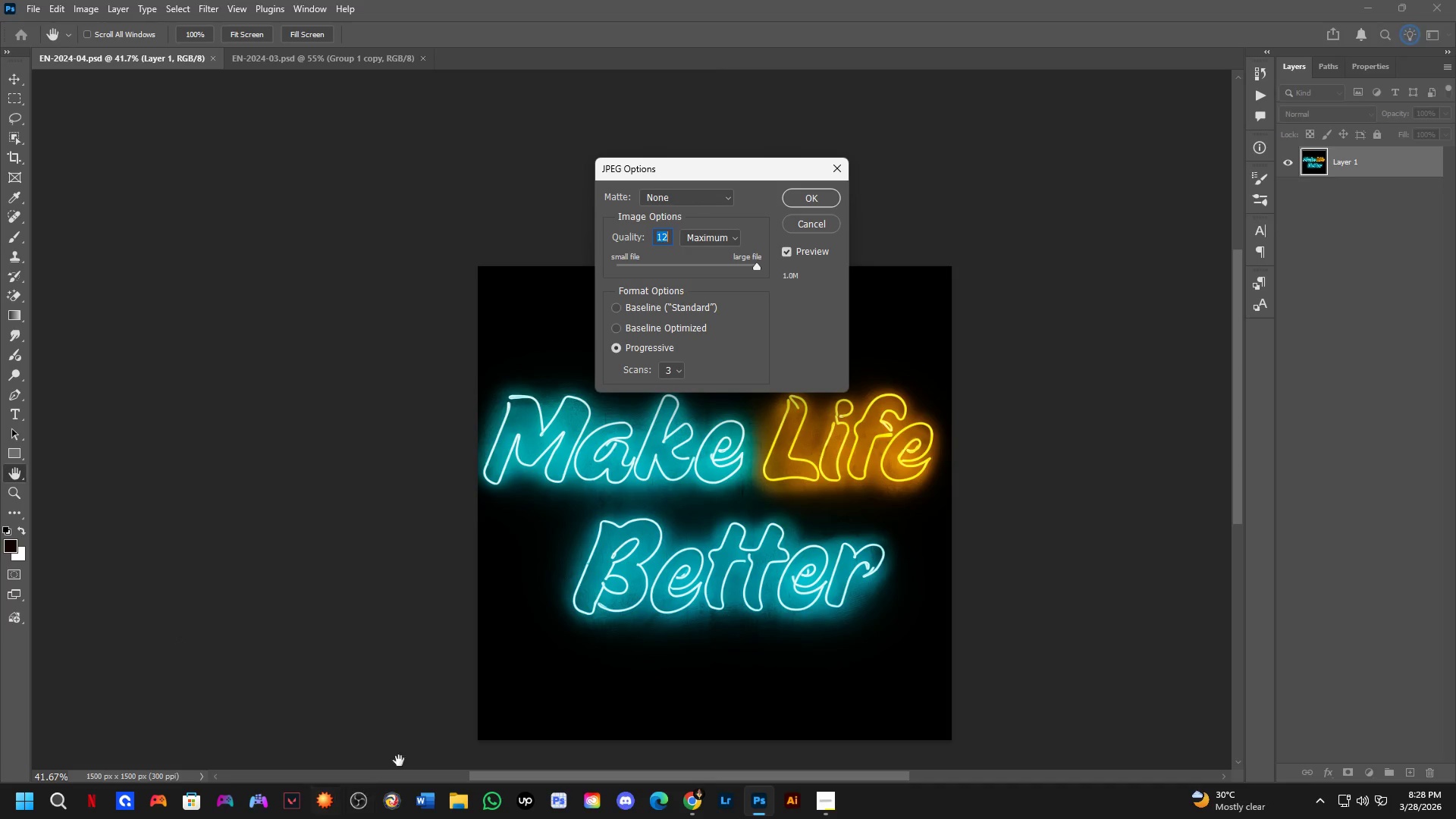 
wait(5.16)
 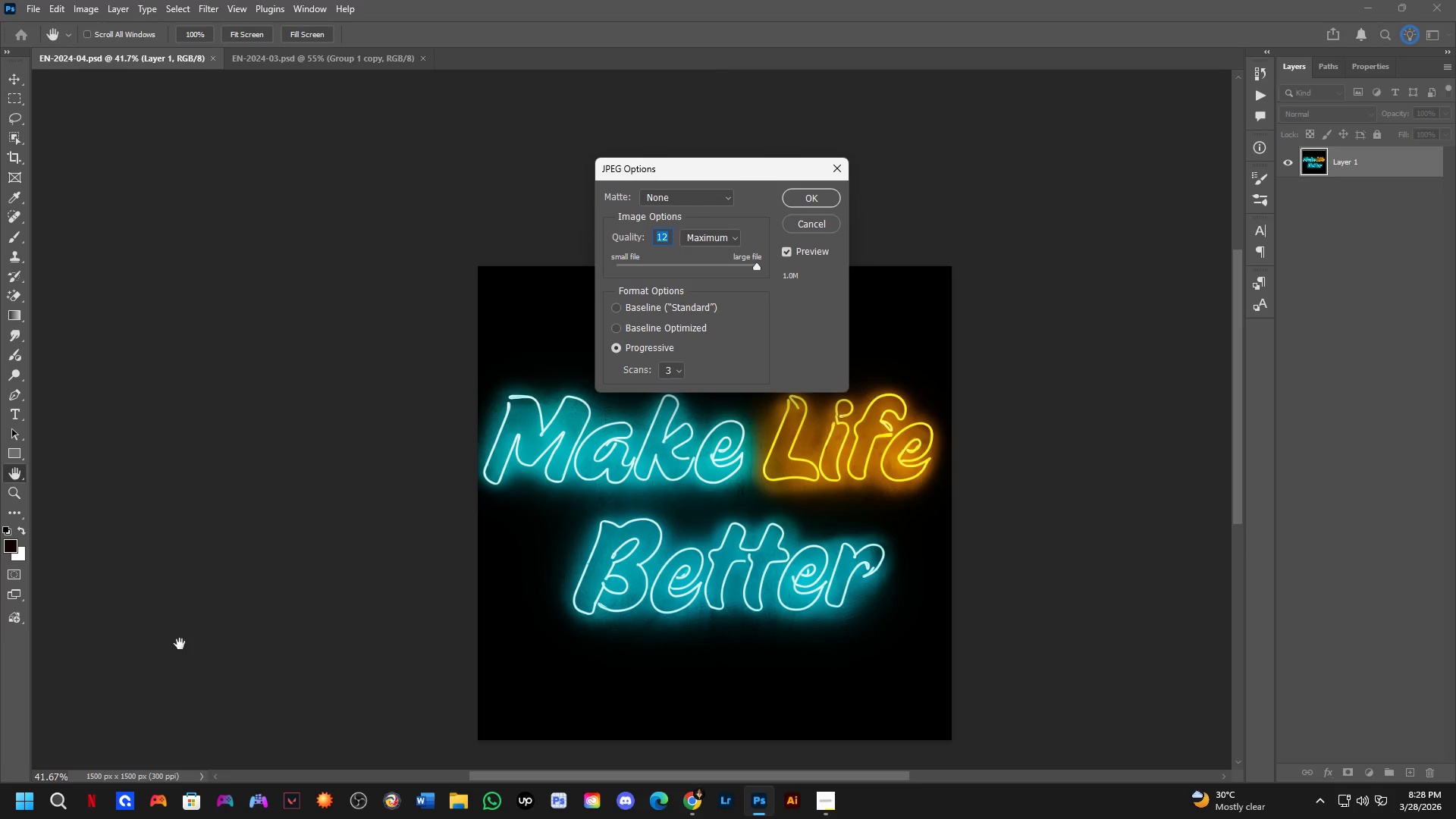 
left_click([805, 195])
 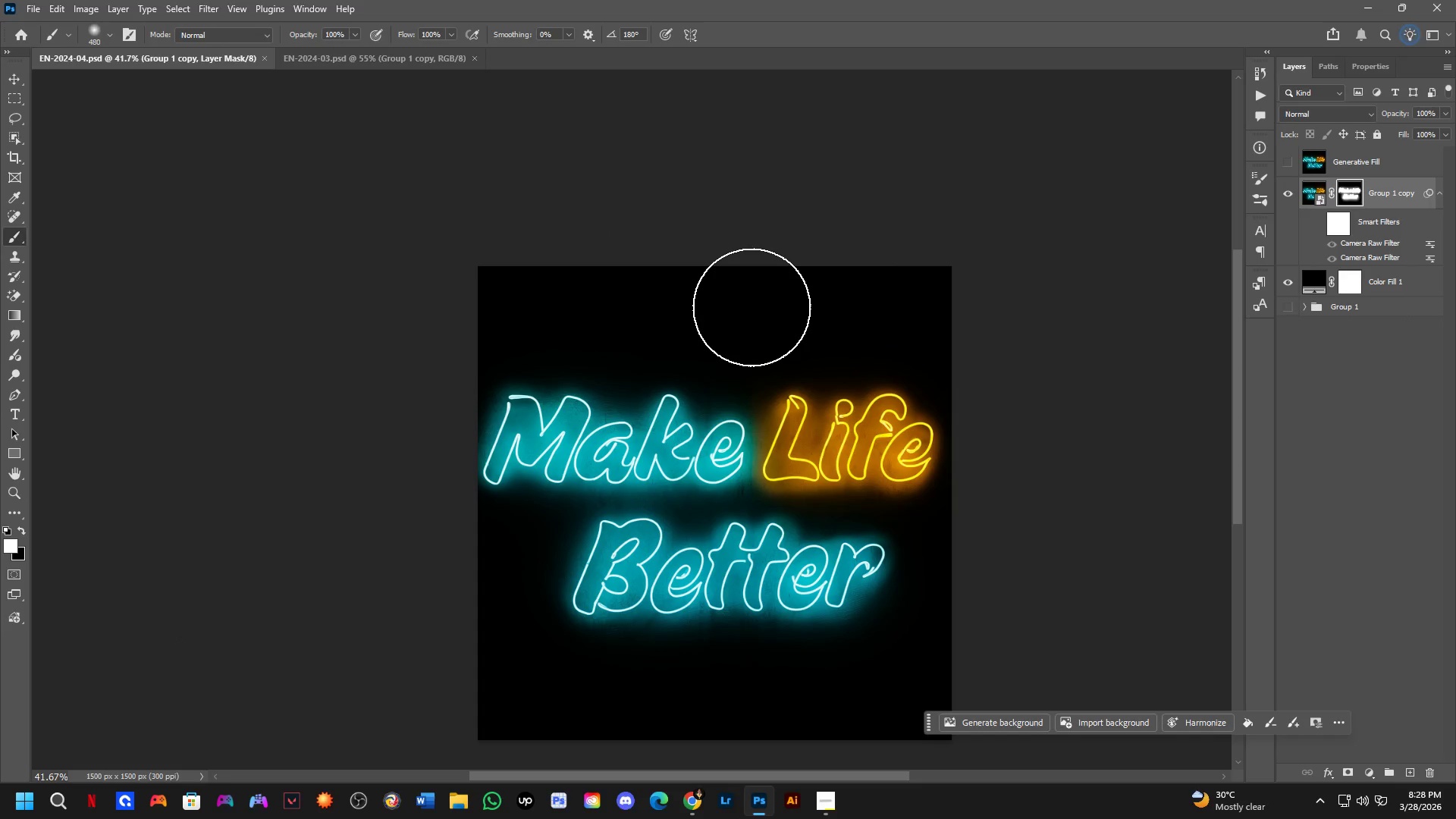 
wait(9.67)
 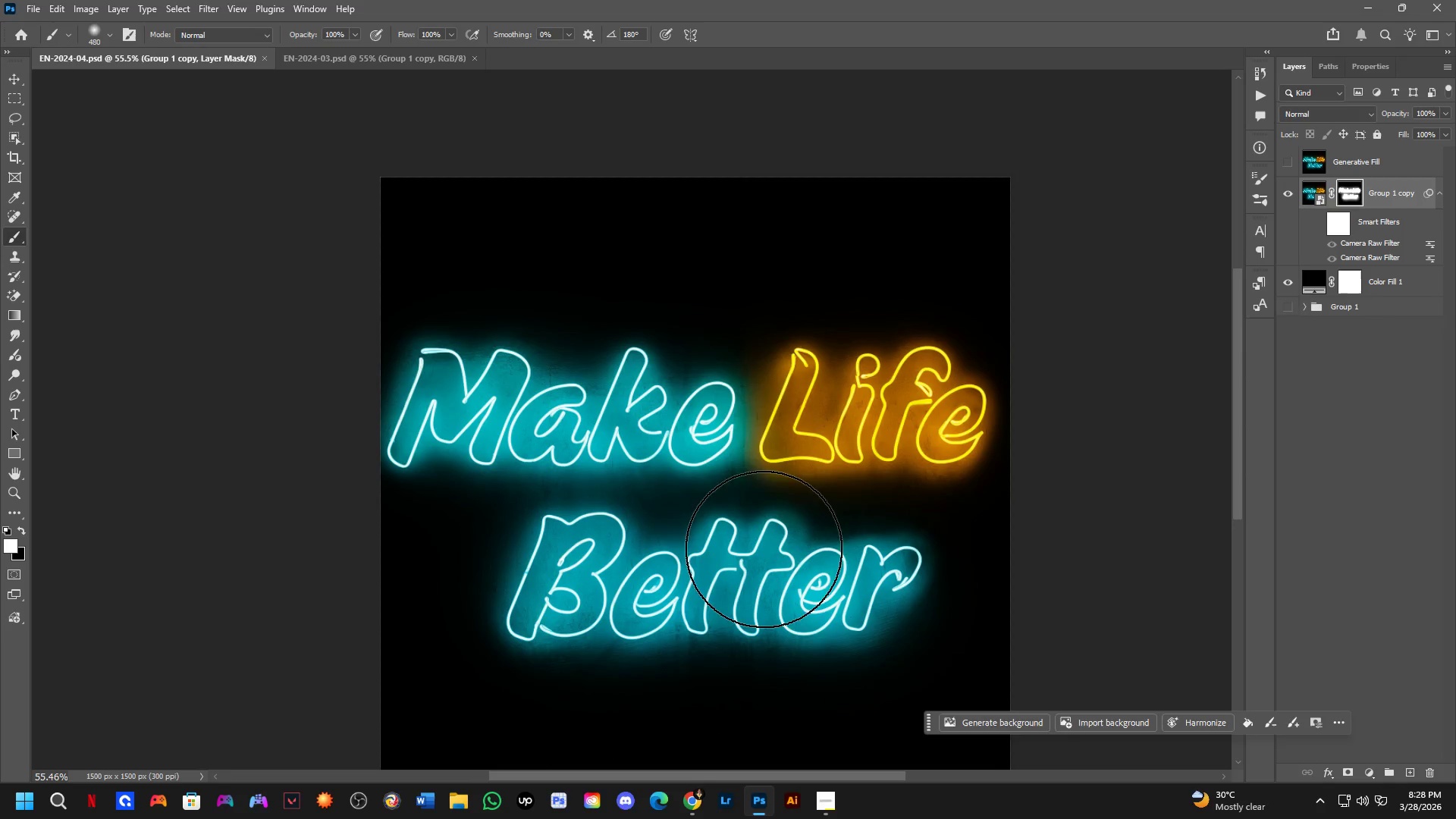 
hold_key(key=Space, duration=0.77)
 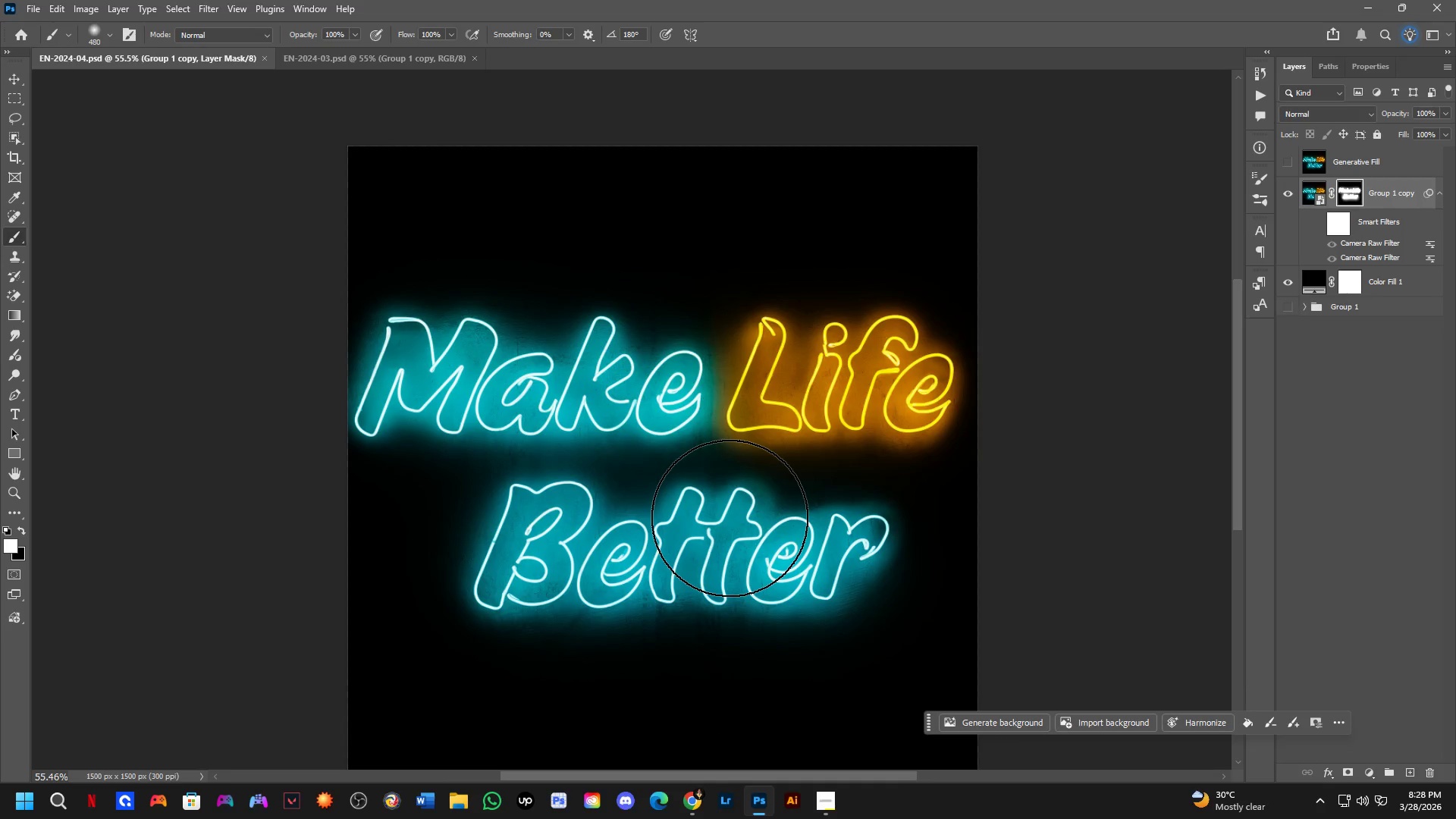 
left_click_drag(start_coordinate=[762, 549], to_coordinate=[730, 518])
 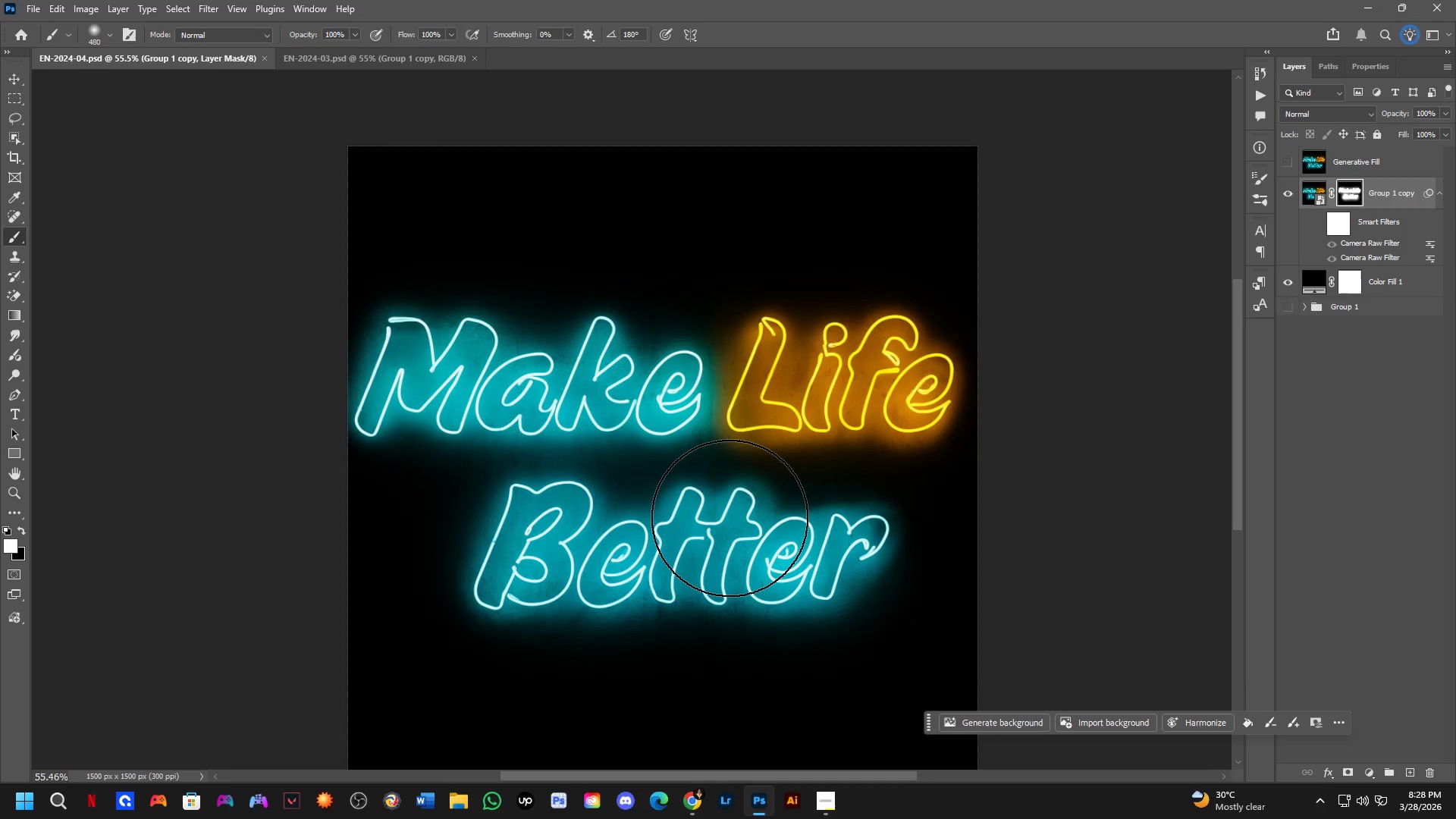 
scroll: coordinate [767, 522], scroll_direction: up, amount: 3.0
 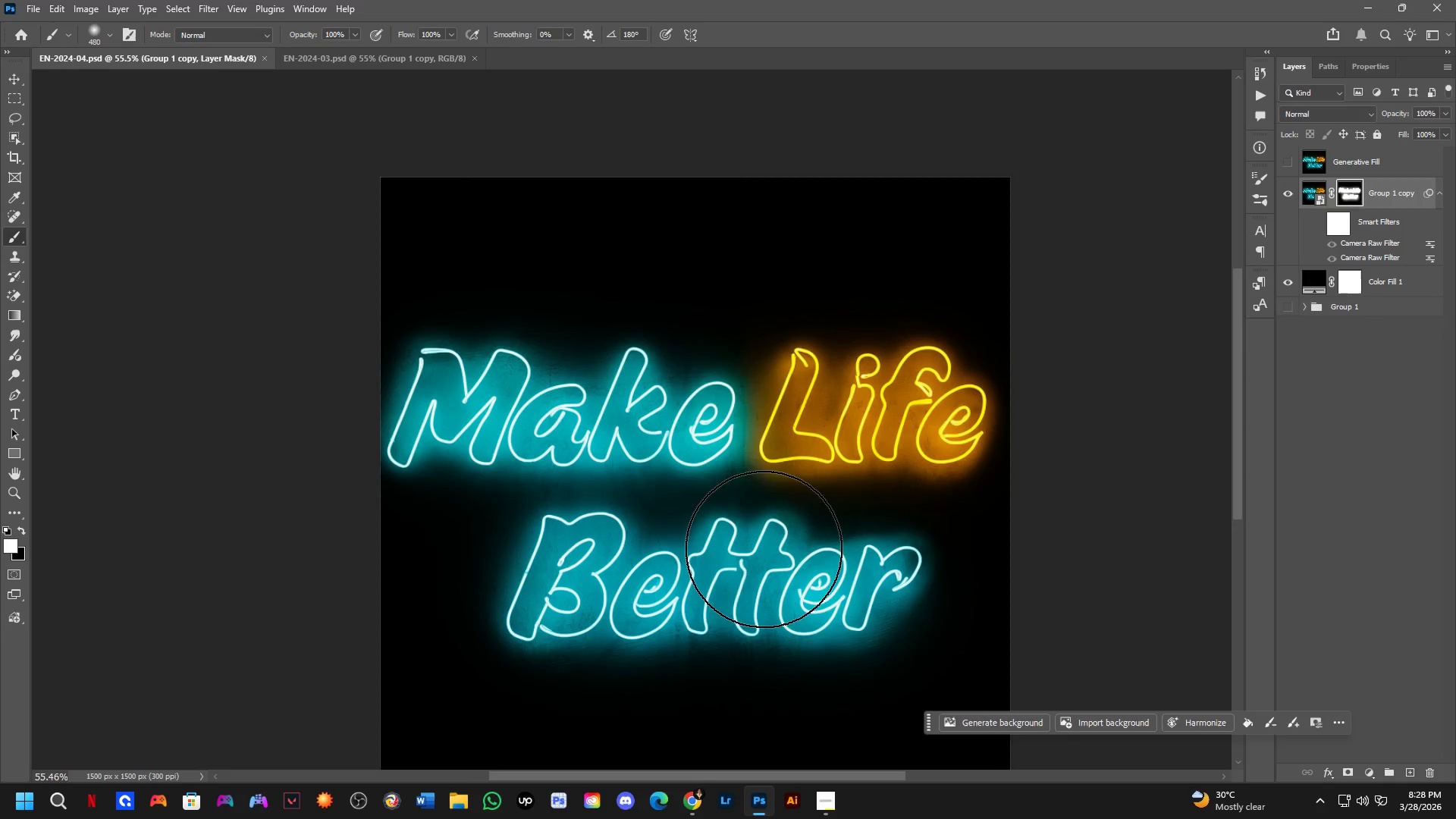 
key(Shift+ShiftLeft)
 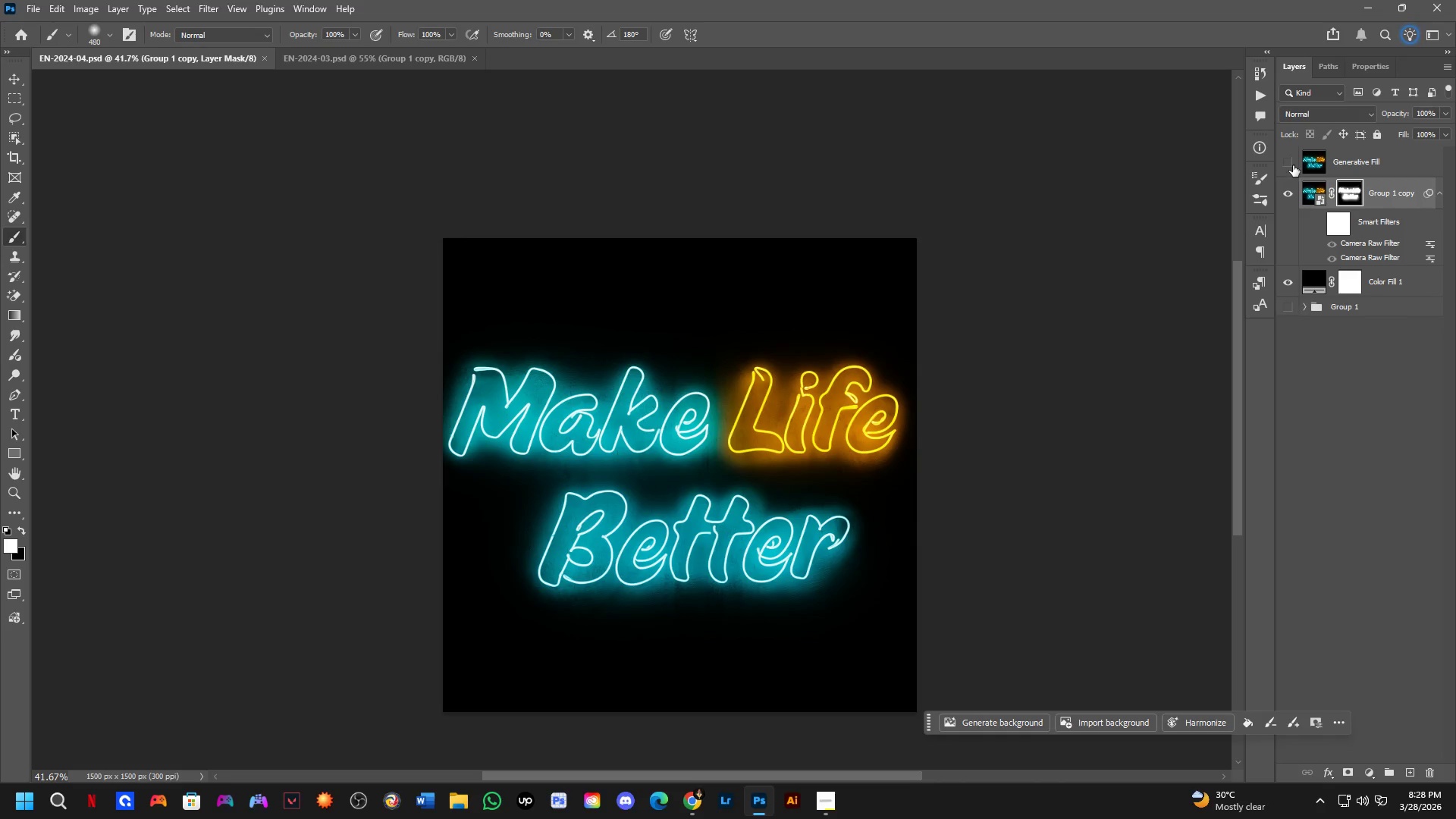 
scroll: coordinate [730, 518], scroll_direction: down, amount: 3.0
 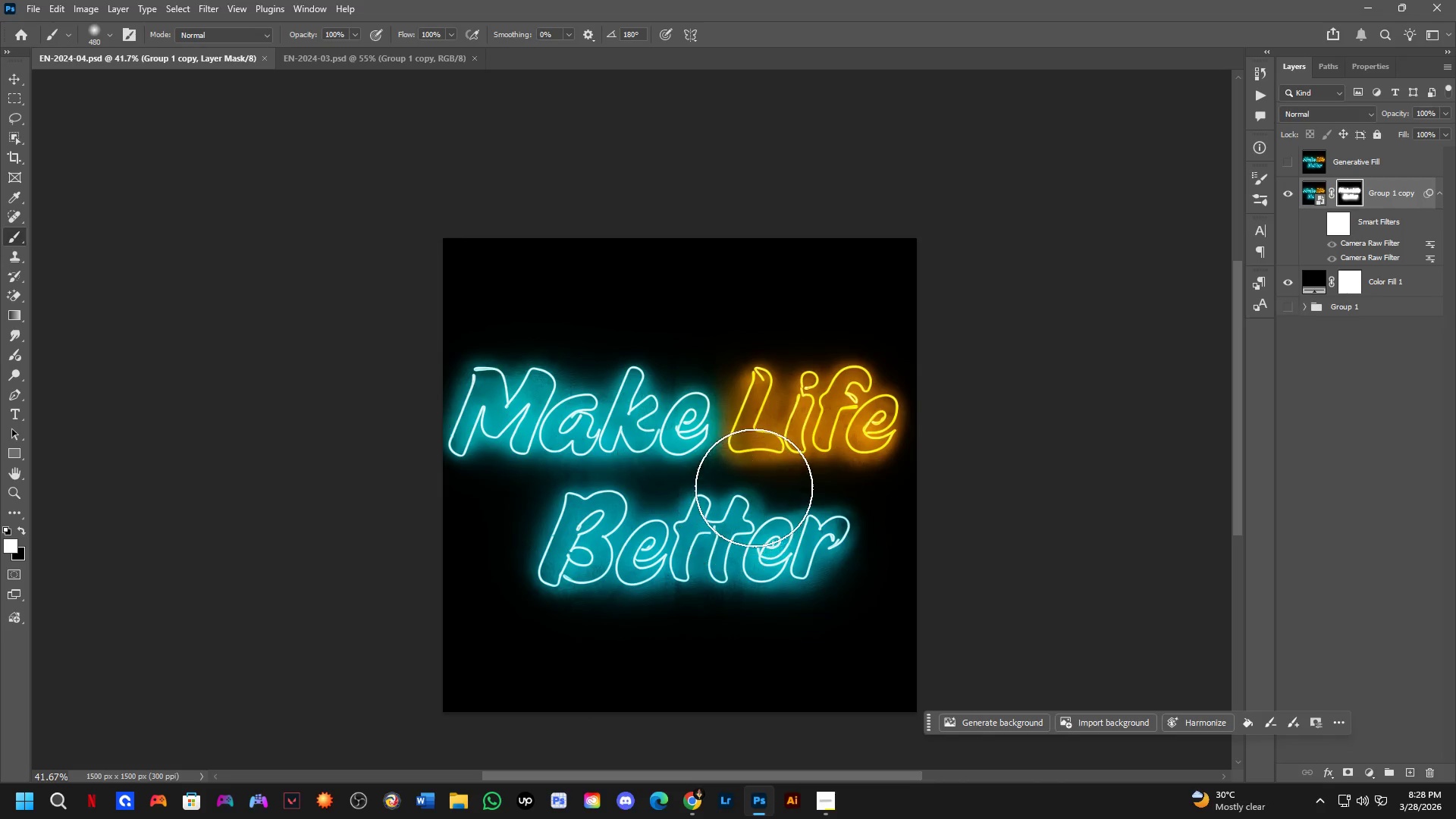 
double_click([1293, 165])
 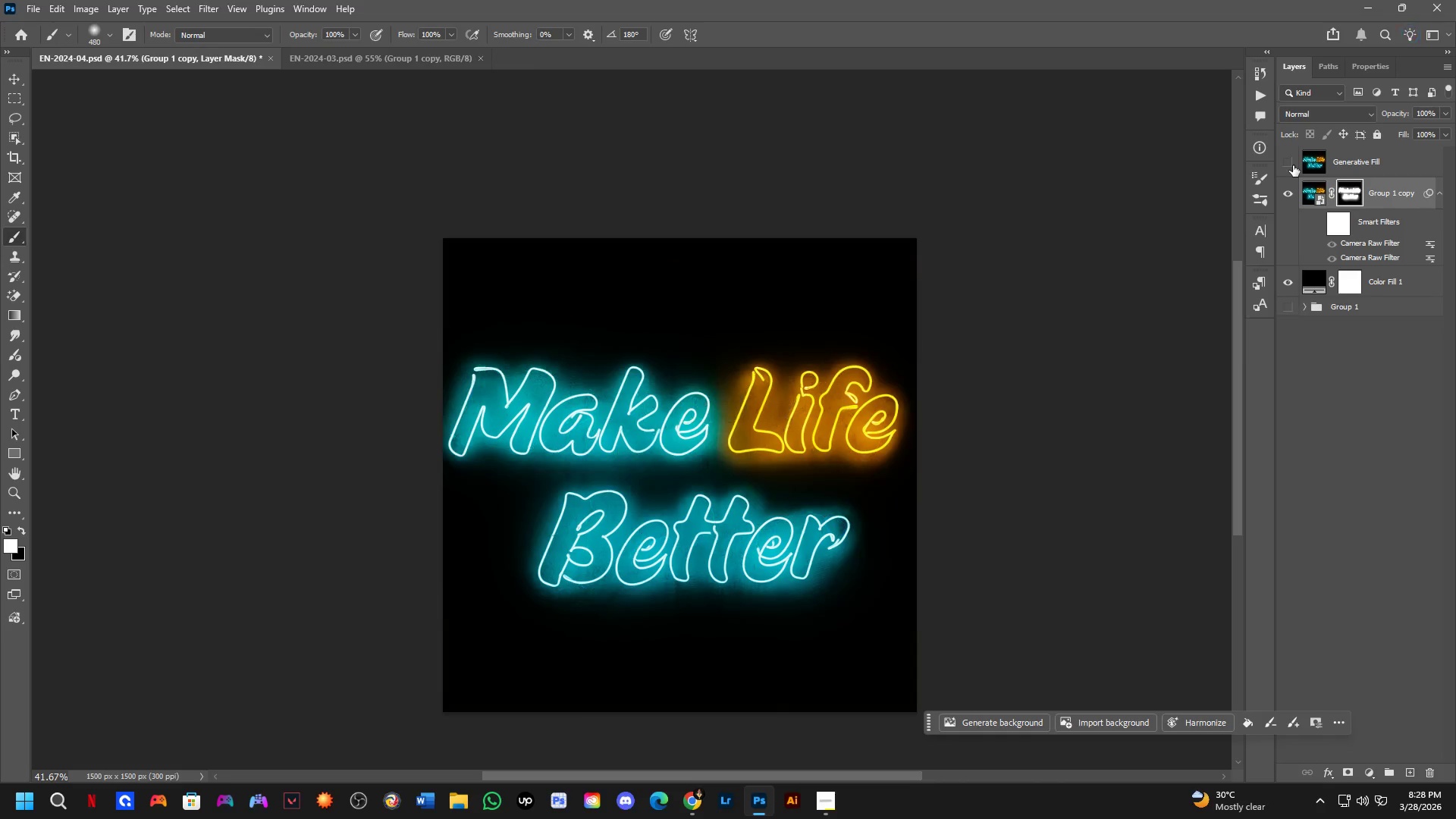 
triple_click([1293, 165])
 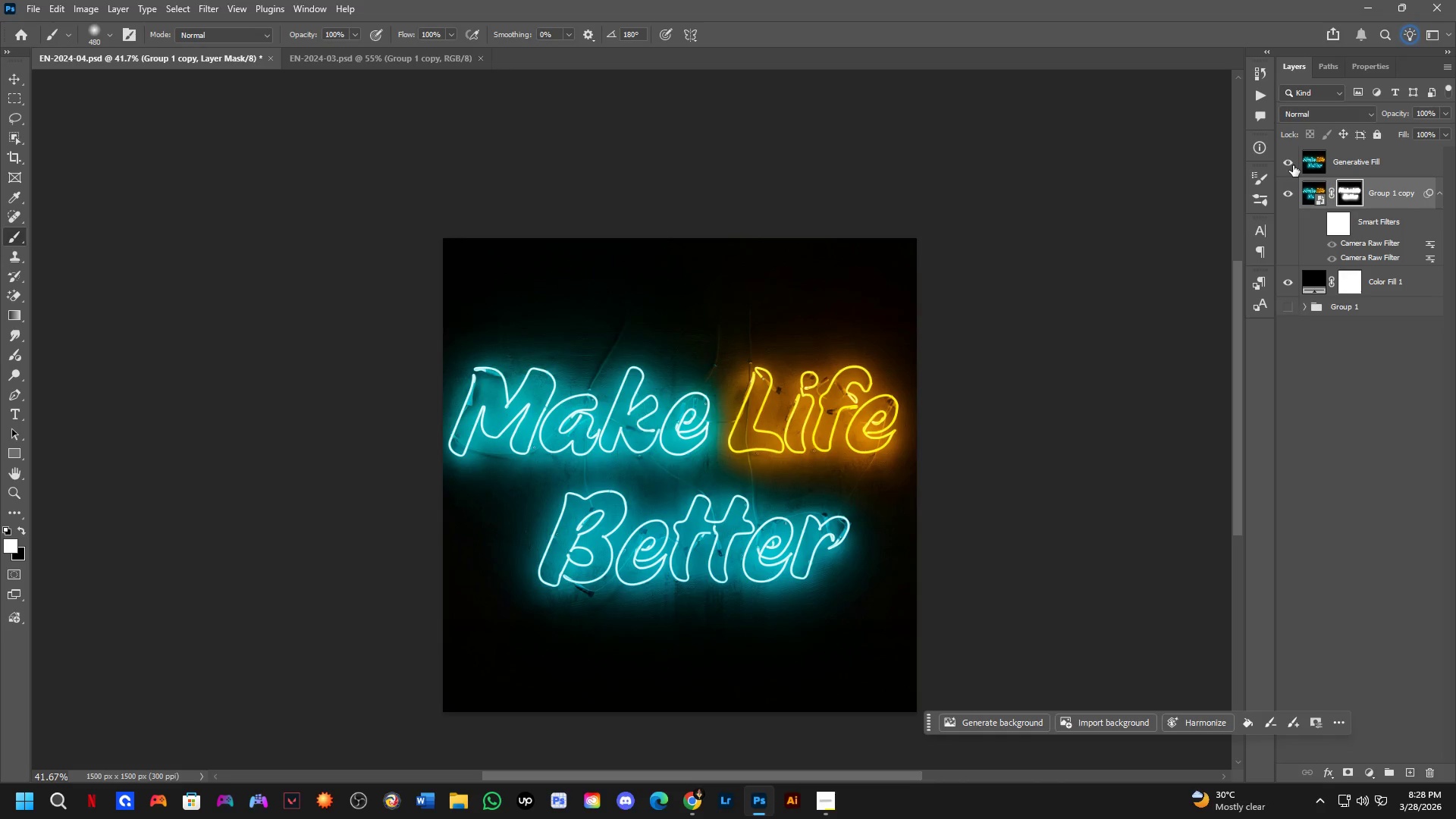 
triple_click([1293, 165])
 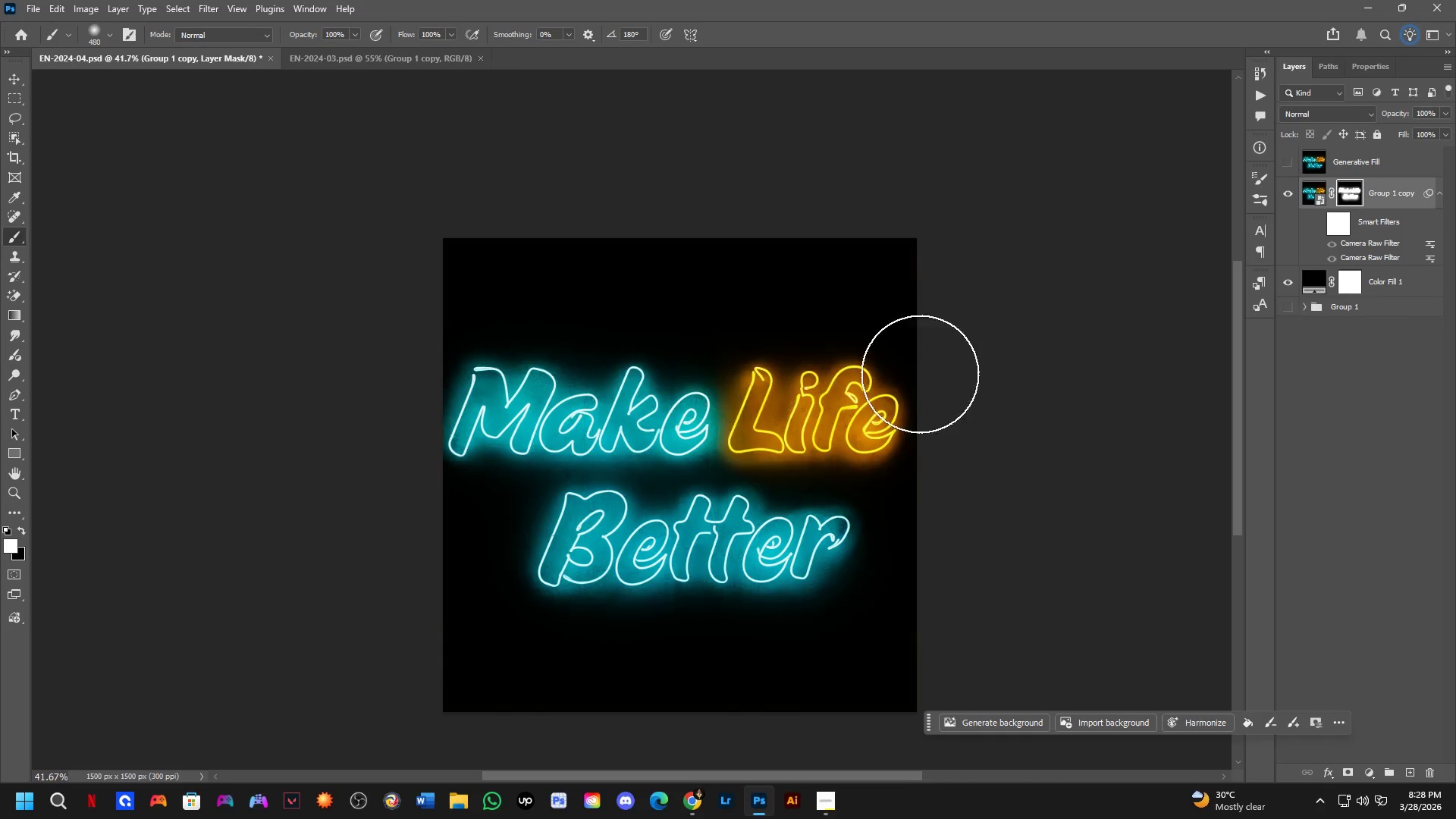 
key(Shift+ShiftLeft)
 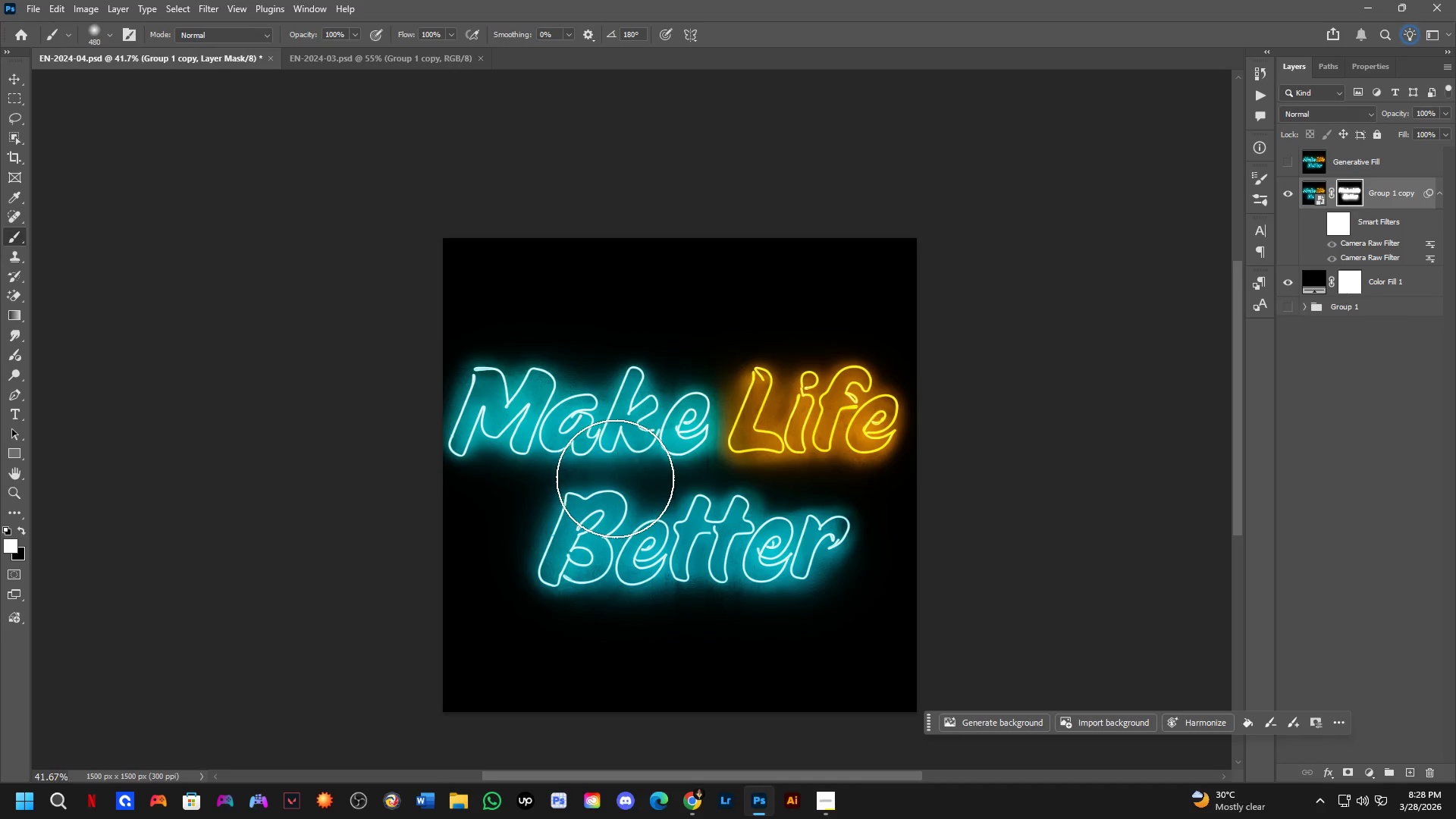 
scroll: coordinate [693, 450], scroll_direction: down, amount: 7.0
 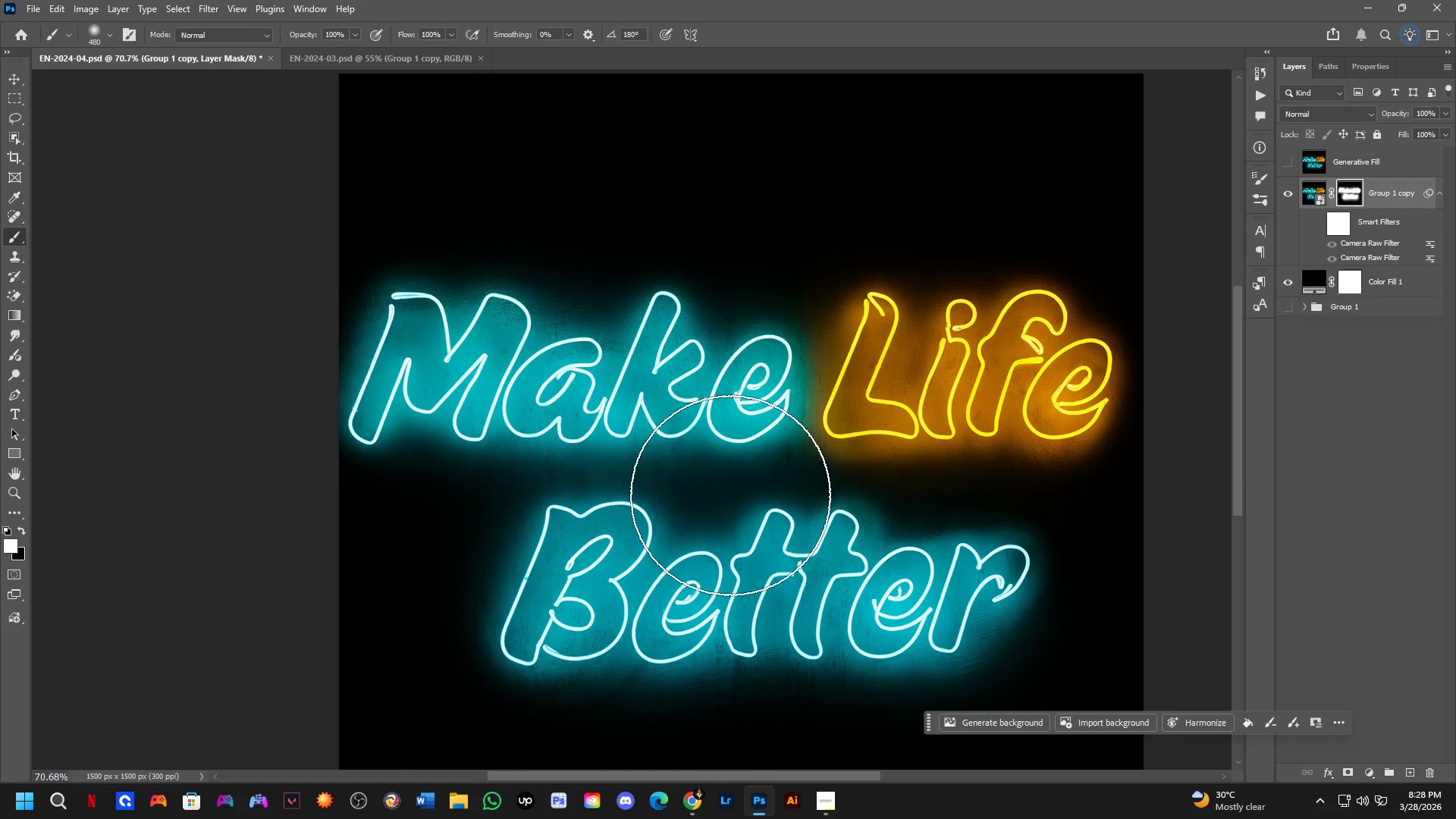 
hold_key(key=Space, duration=0.45)
 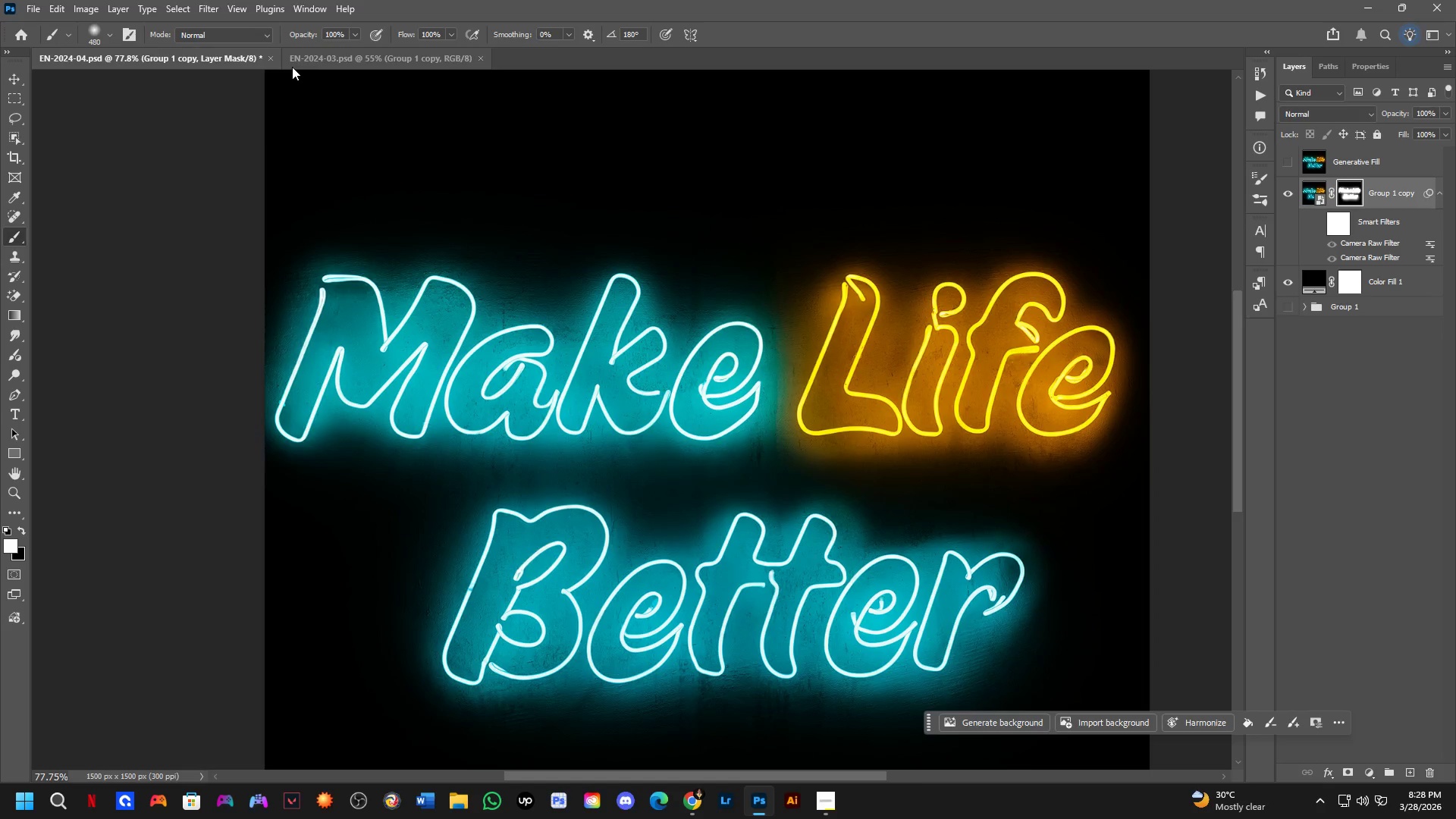 
left_click_drag(start_coordinate=[812, 458], to_coordinate=[777, 462])
 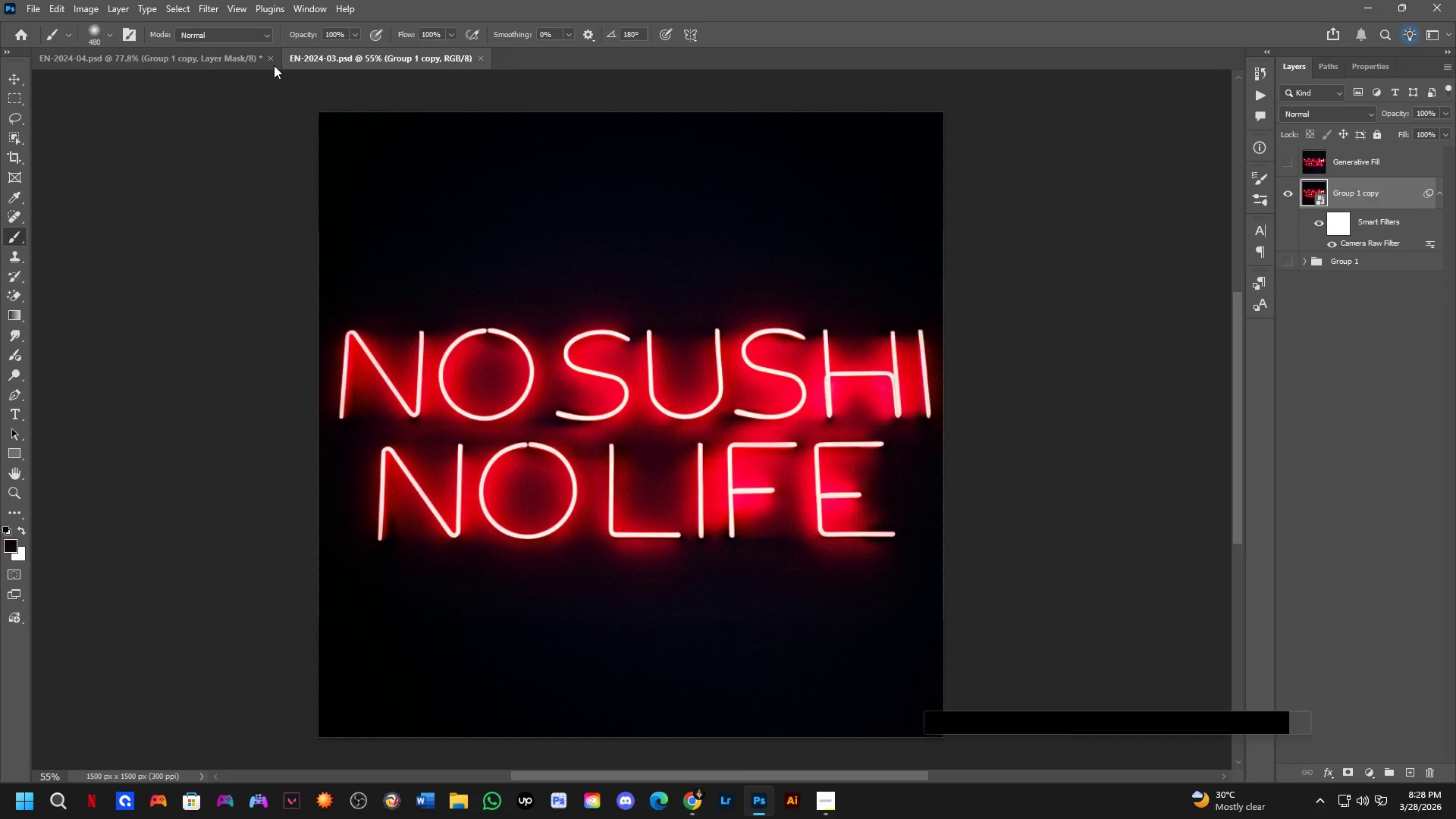 
scroll: coordinate [730, 507], scroll_direction: up, amount: 1.0
 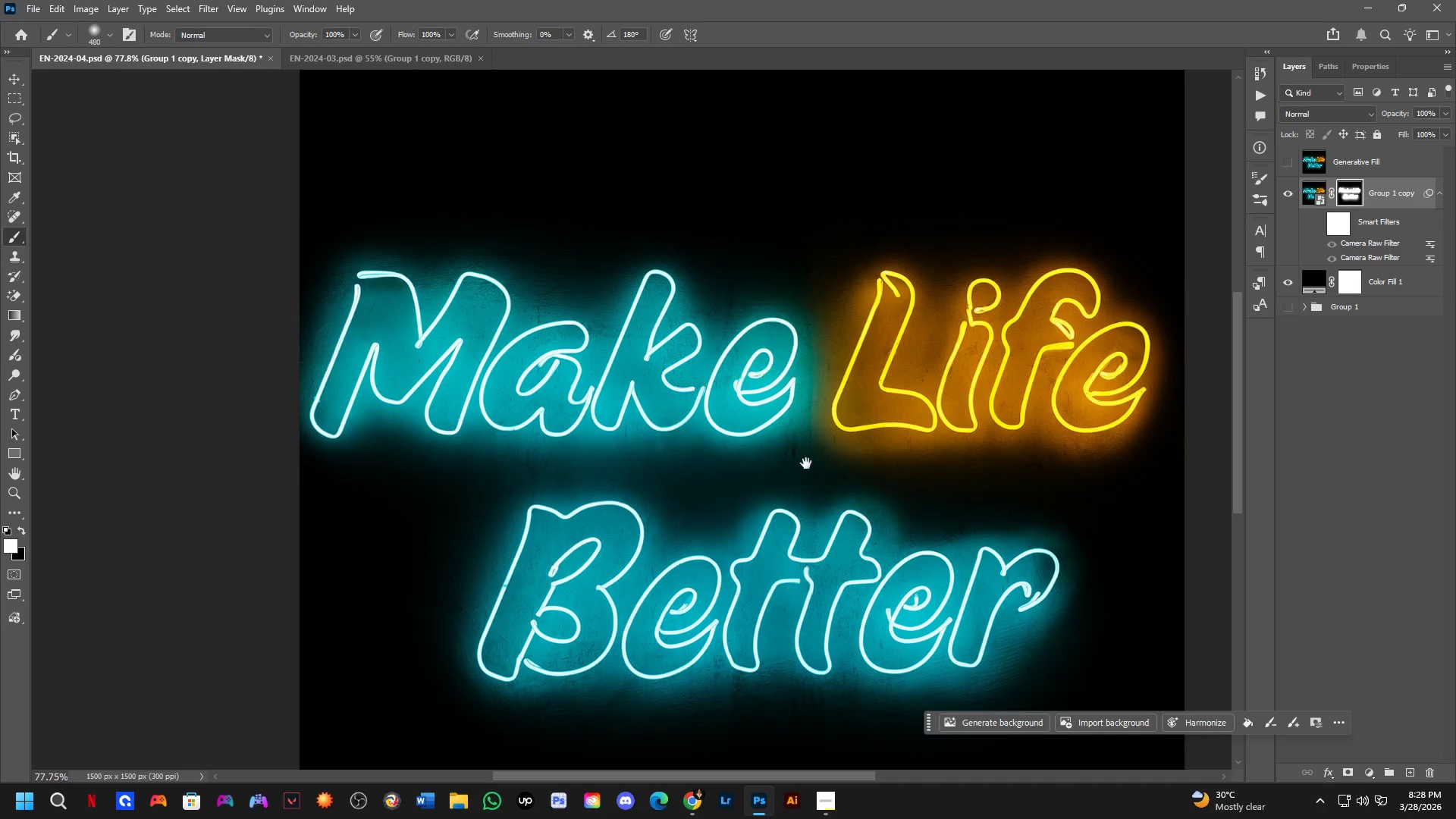 
left_click([270, 54])
 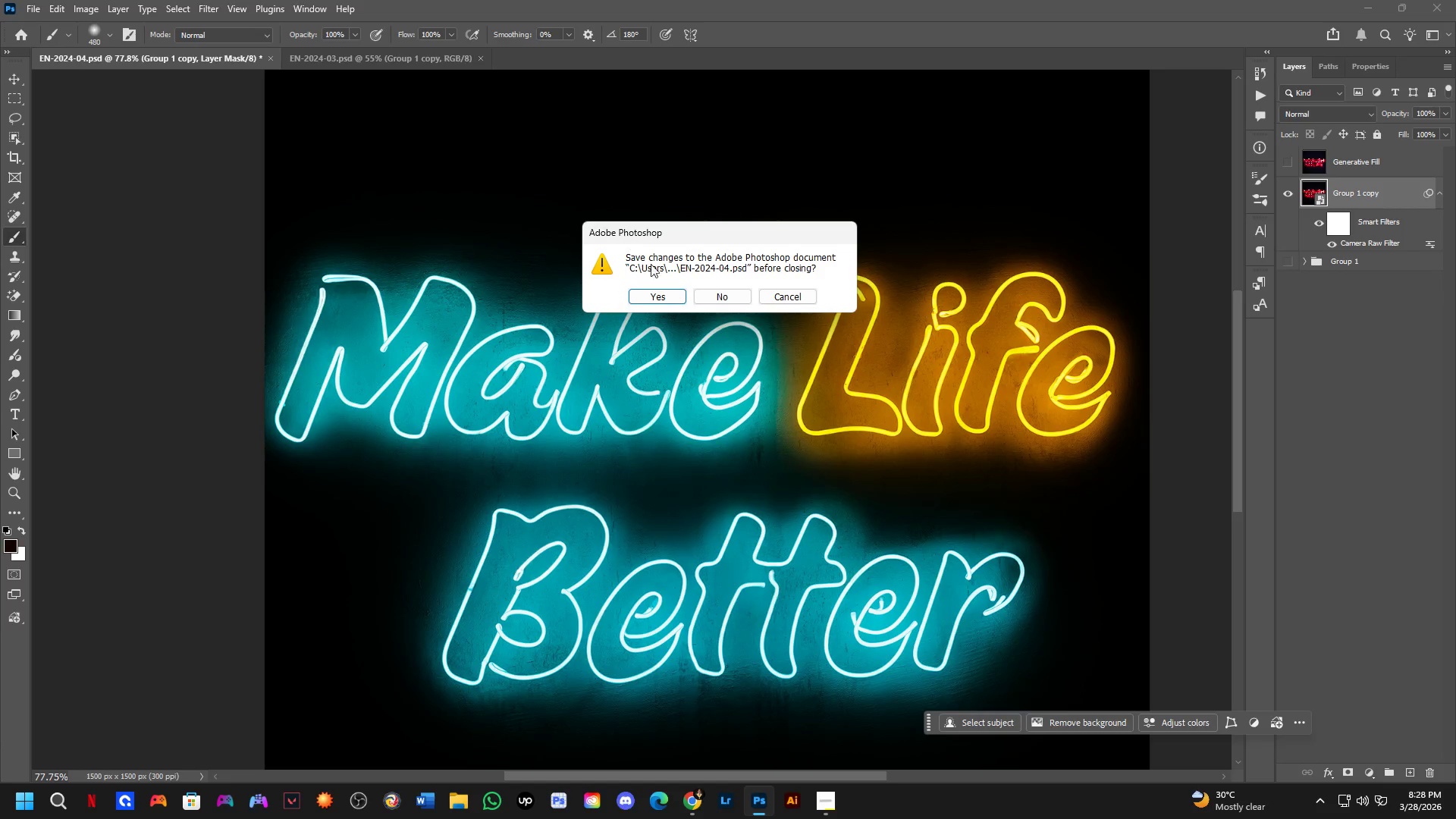 
left_click_drag(start_coordinate=[670, 293], to_coordinate=[670, 298])
 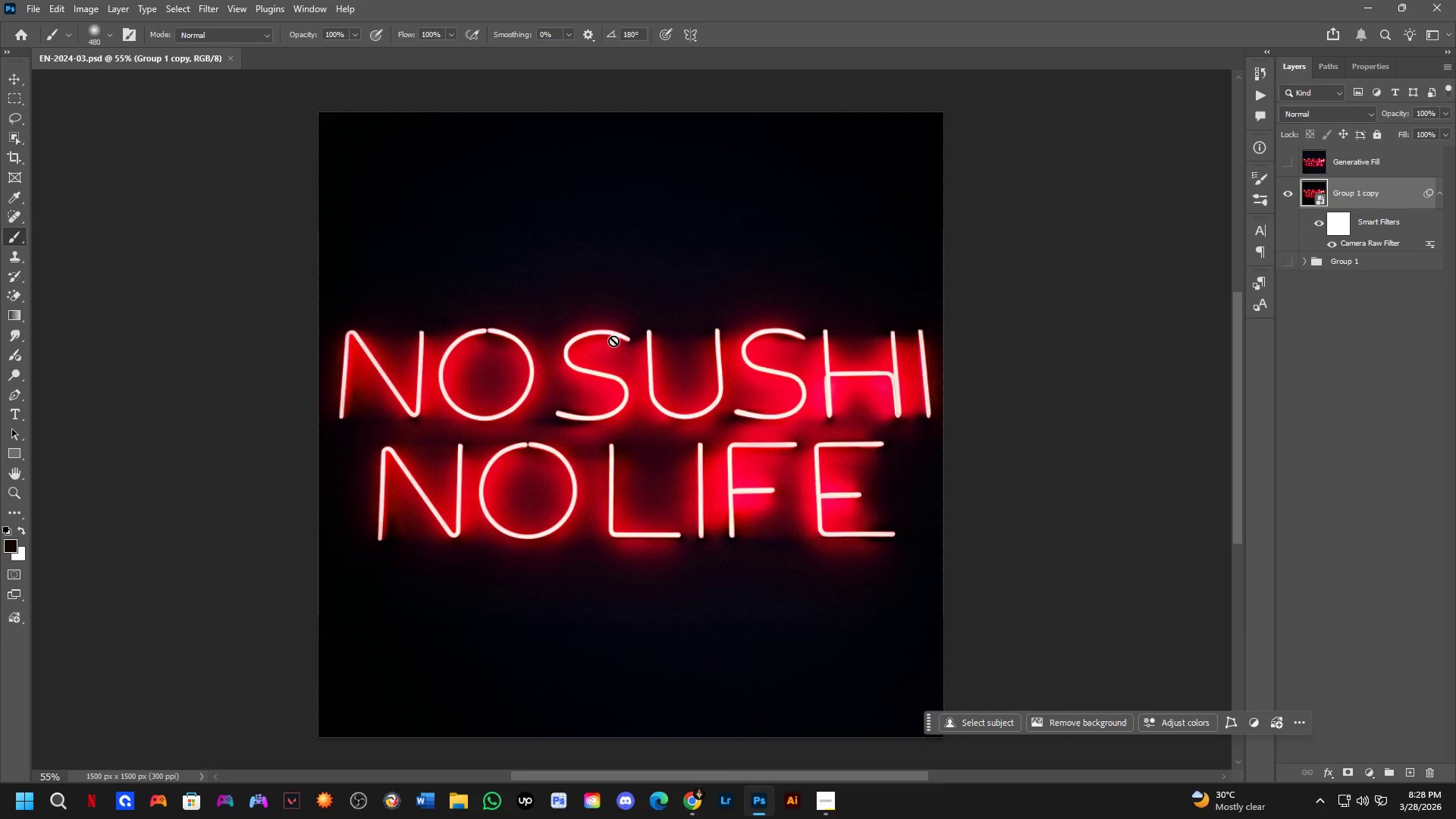 
hold_key(key=ShiftLeft, duration=0.8)
scroll: coordinate [616, 376], scroll_direction: up, amount: 5.0
 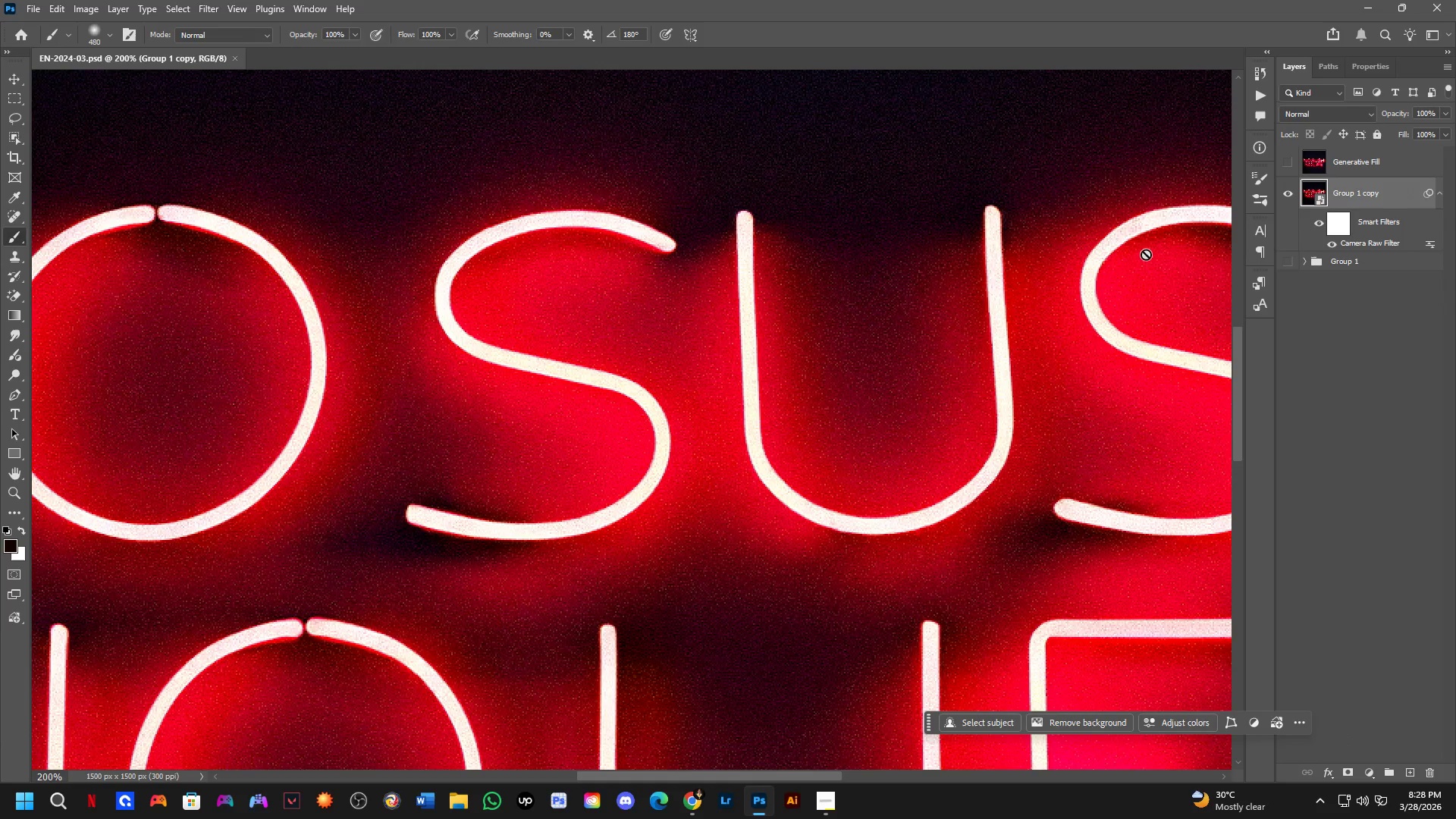 
key(Shift+ShiftLeft)
 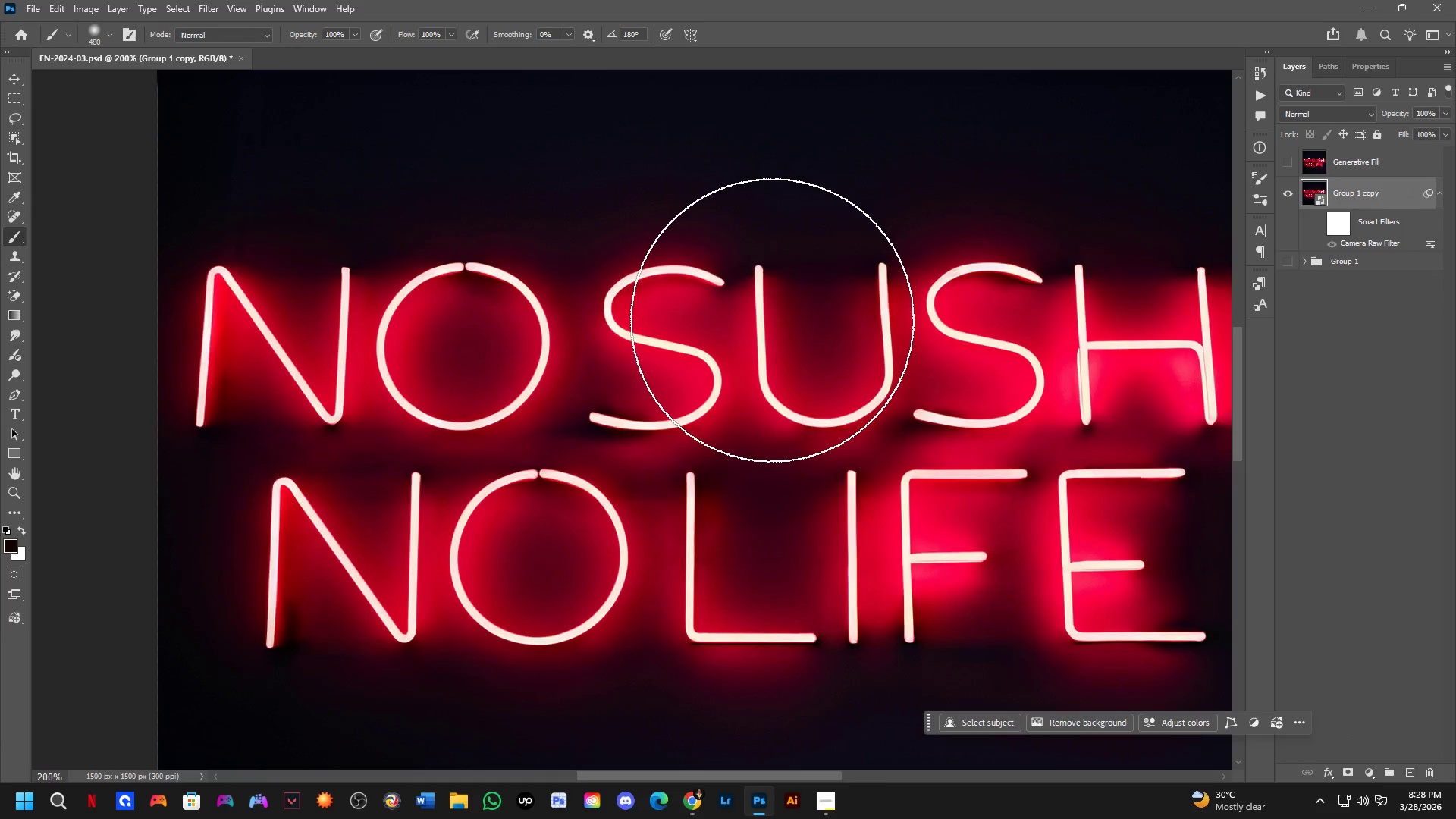 
hold_key(key=Space, duration=0.39)
 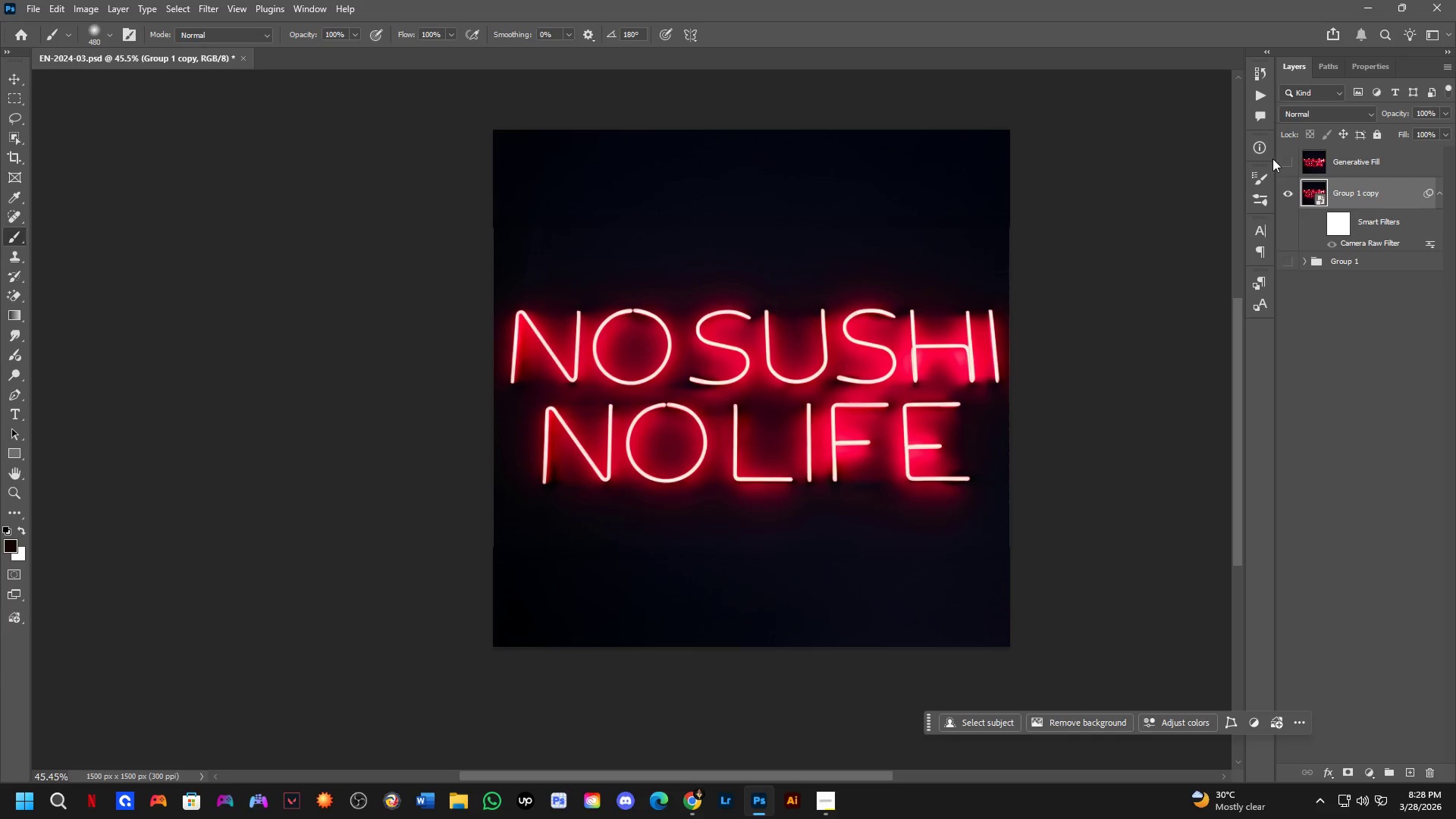 
left_click_drag(start_coordinate=[792, 350], to_coordinate=[792, 365])
 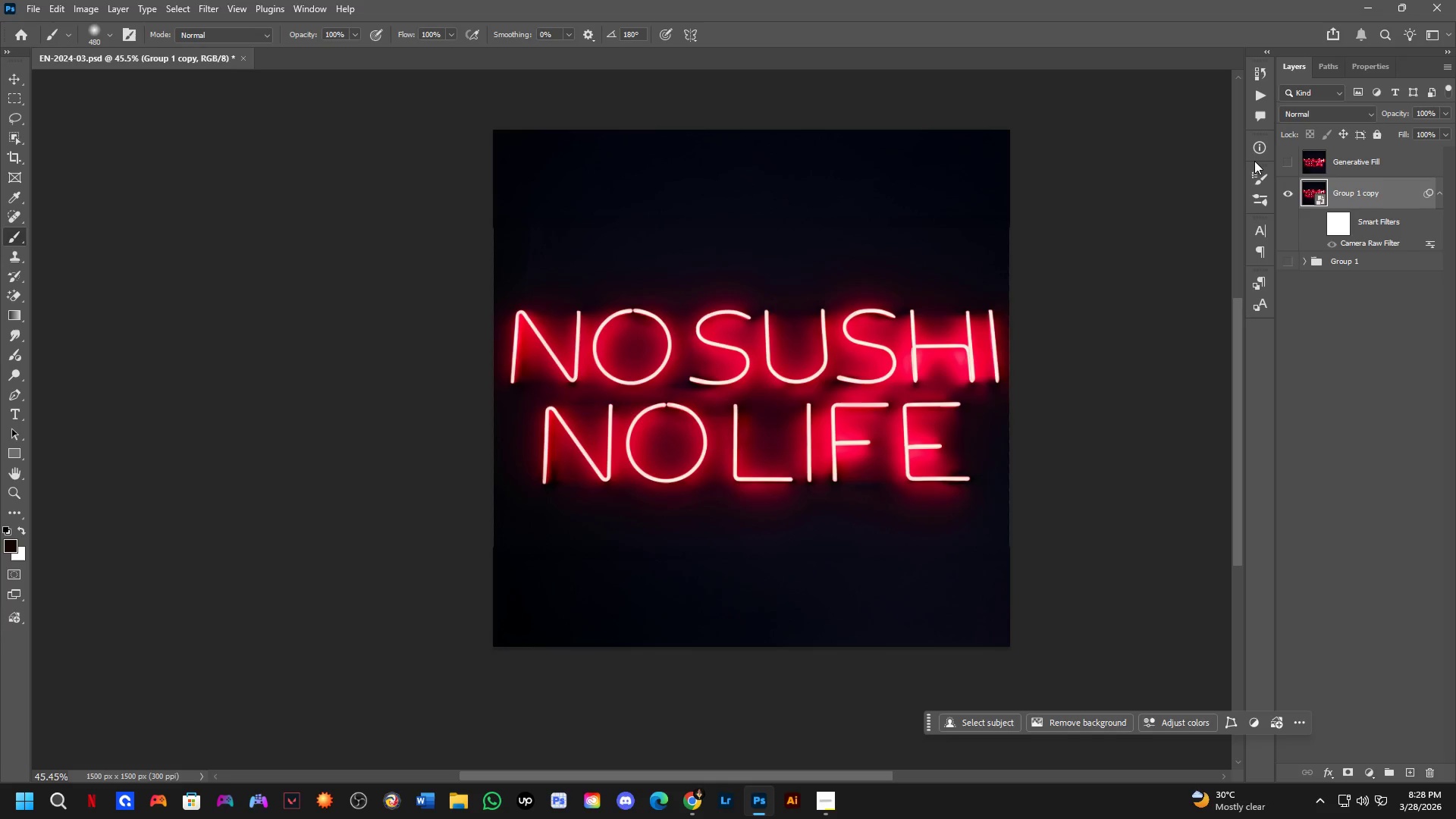 
scroll: coordinate [771, 320], scroll_direction: down, amount: 4.0
 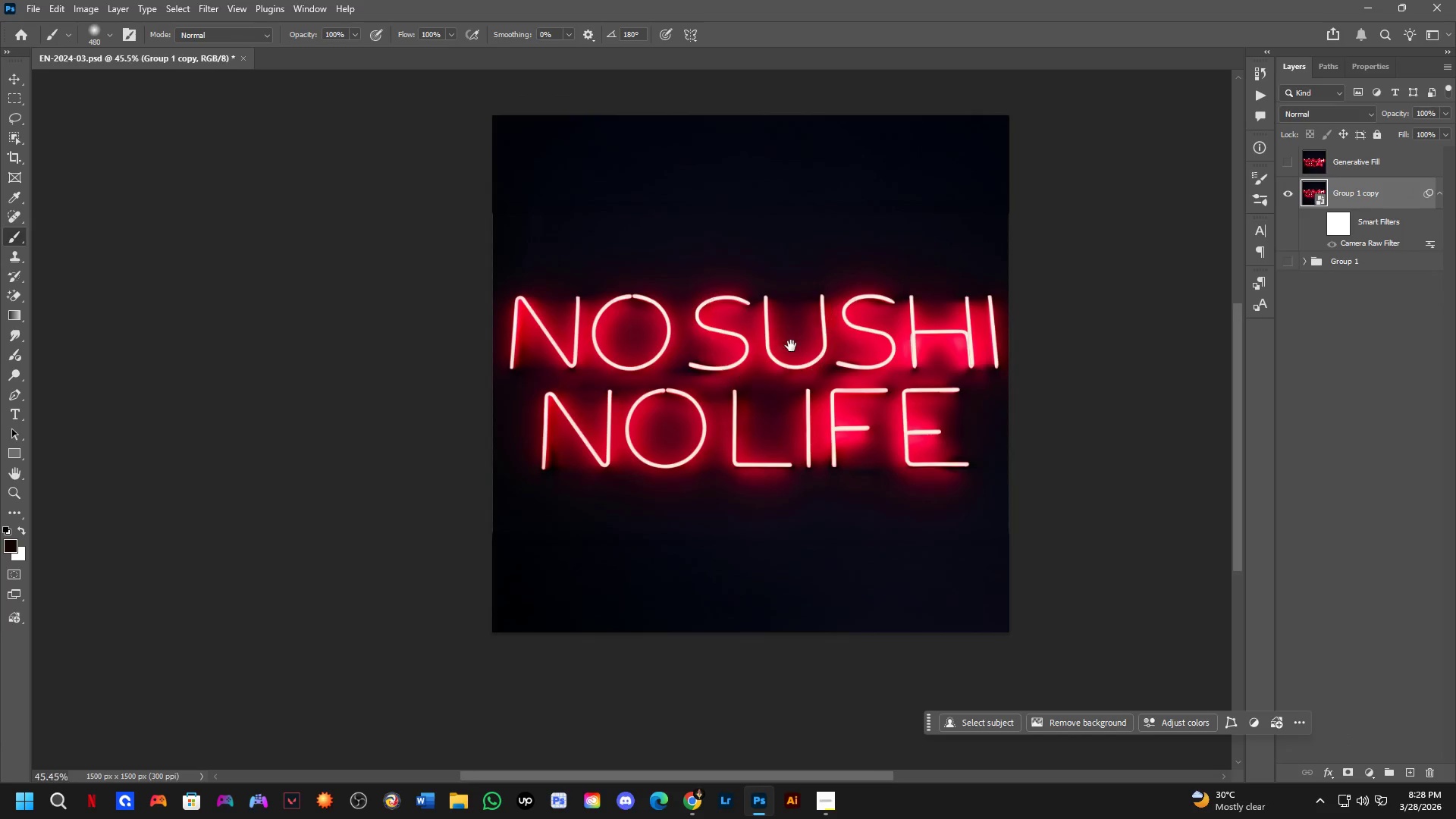 
wait(8.53)
 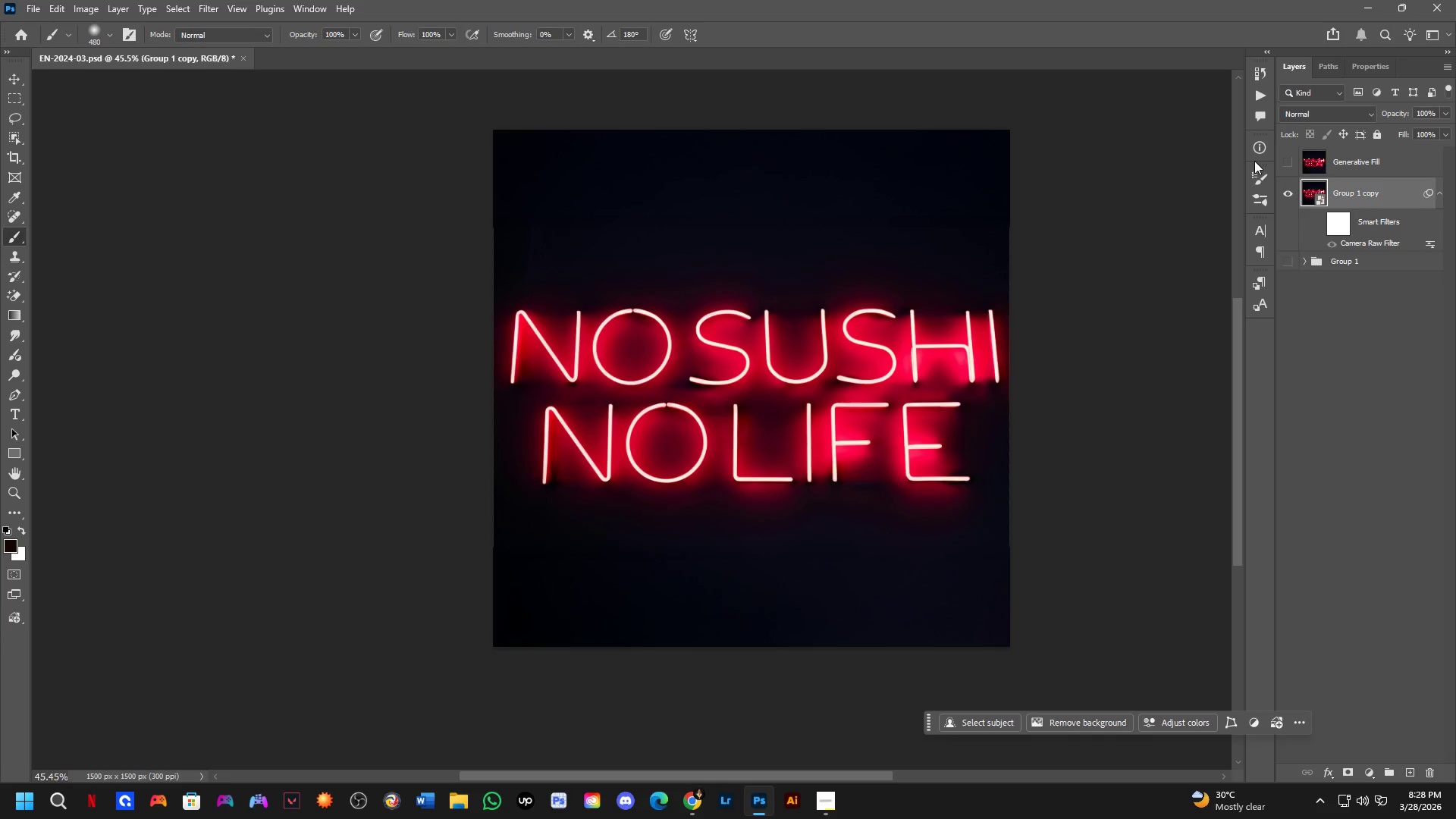 
key(Shift+ShiftLeft)
 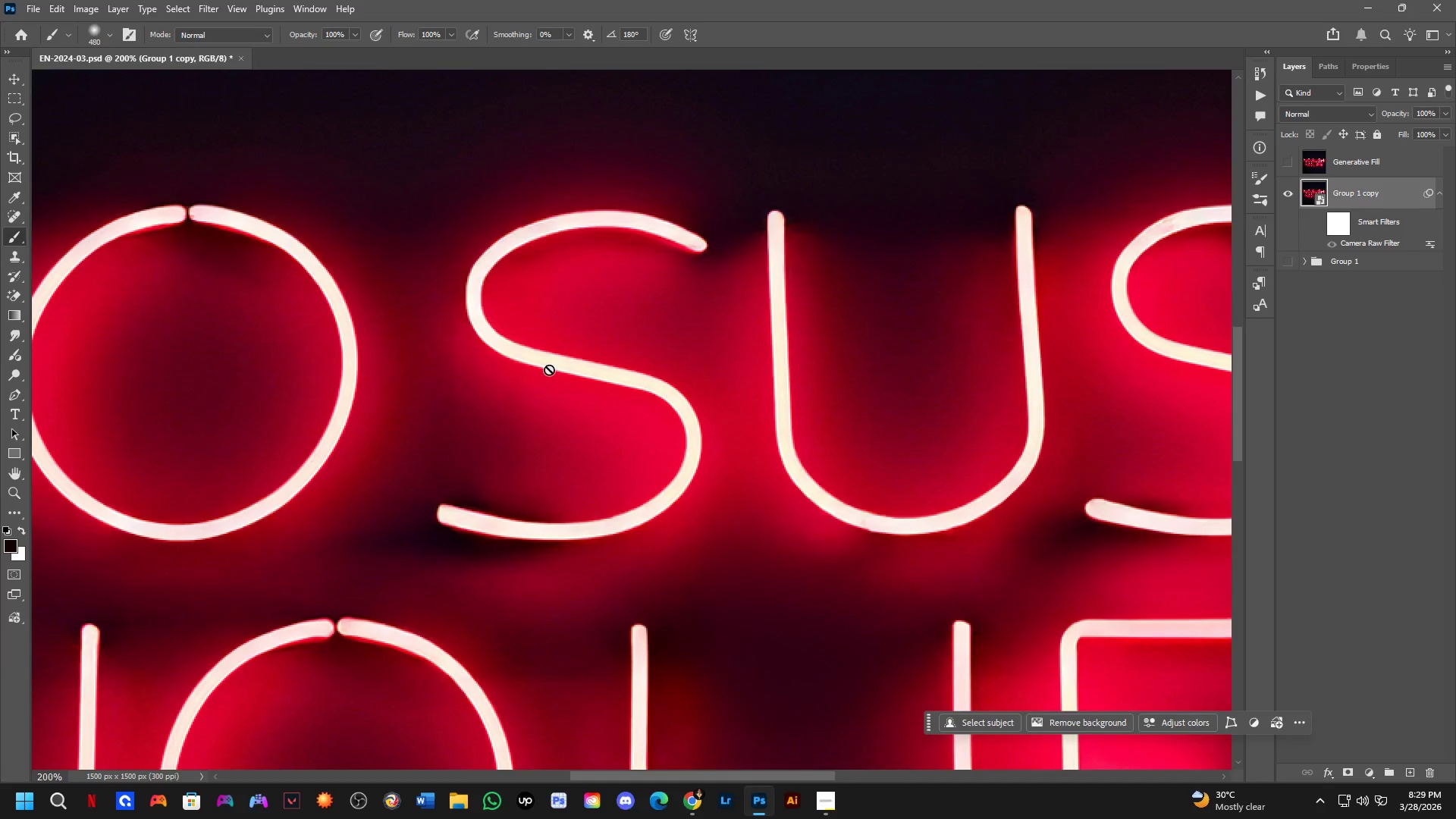 
scroll: coordinate [729, 350], scroll_direction: up, amount: 7.0
 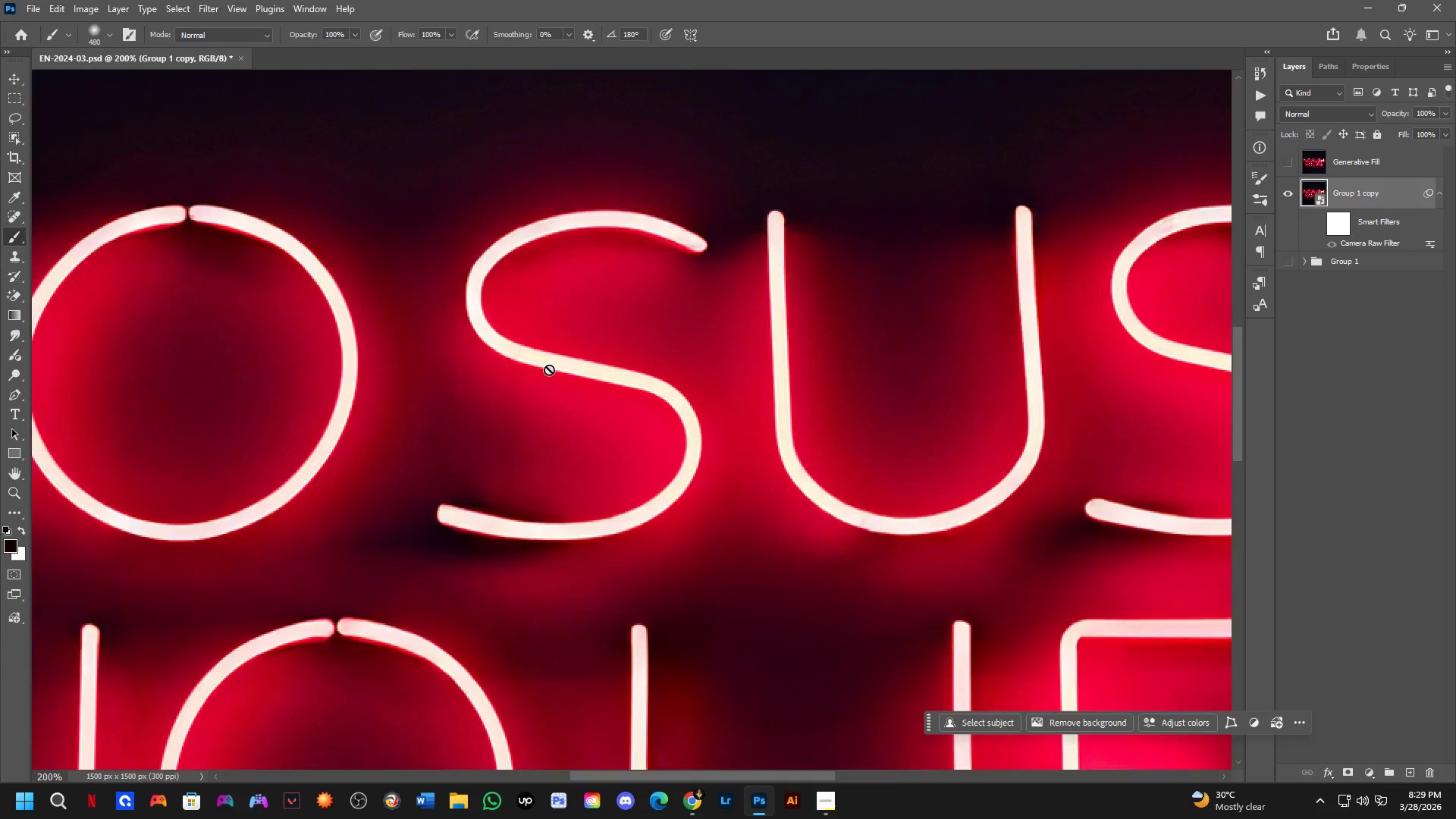 
key(Shift+ShiftLeft)
 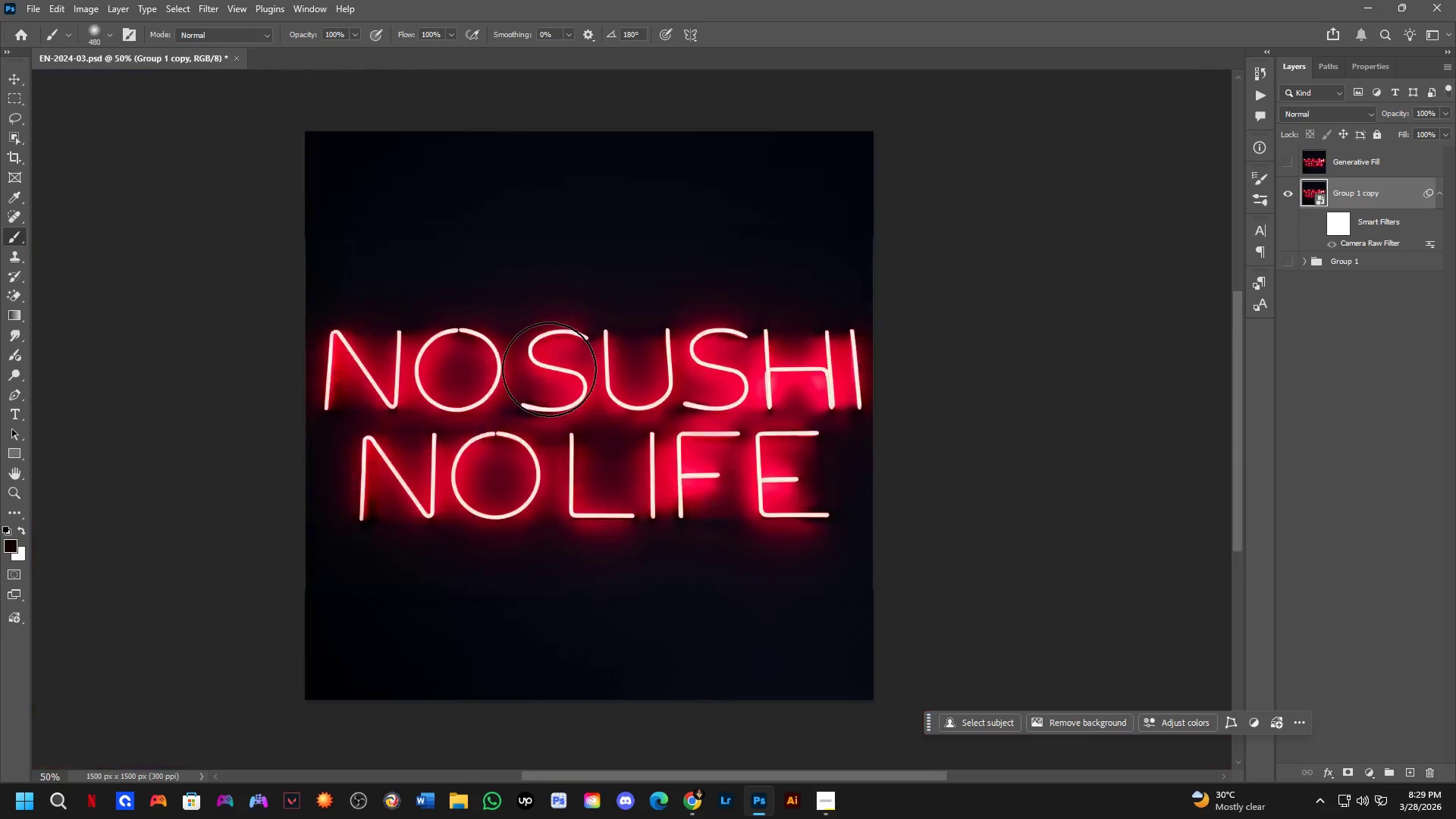 
hold_key(key=Space, duration=0.5)
 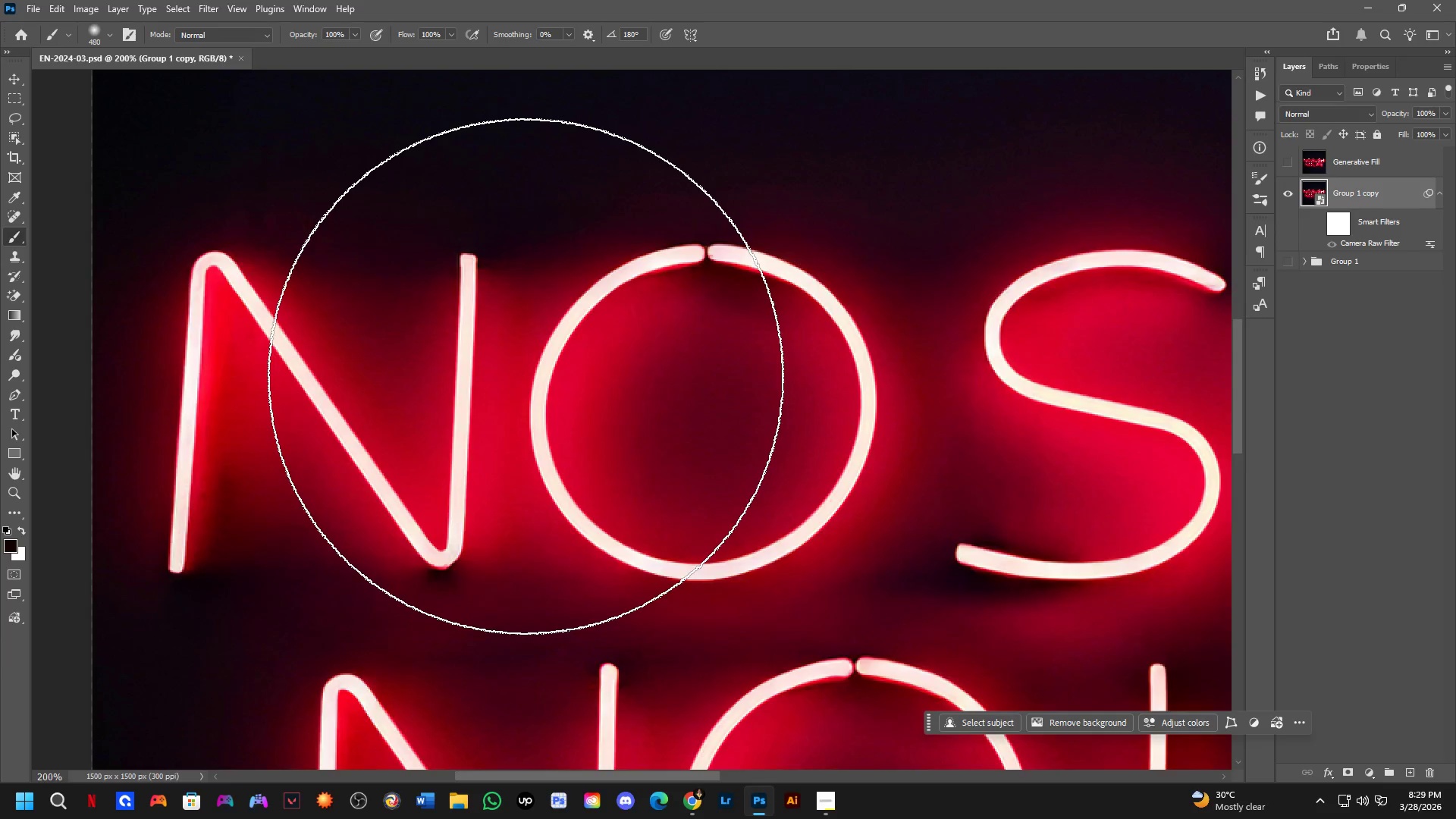 
left_click_drag(start_coordinate=[550, 369], to_coordinate=[617, 382])
 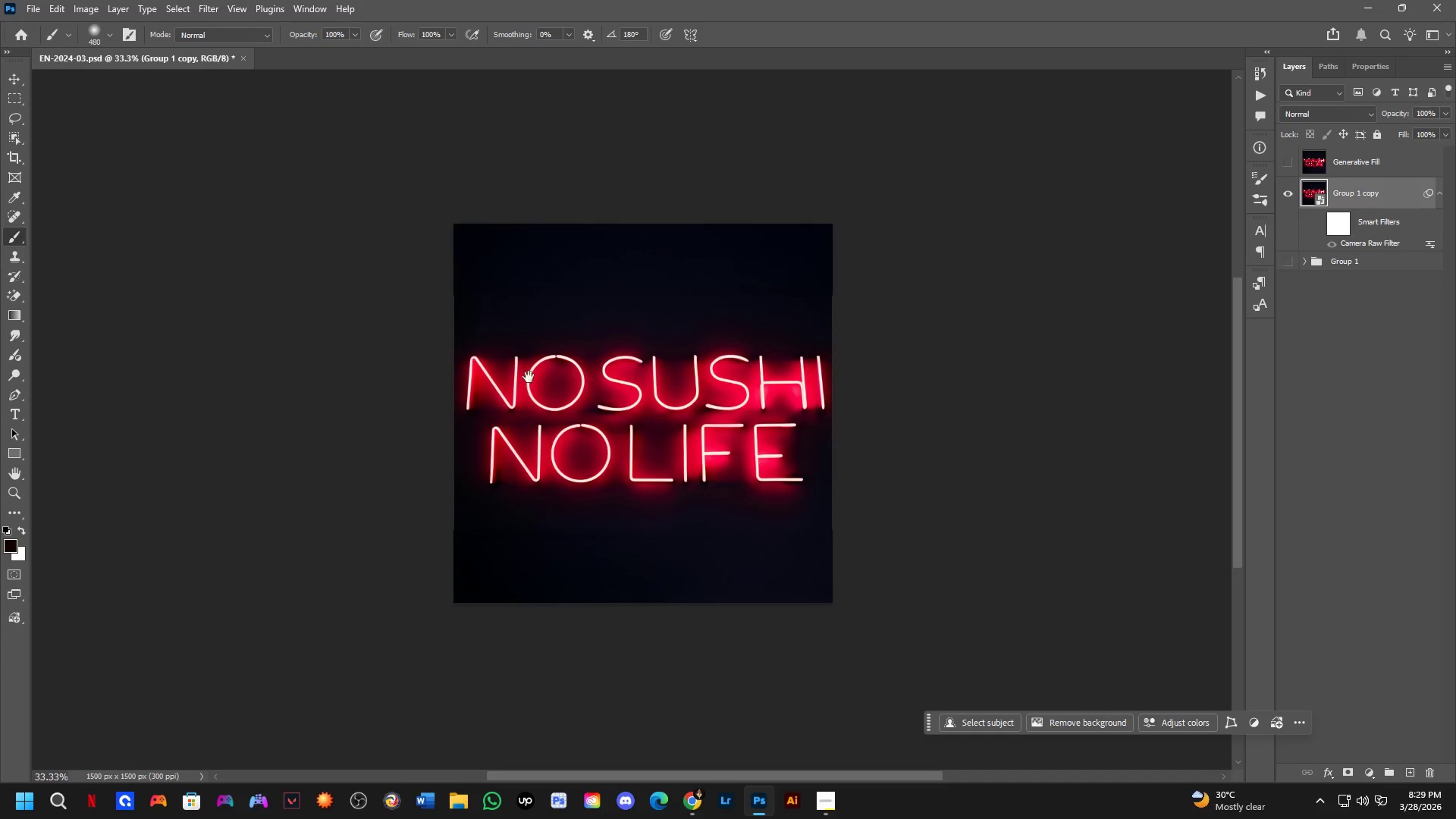 
scroll: coordinate [549, 369], scroll_direction: down, amount: 4.0
 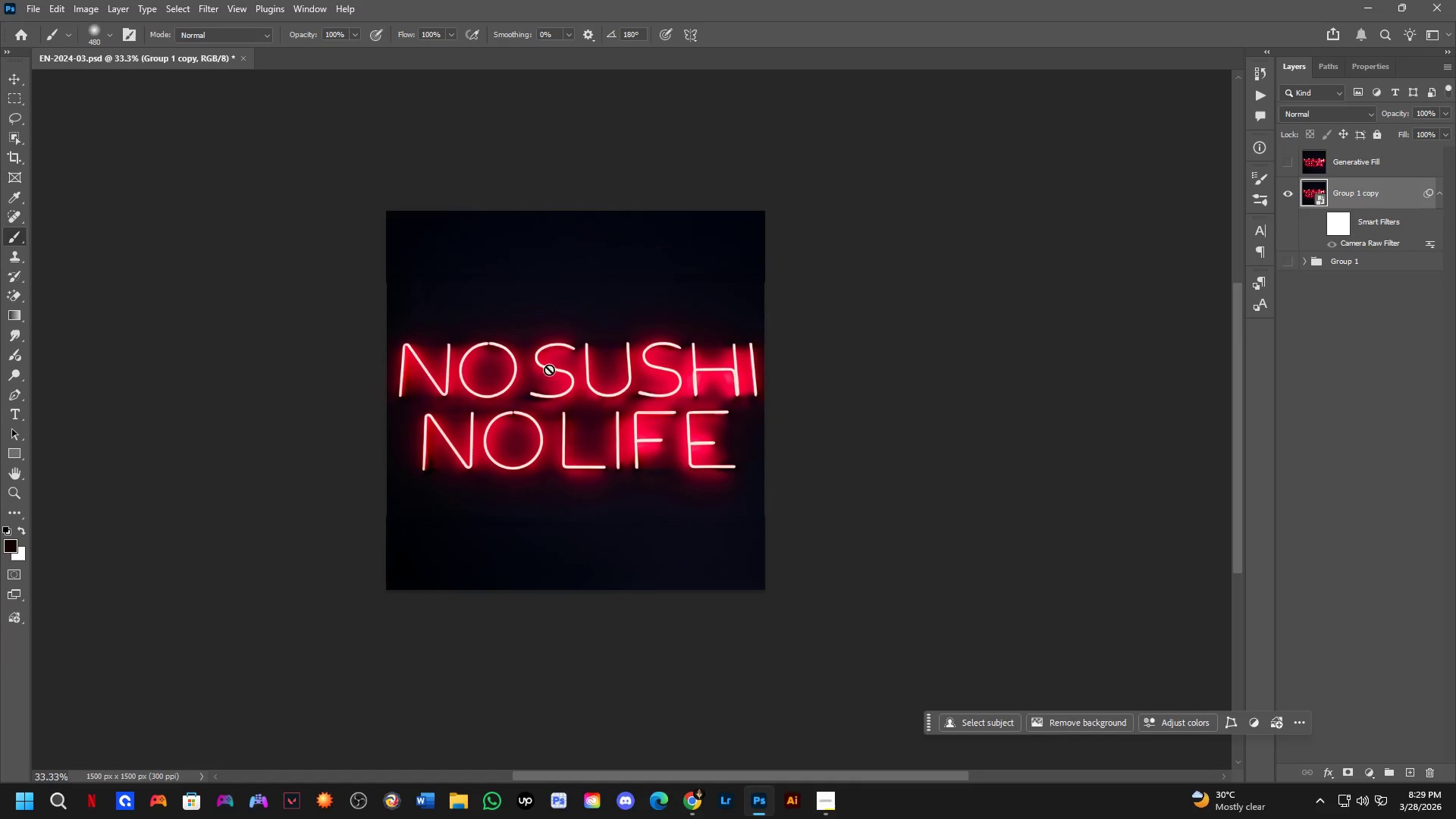 
key(Shift+ShiftLeft)
 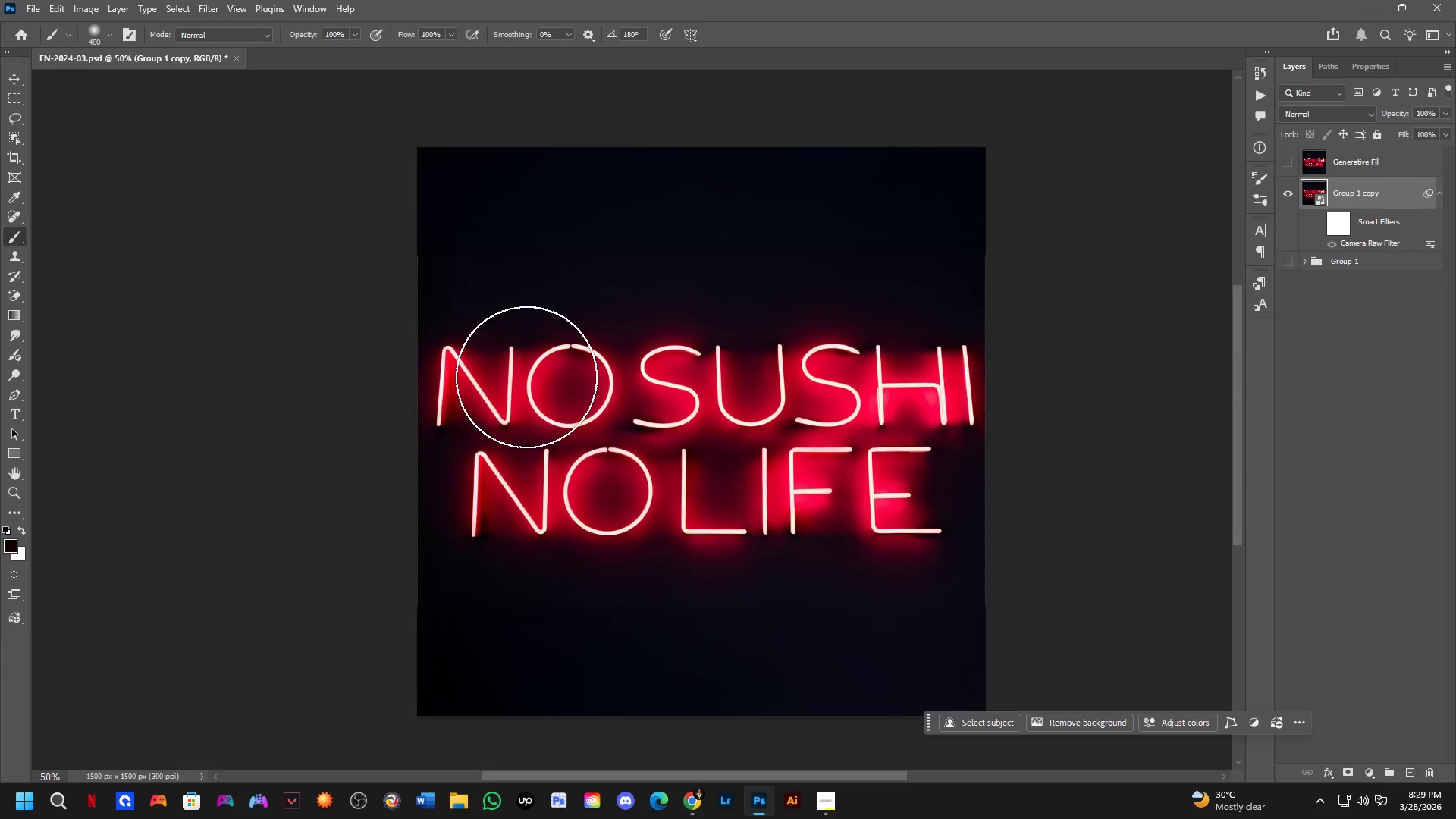 
hold_key(key=Space, duration=0.5)
 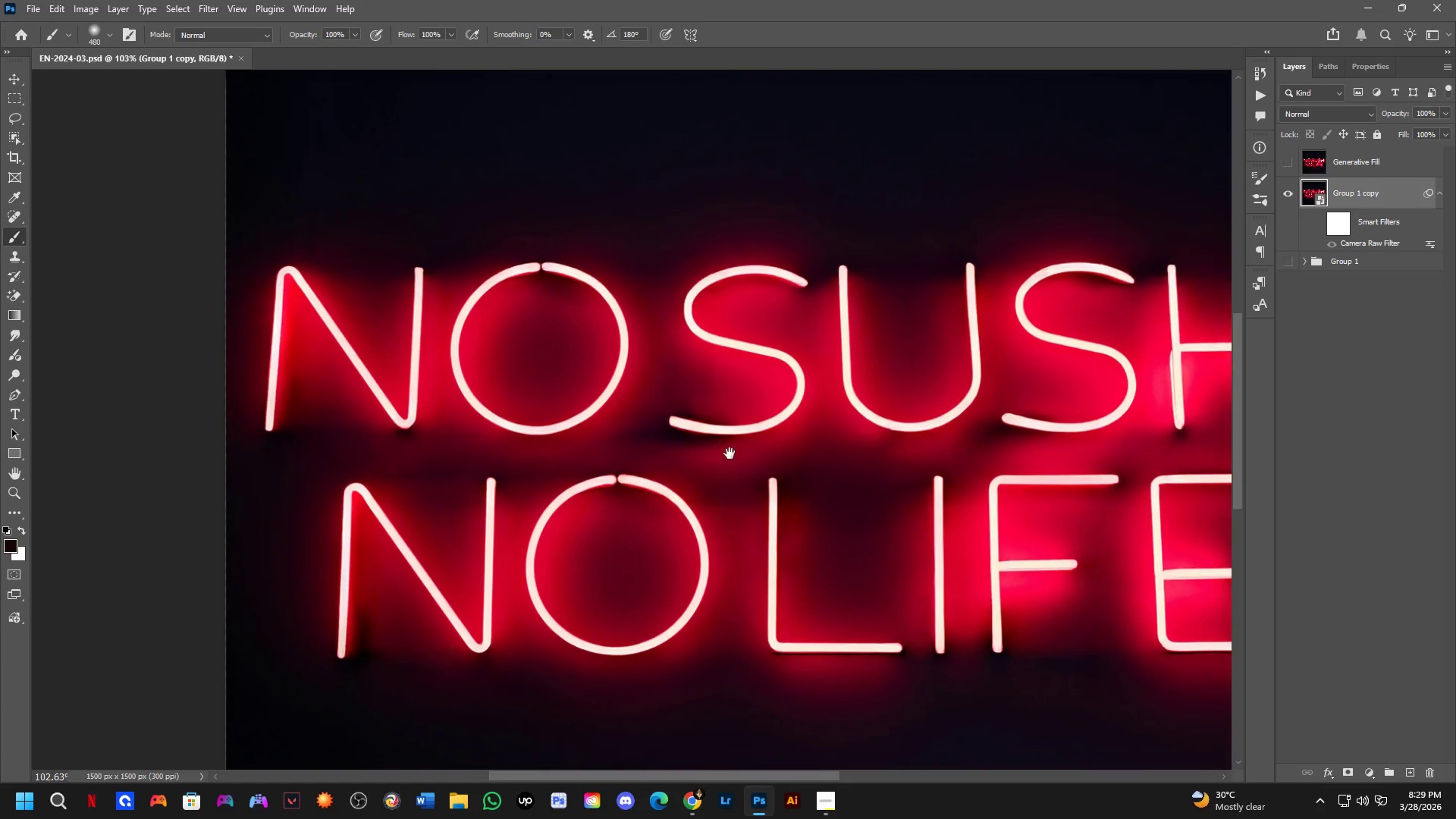 
left_click_drag(start_coordinate=[726, 442], to_coordinate=[707, 422])
 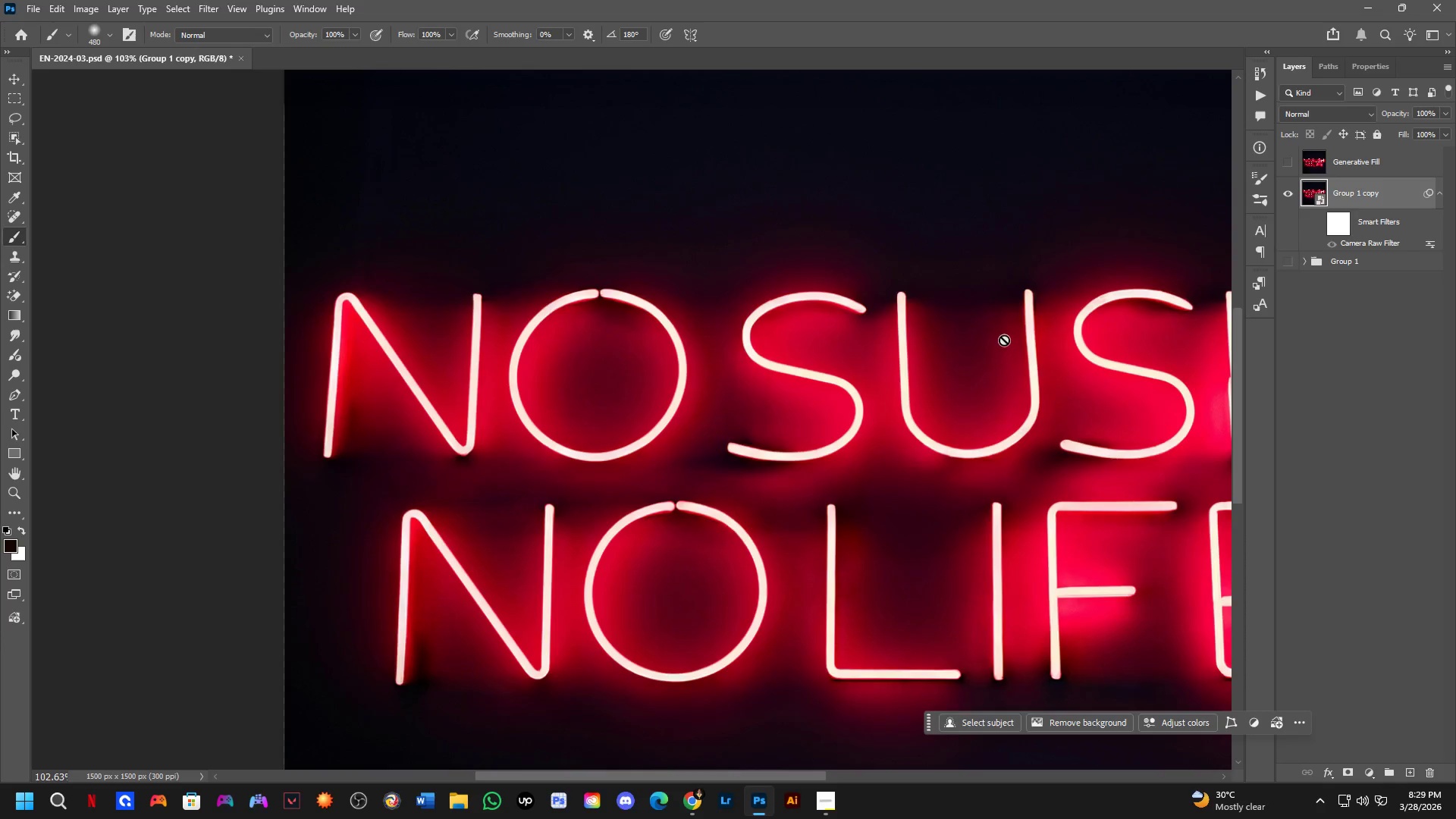 
scroll: coordinate [526, 379], scroll_direction: down, amount: 3.0
 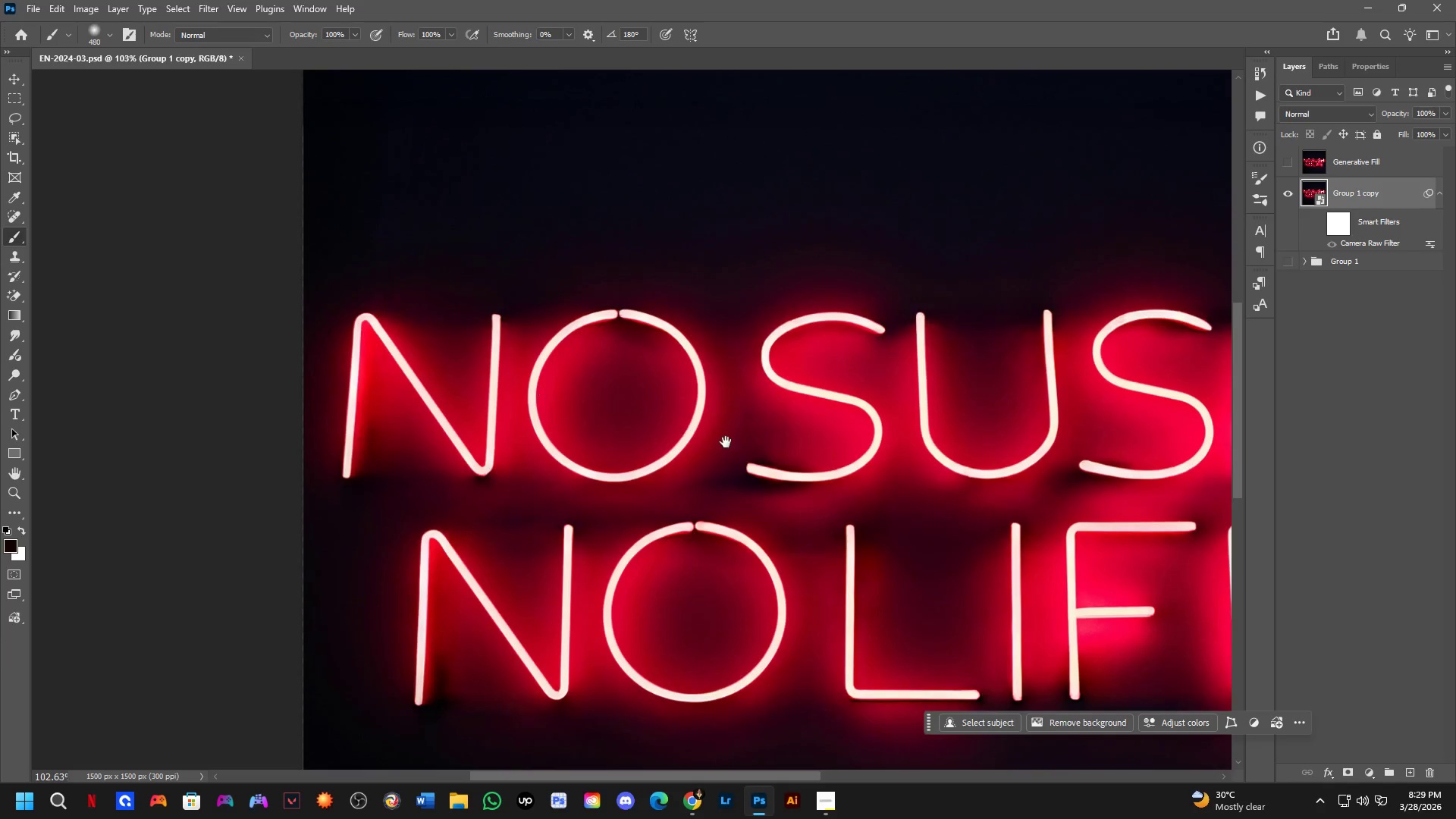 
hold_key(key=Space, duration=0.52)
 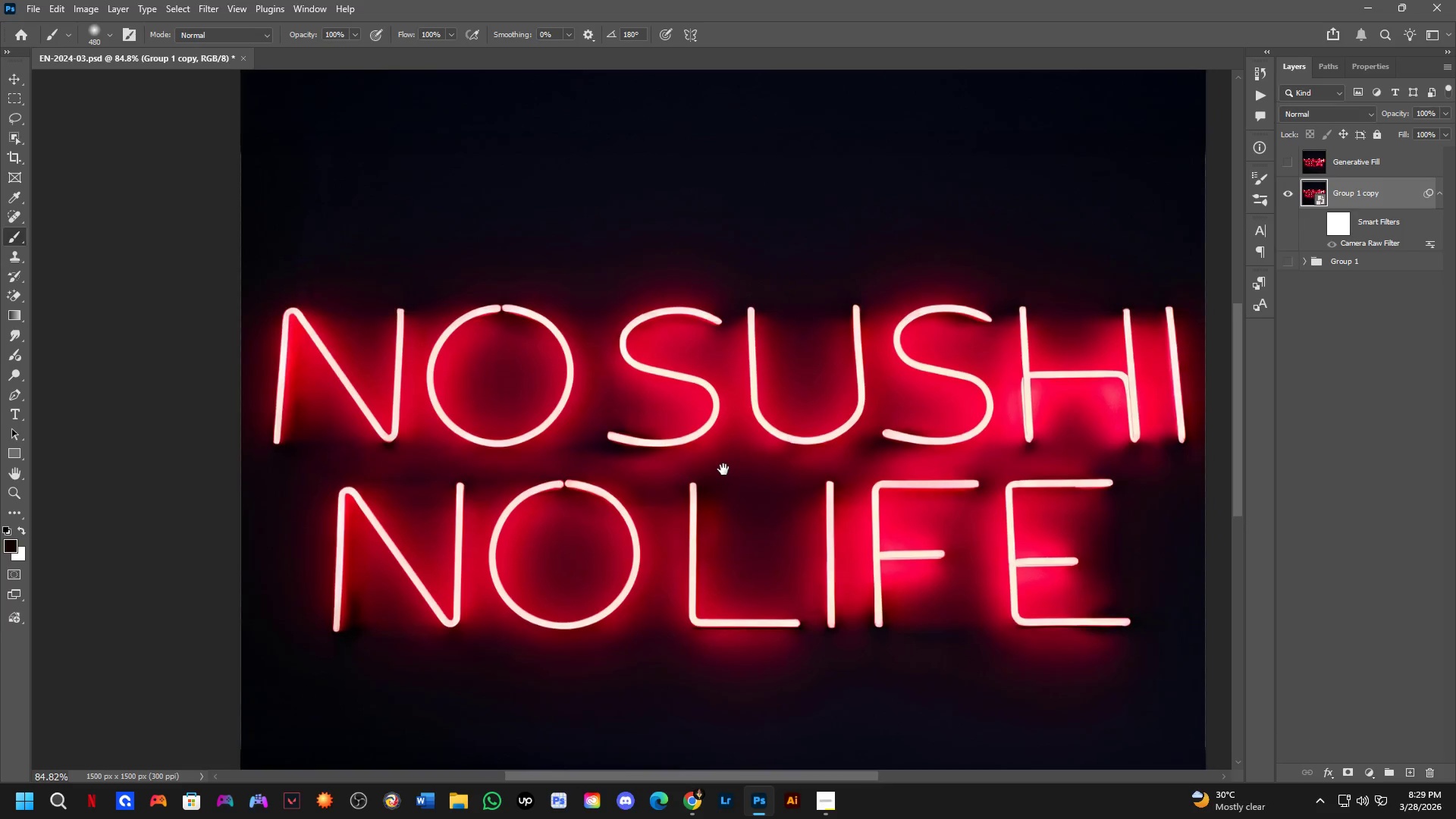 
left_click_drag(start_coordinate=[790, 481], to_coordinate=[730, 453])
 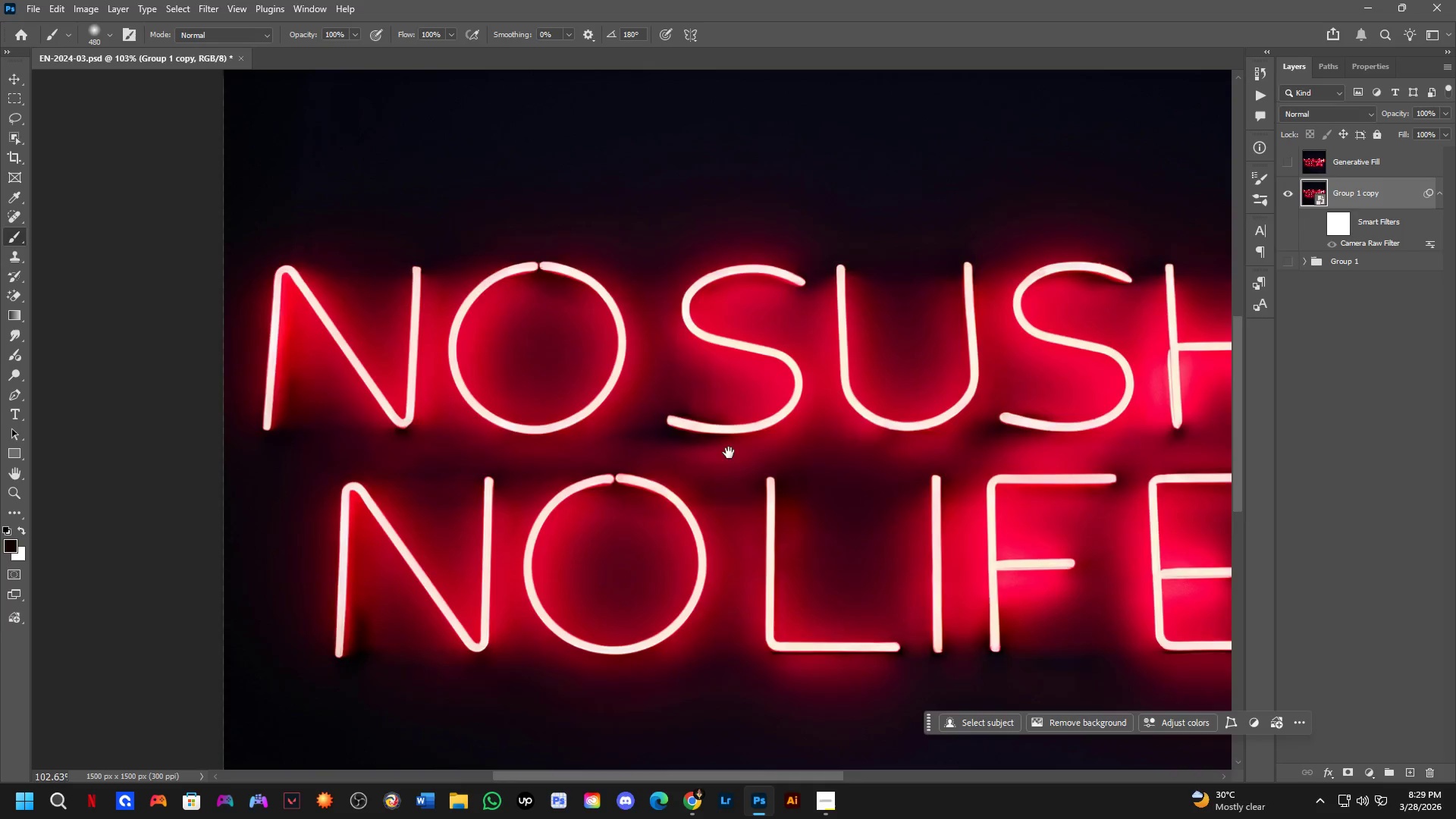 
hold_key(key=Space, duration=0.39)
 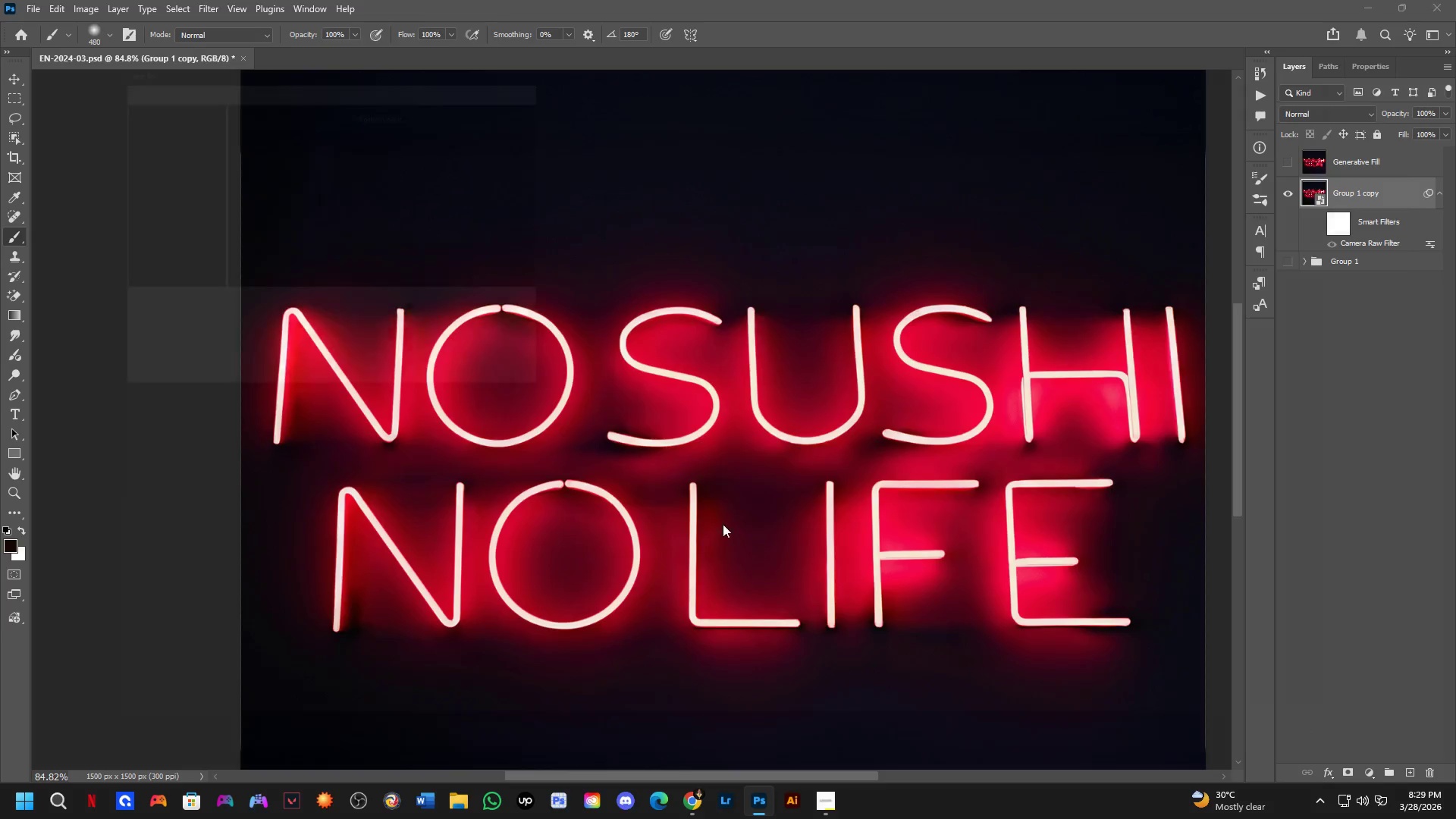 
left_click_drag(start_coordinate=[794, 460], to_coordinate=[723, 469])
 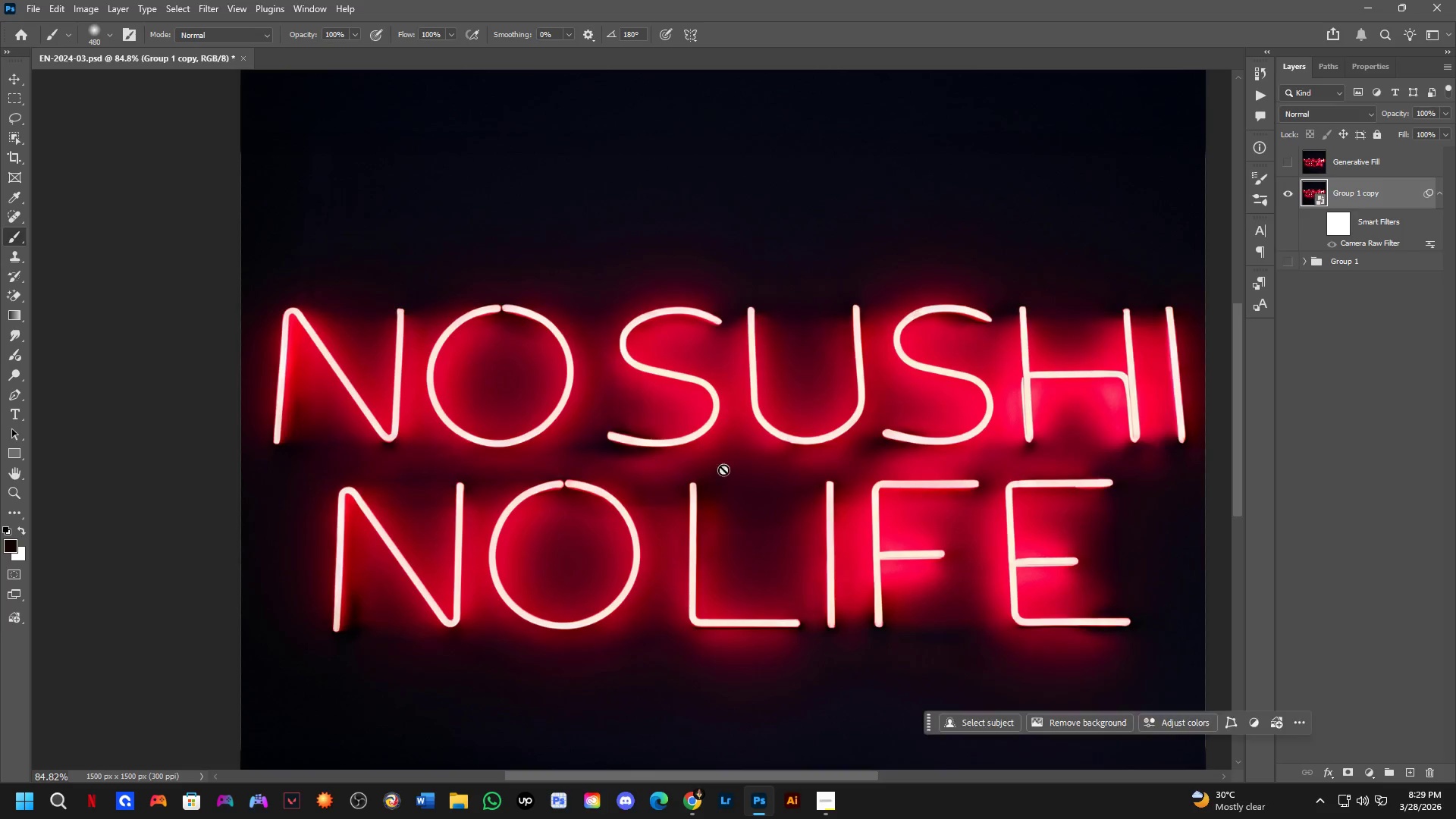 
scroll: coordinate [729, 452], scroll_direction: down, amount: 2.0
 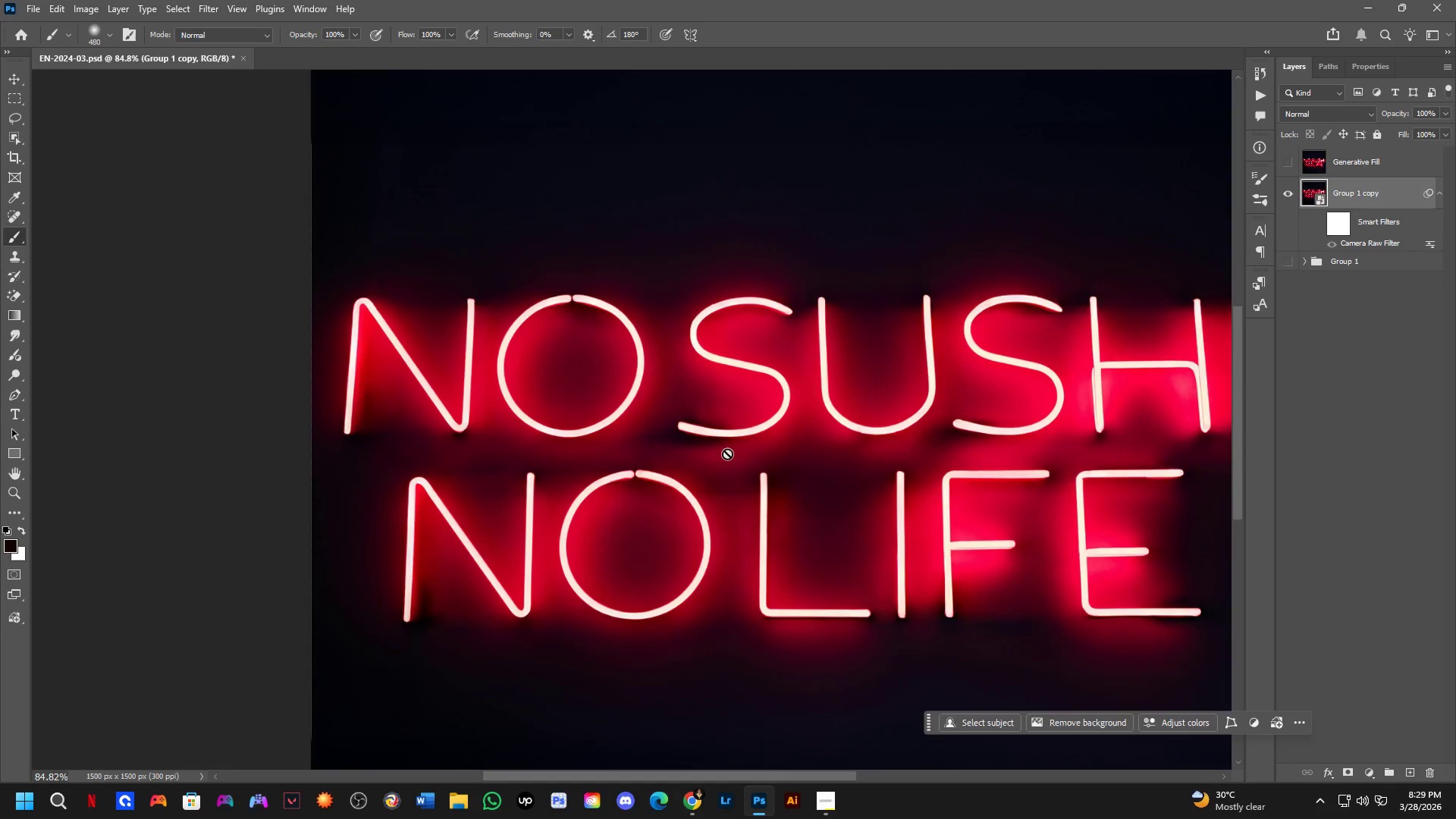 
key(Control+ControlLeft)
 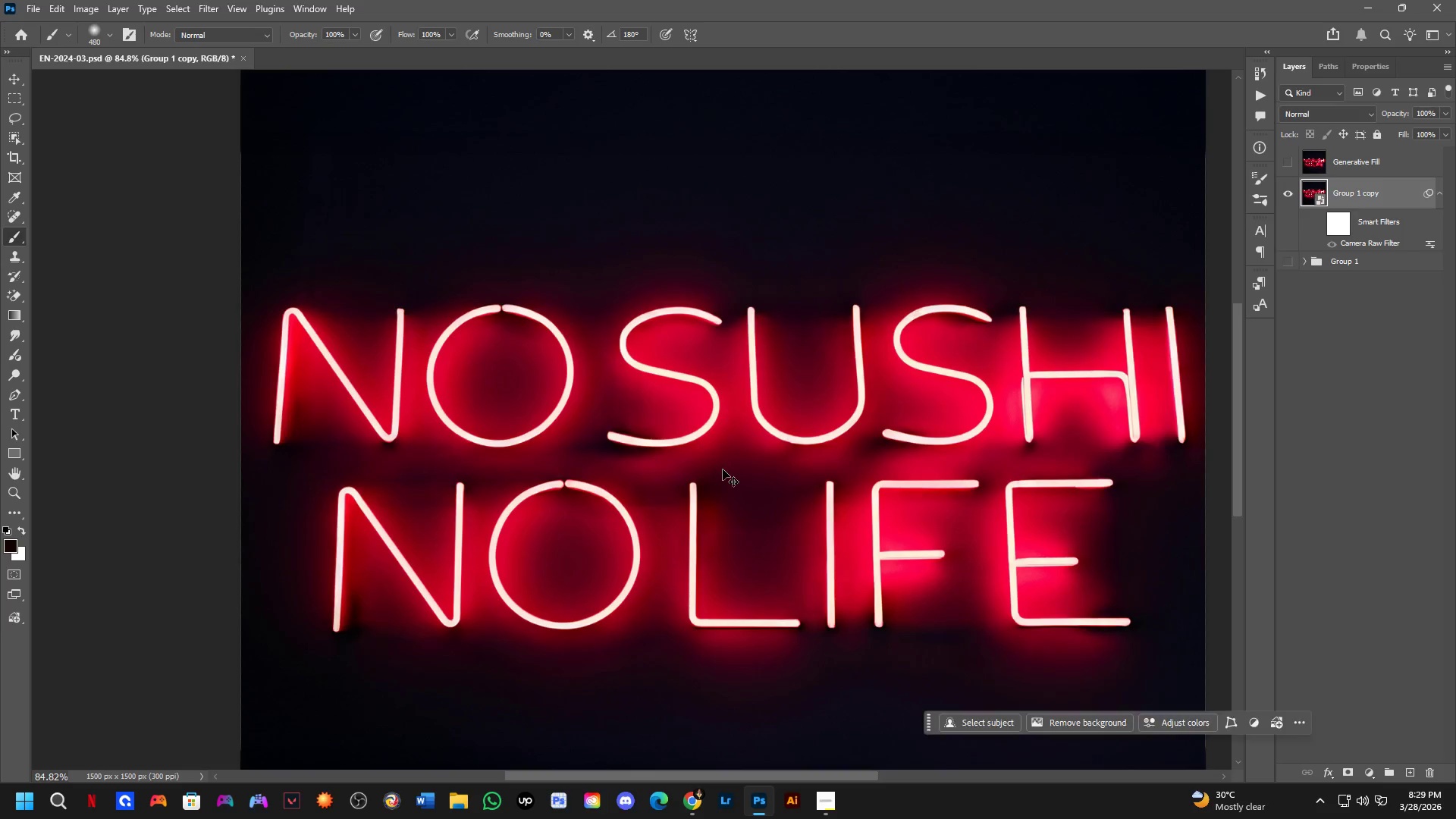 
key(Control+Shift+ShiftLeft)
 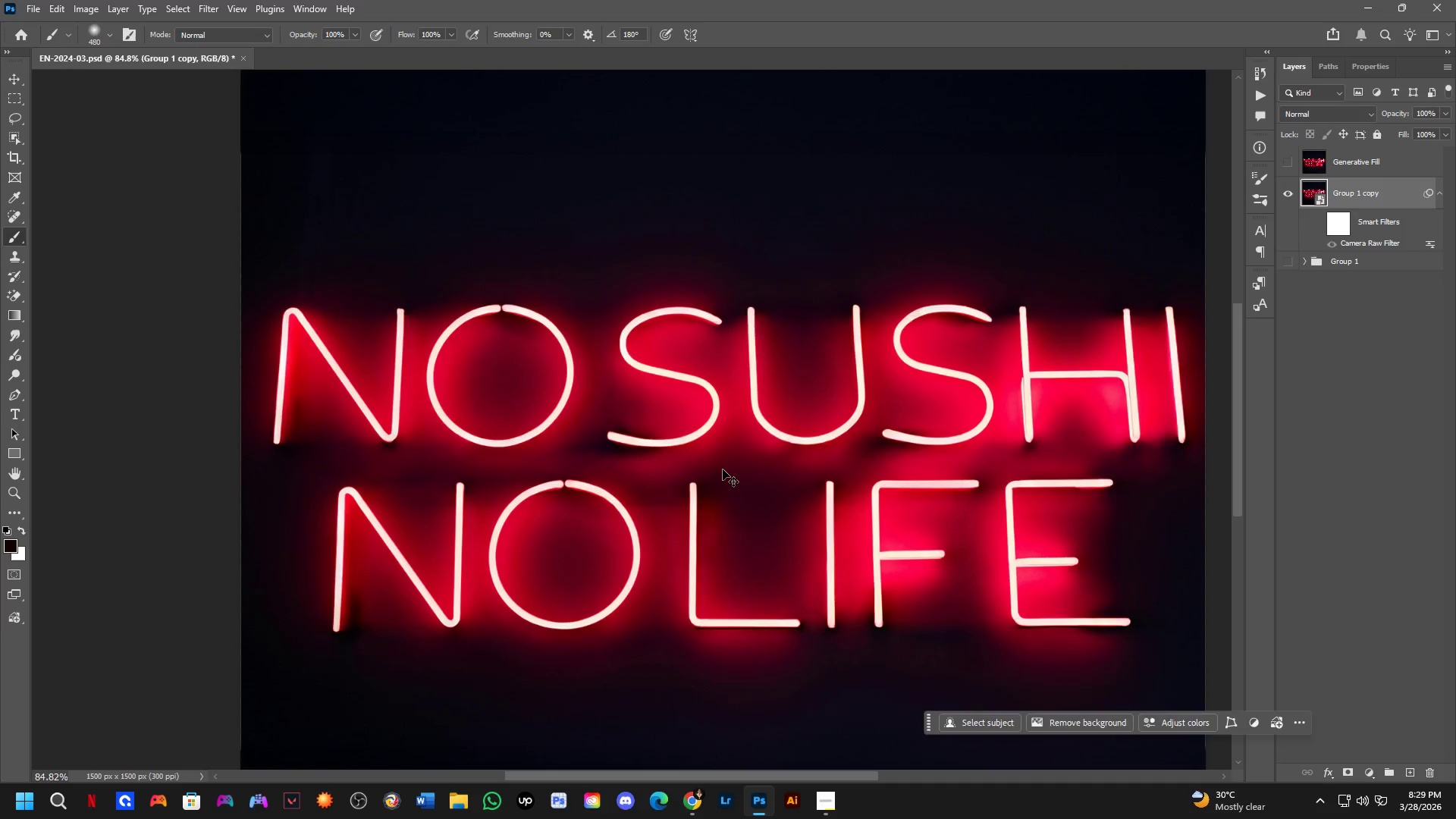 
key(Control+Shift+S)
 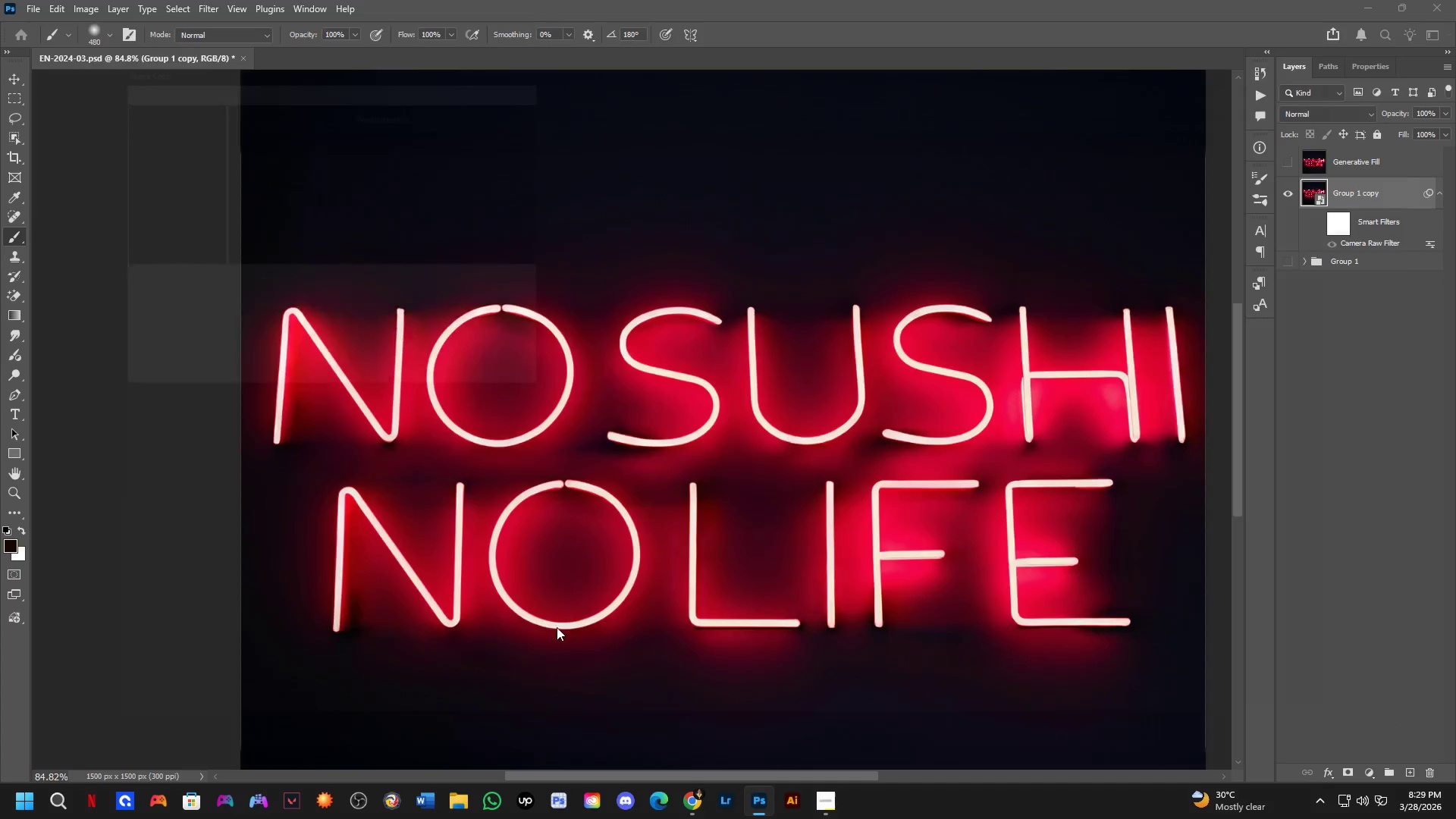 
left_click([559, 646])
 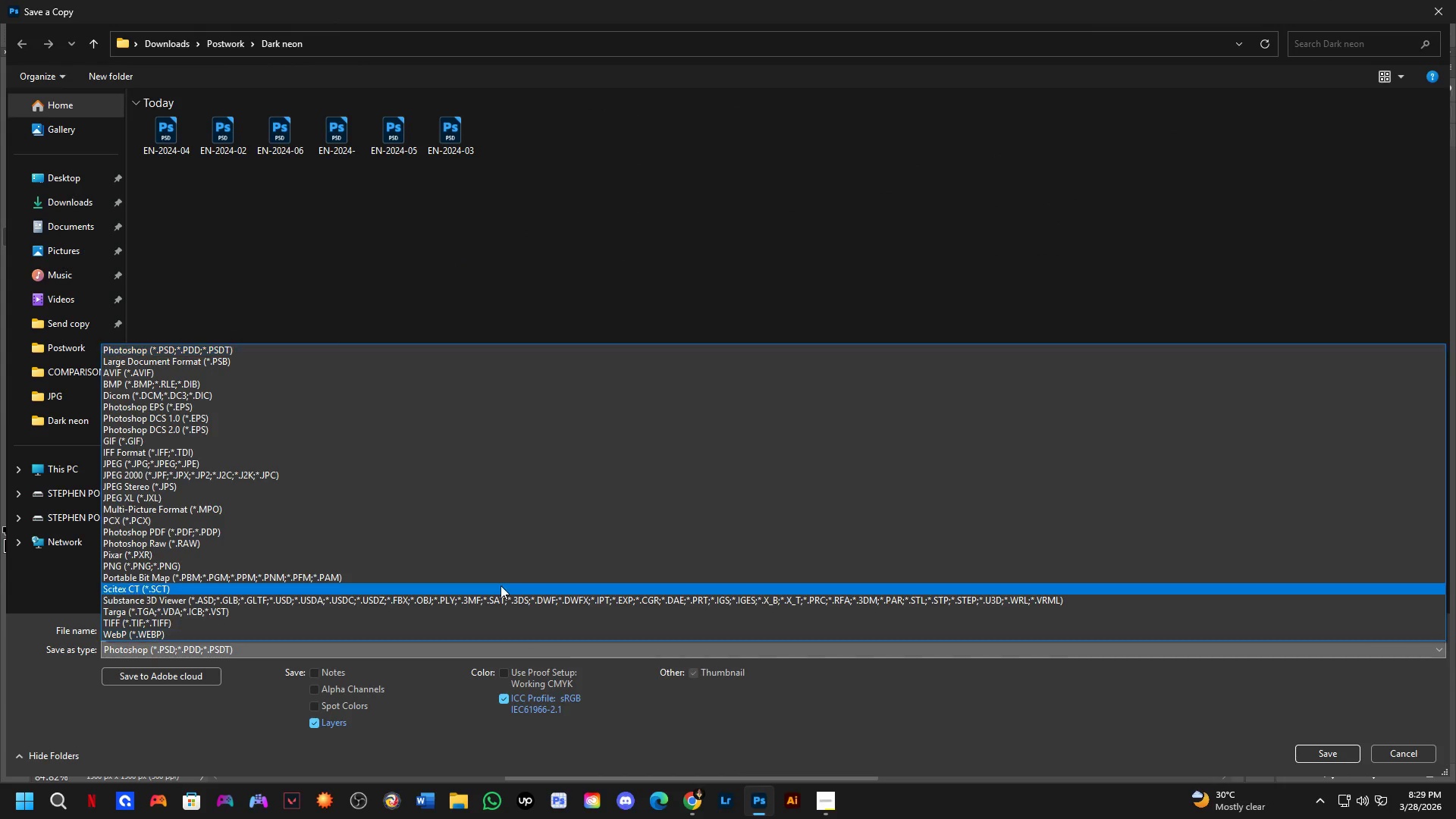 
left_click_drag(start_coordinate=[375, 481], to_coordinate=[418, 469])
 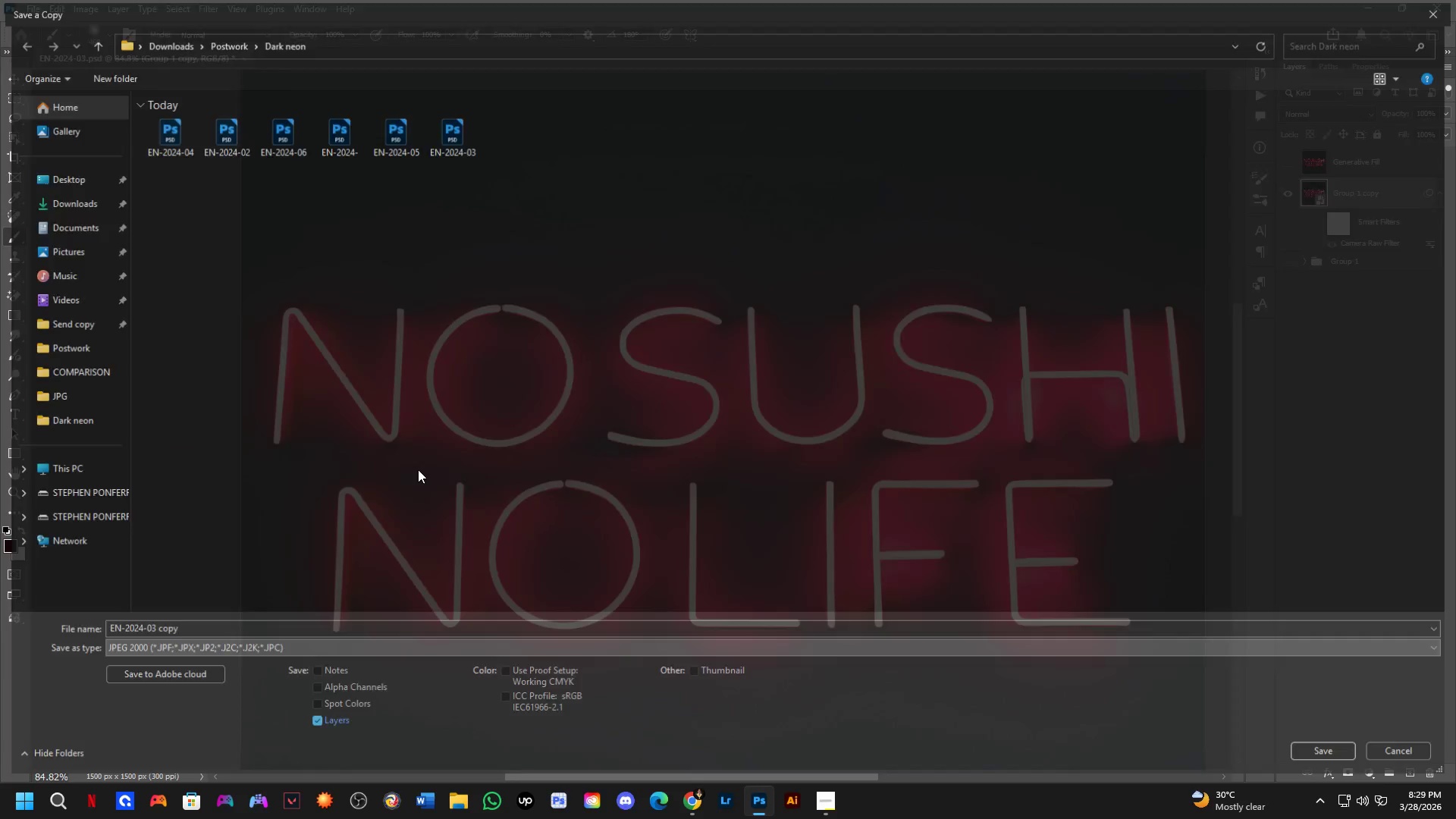 
key(Escape)
 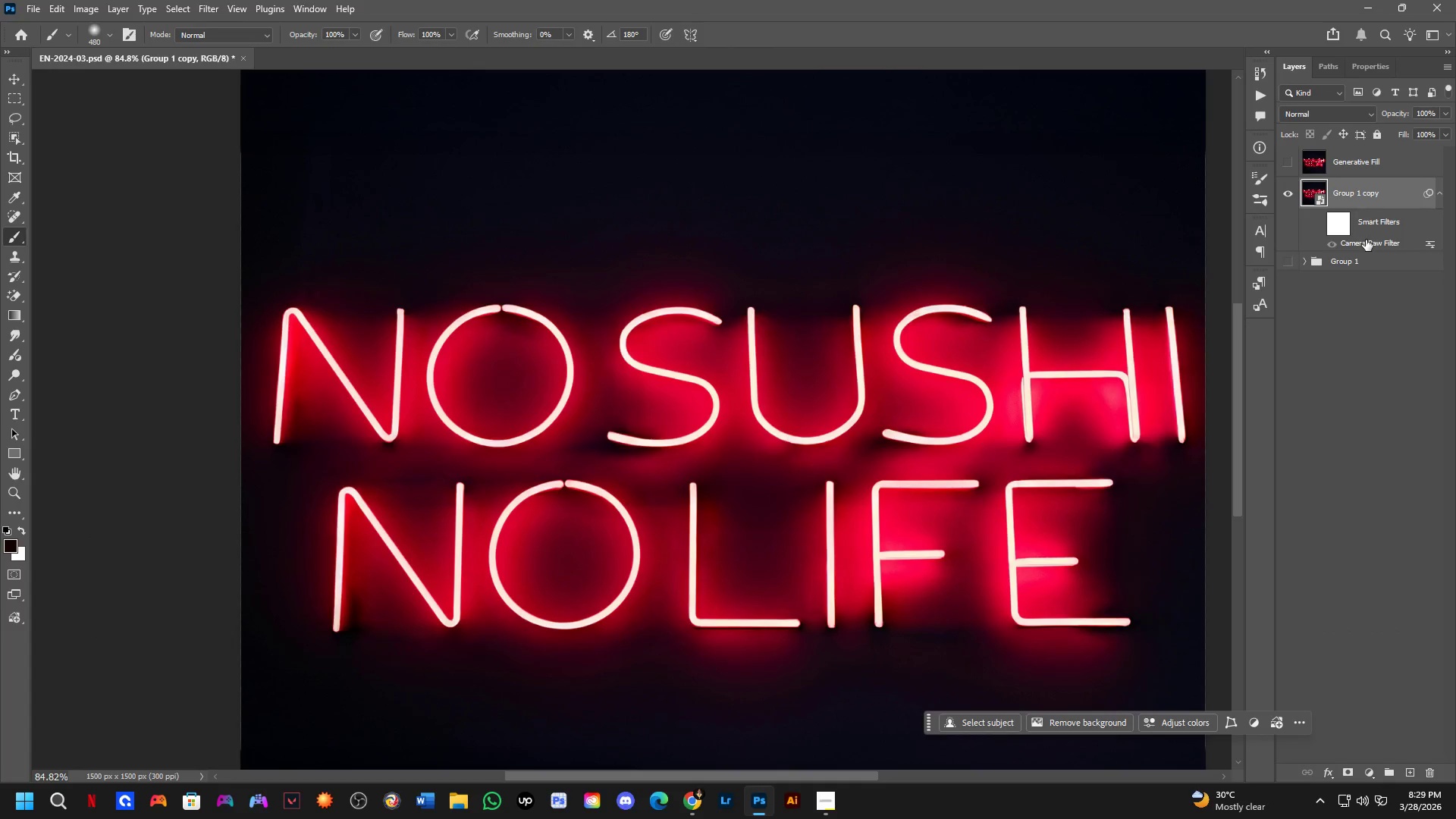 
left_click([1332, 237])
 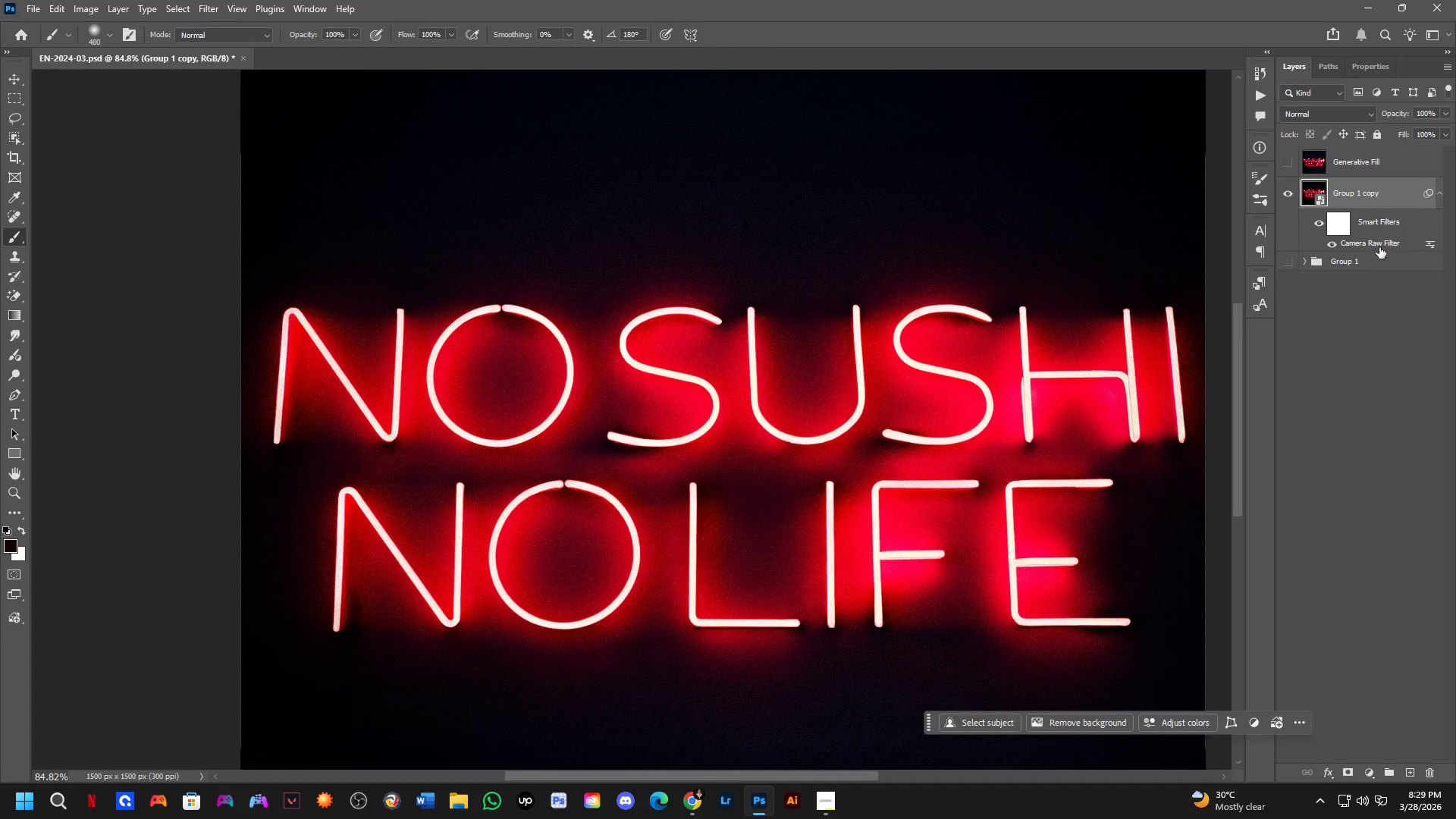 
double_click([1378, 243])
 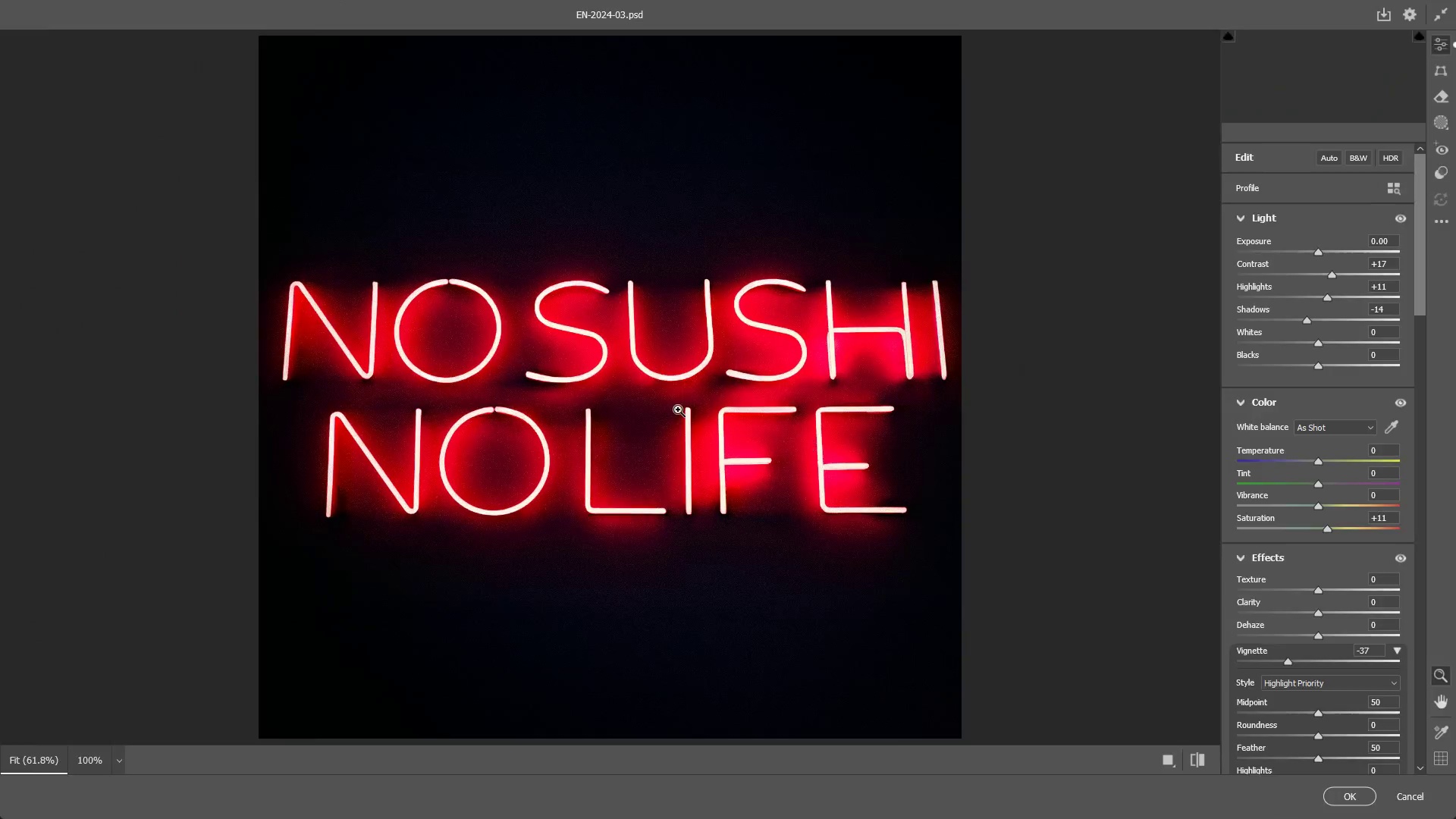 
left_click_drag(start_coordinate=[673, 402], to_coordinate=[780, 413])
 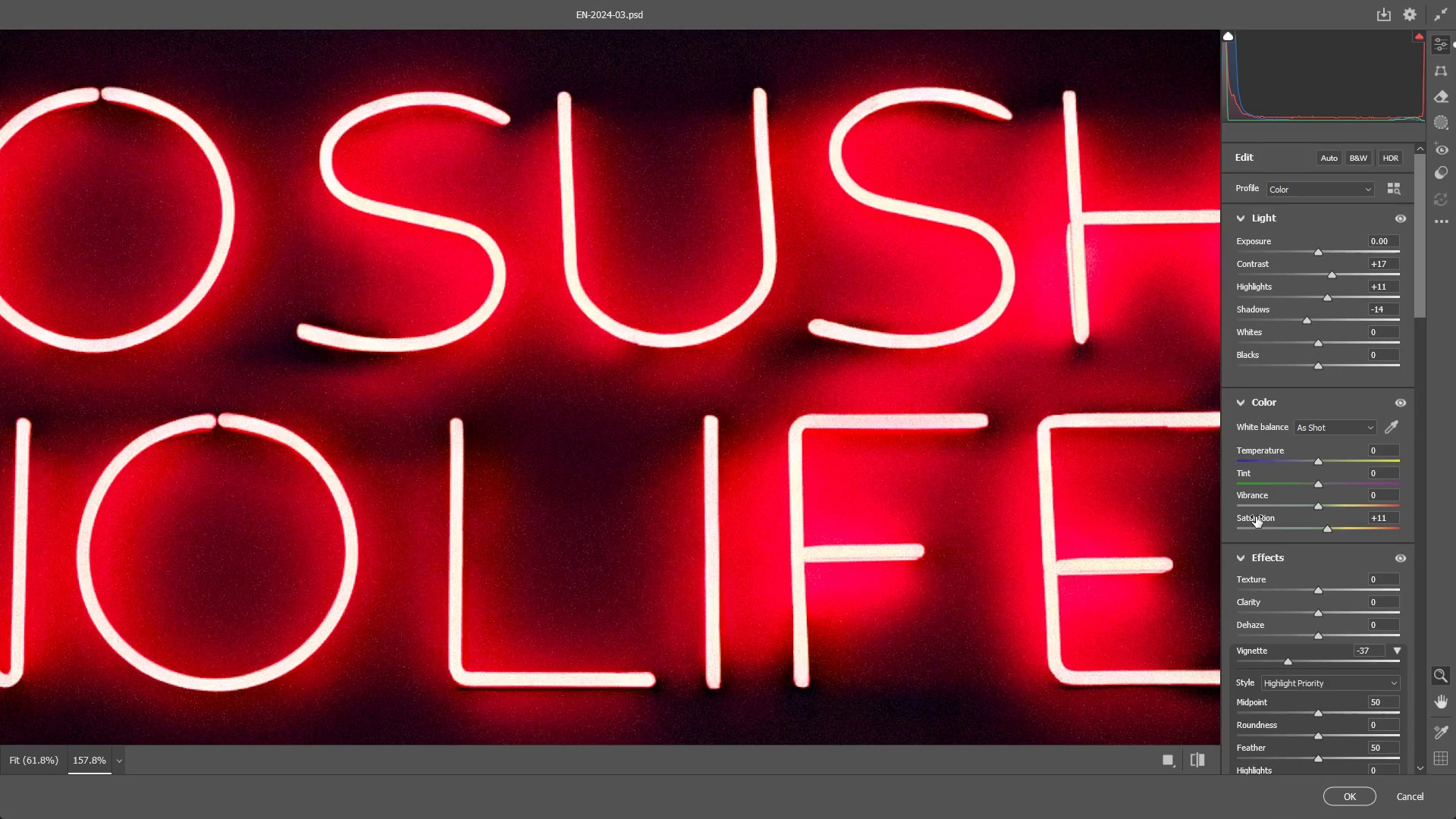 
scroll: coordinate [1401, 500], scroll_direction: down, amount: 5.0
 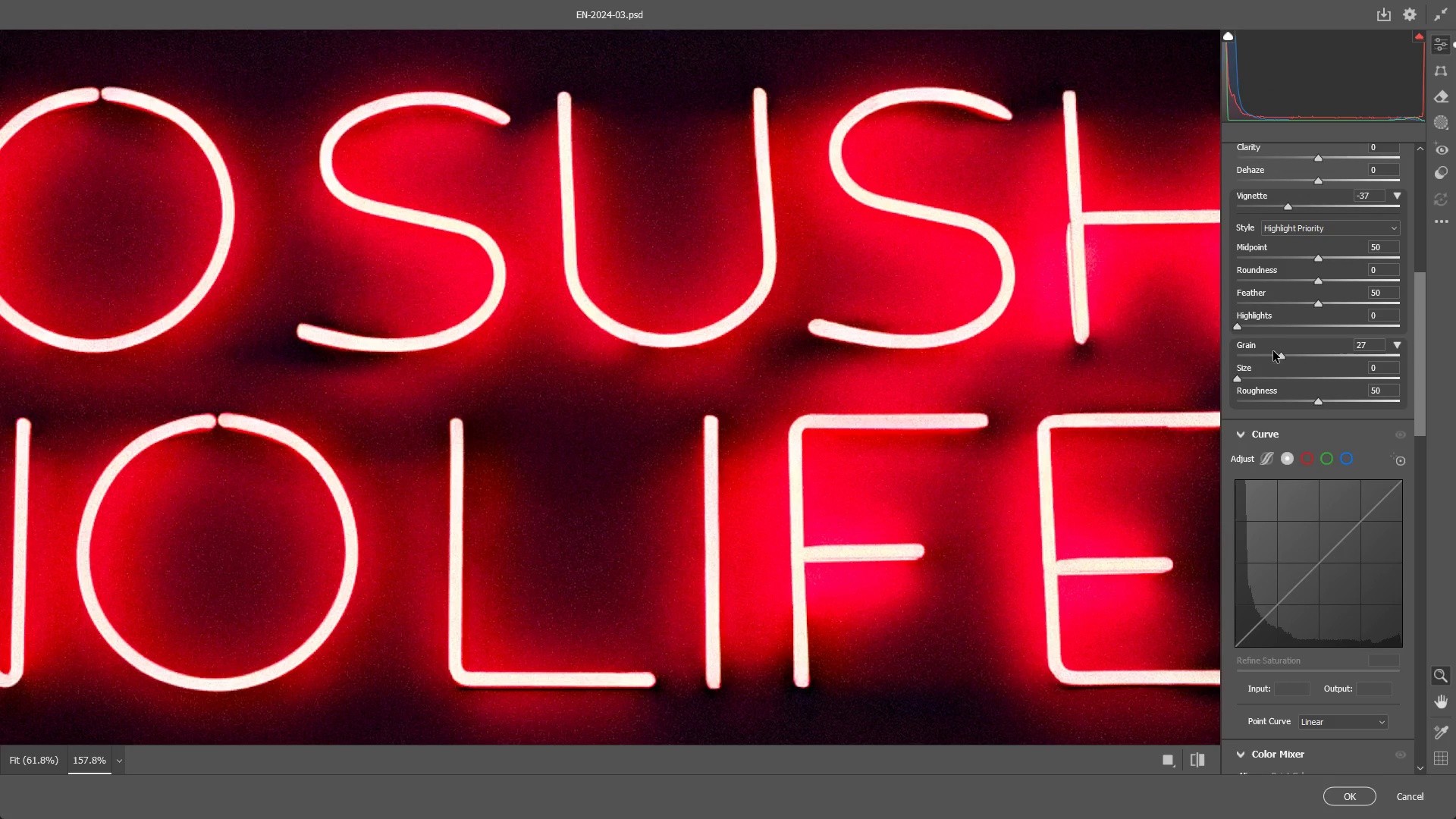 
left_click_drag(start_coordinate=[1282, 355], to_coordinate=[1174, 377])
 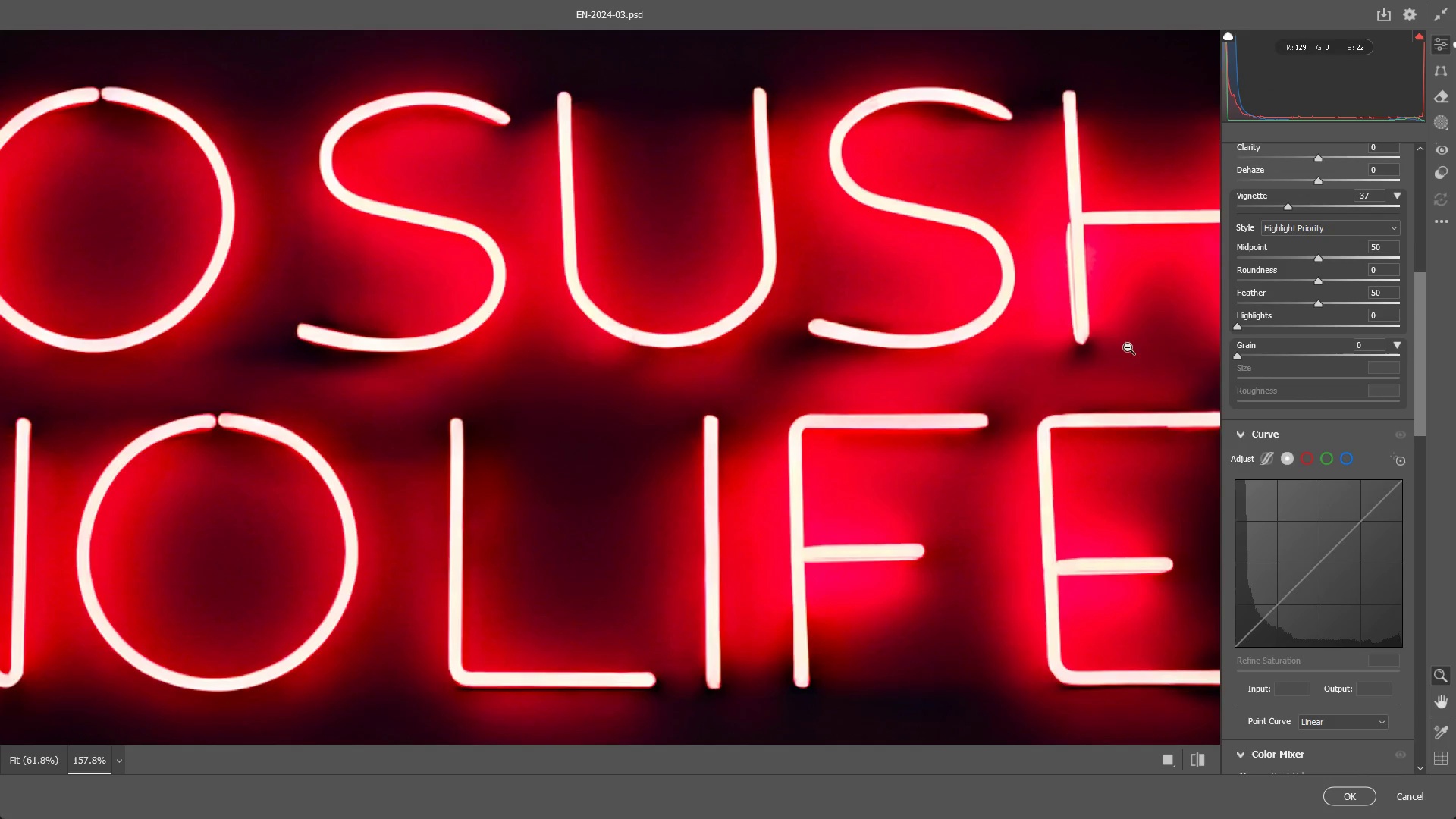 
left_click_drag(start_coordinate=[1089, 344], to_coordinate=[1018, 358])
 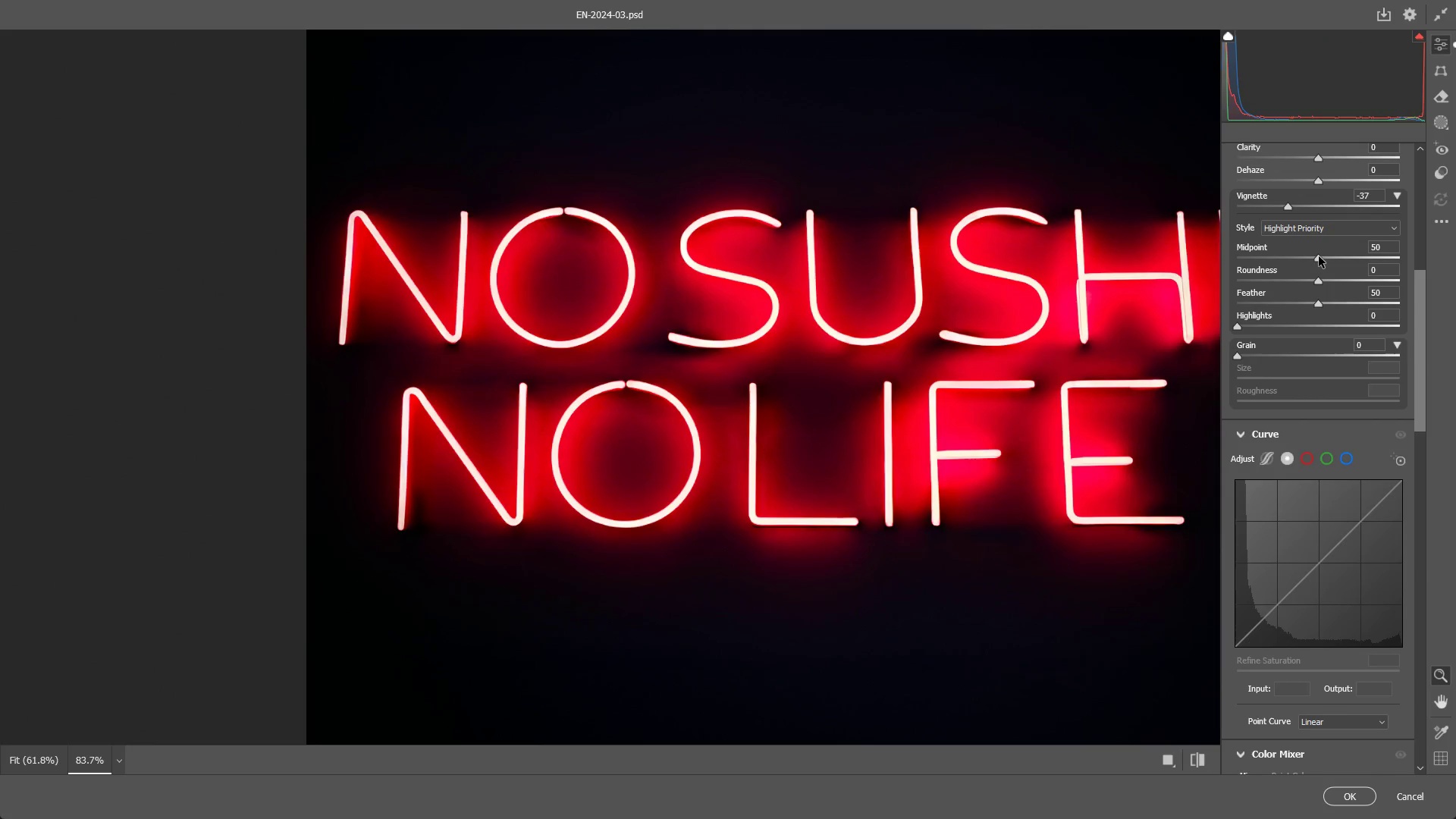 
left_click_drag(start_coordinate=[1323, 256], to_coordinate=[1278, 285])
 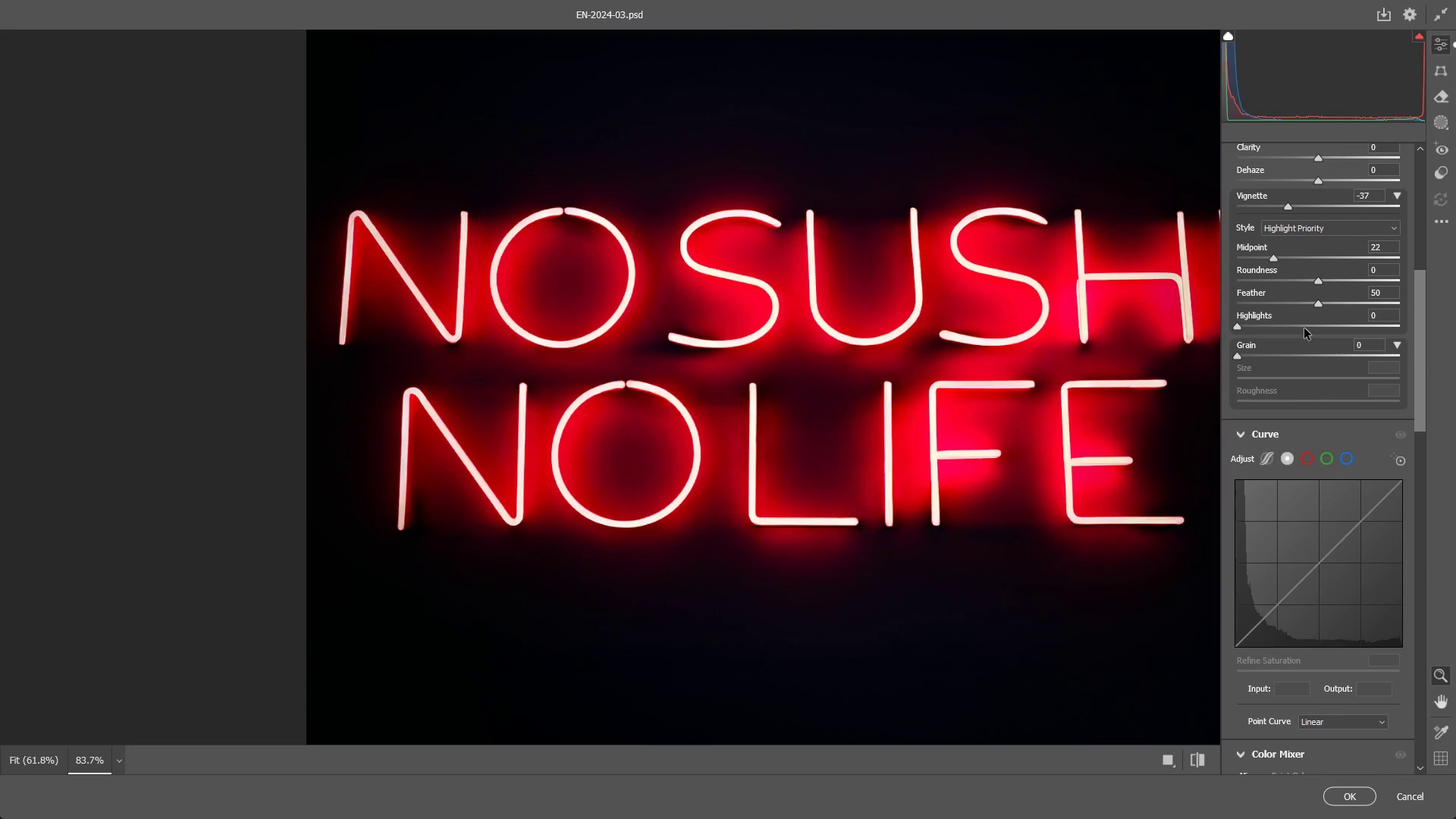 
scroll: coordinate [1316, 335], scroll_direction: up, amount: 2.0
 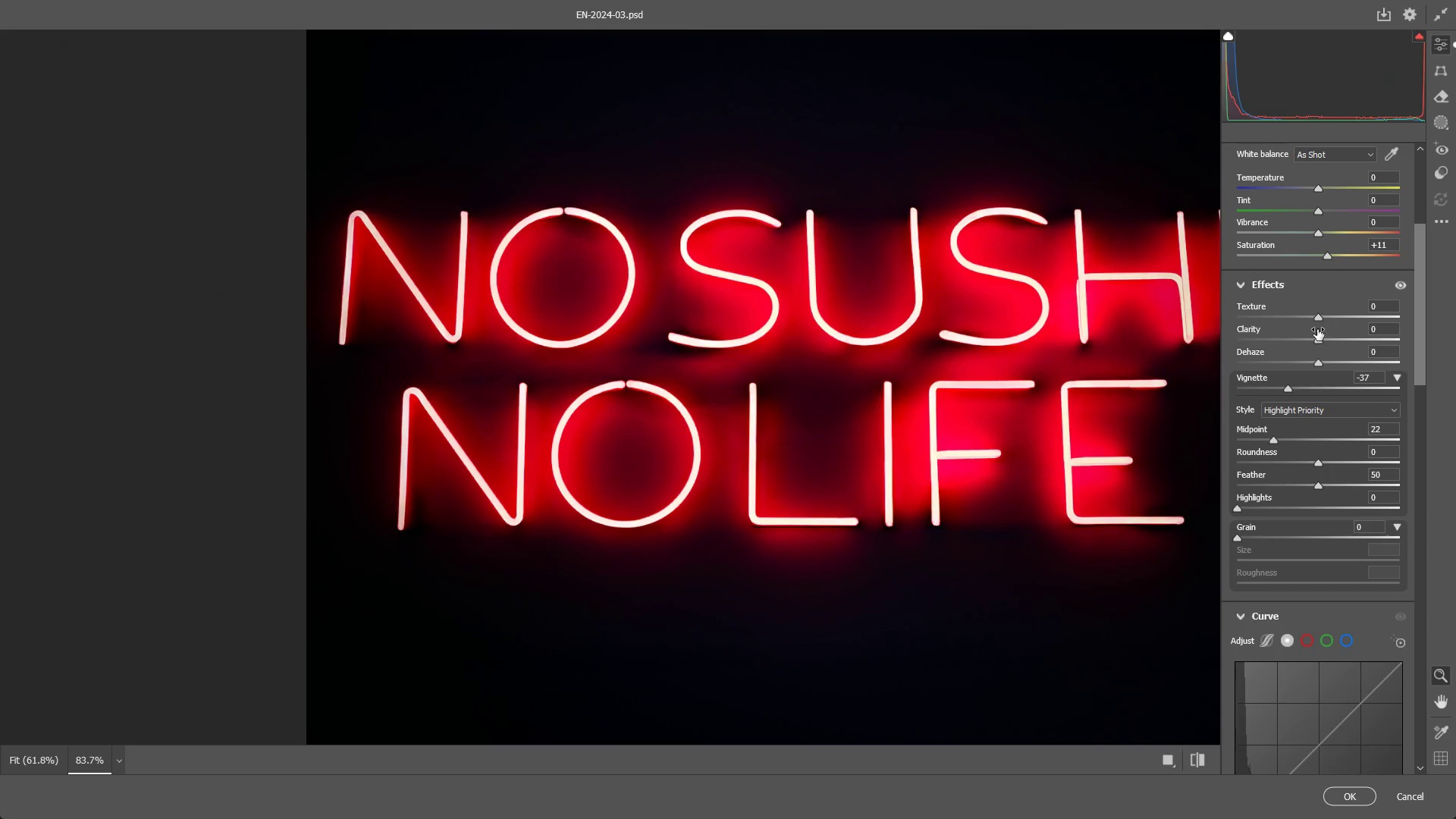 
left_click_drag(start_coordinate=[1319, 314], to_coordinate=[1365, 331])
 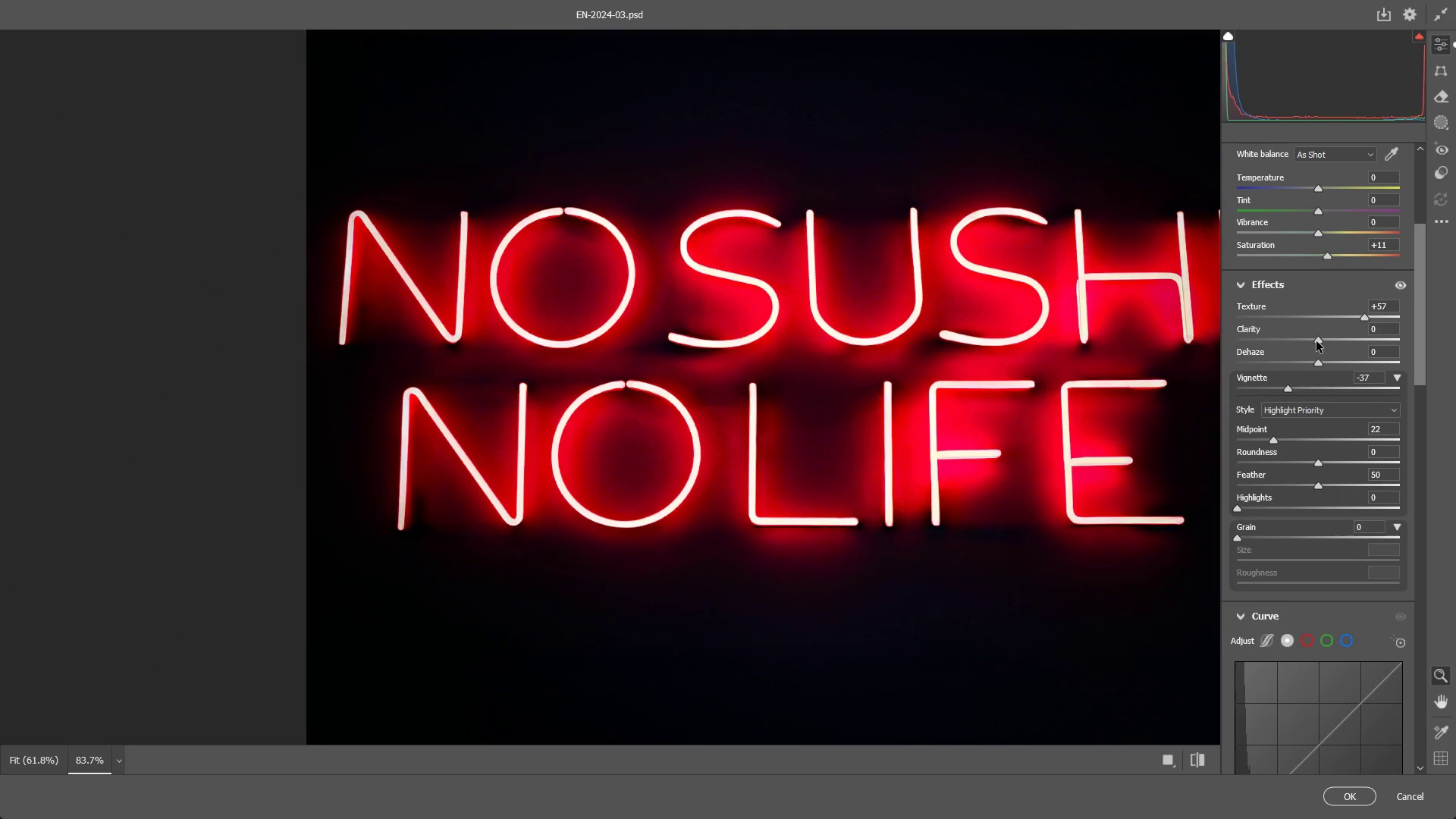 
left_click_drag(start_coordinate=[1319, 340], to_coordinate=[1247, 344])
 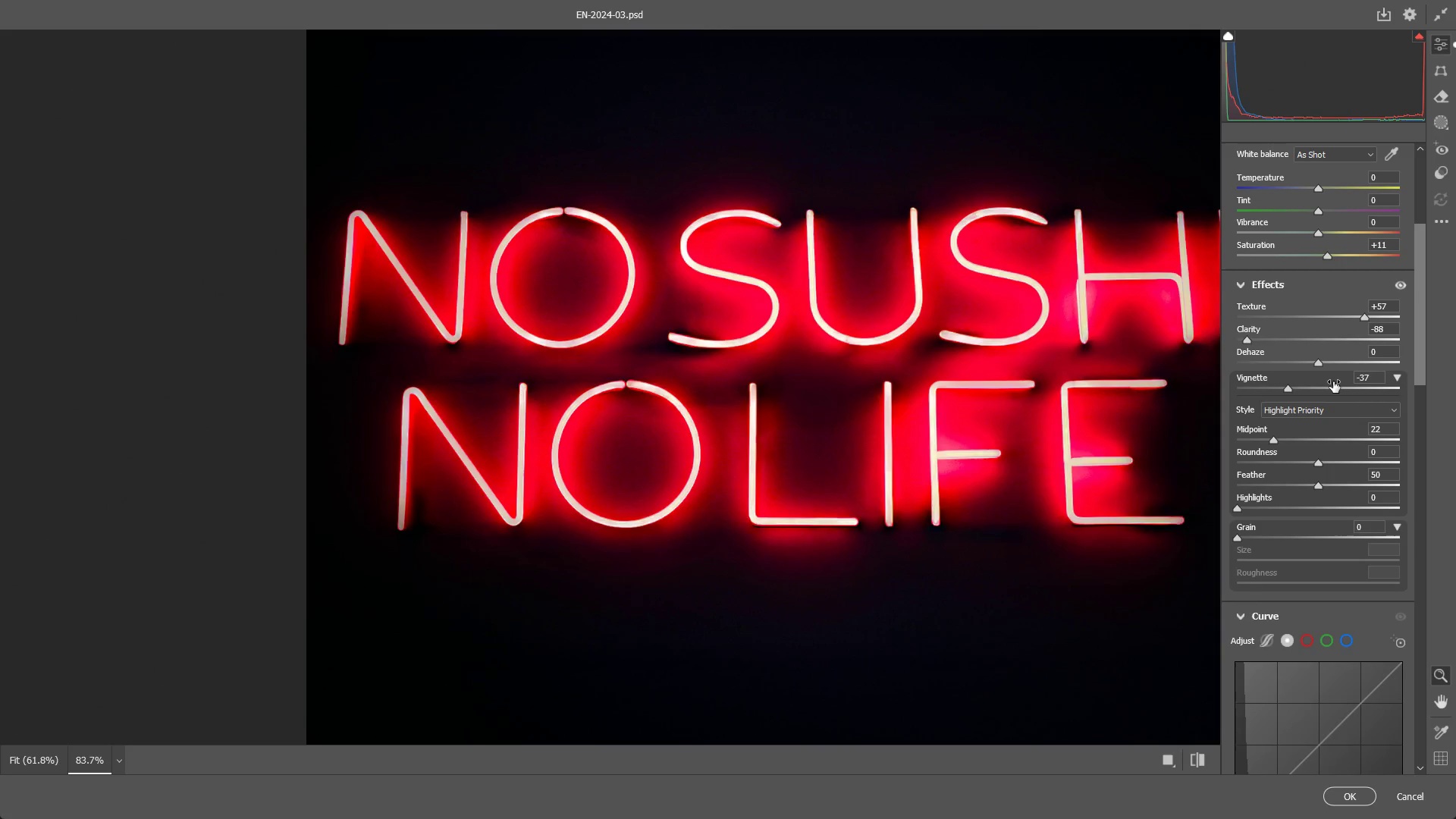 
key(Control+Z)
 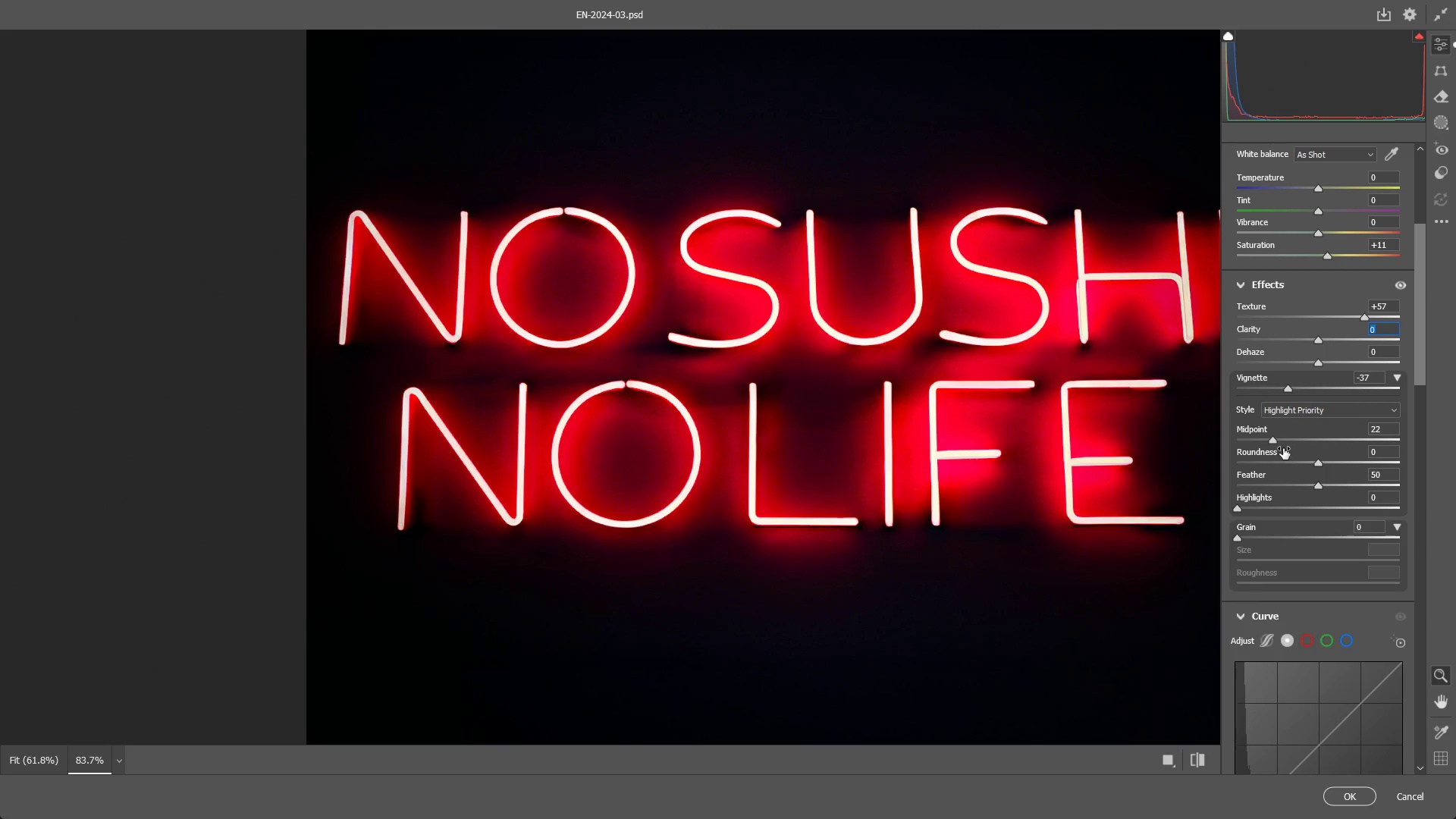 
left_click_drag(start_coordinate=[1276, 441], to_coordinate=[1313, 435])
 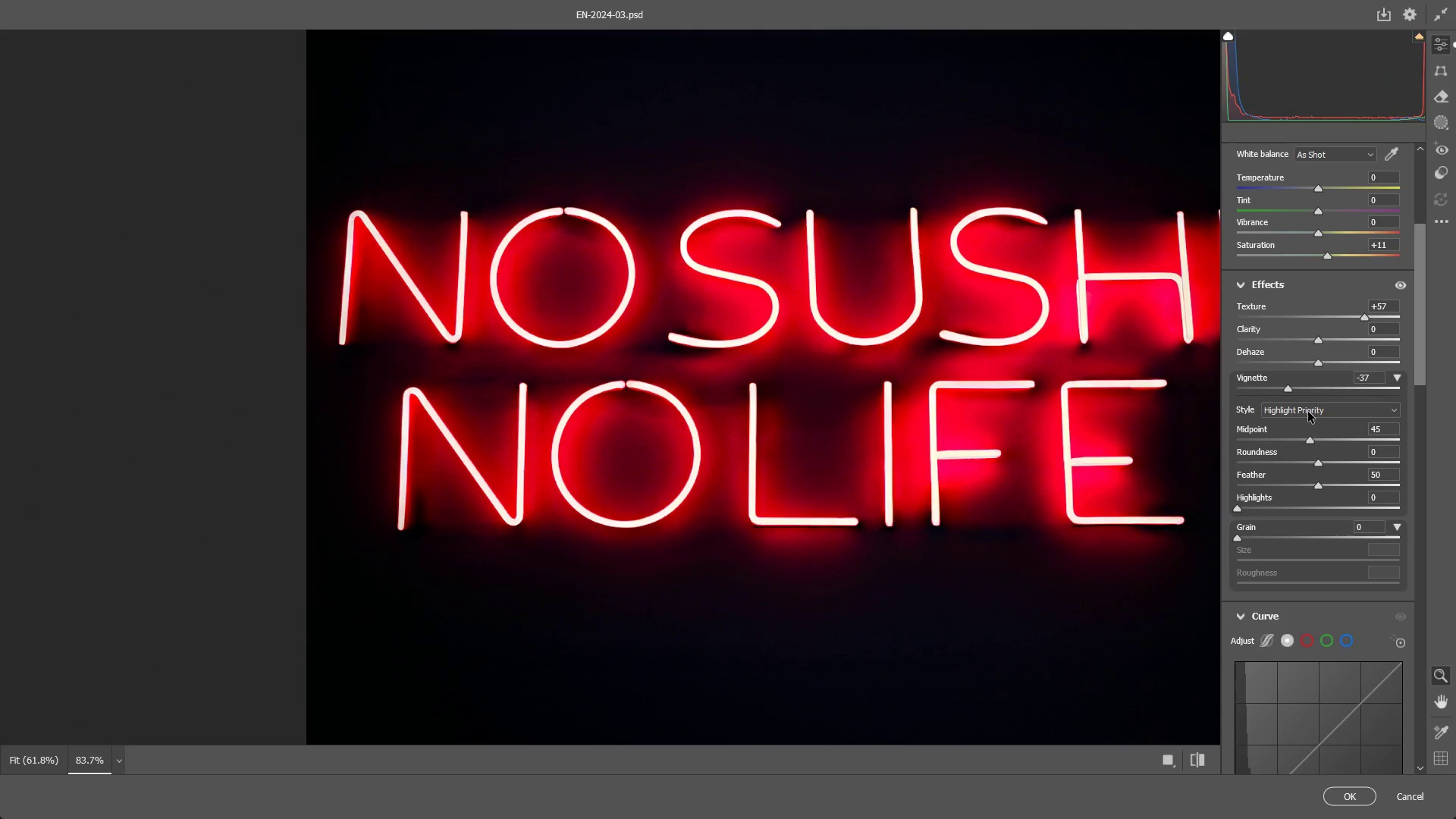 
left_click([1308, 412])
 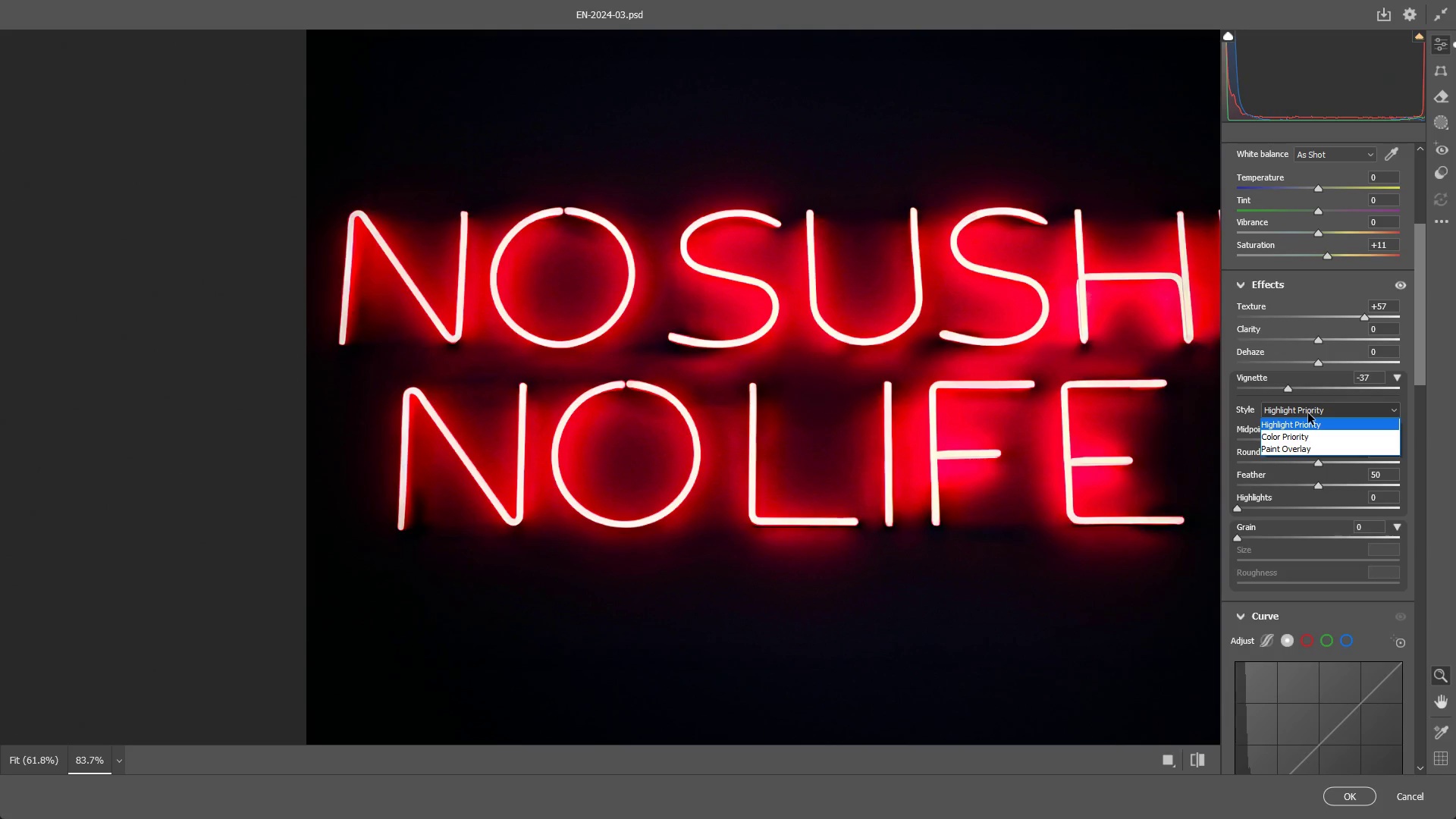 
left_click([1308, 413])
 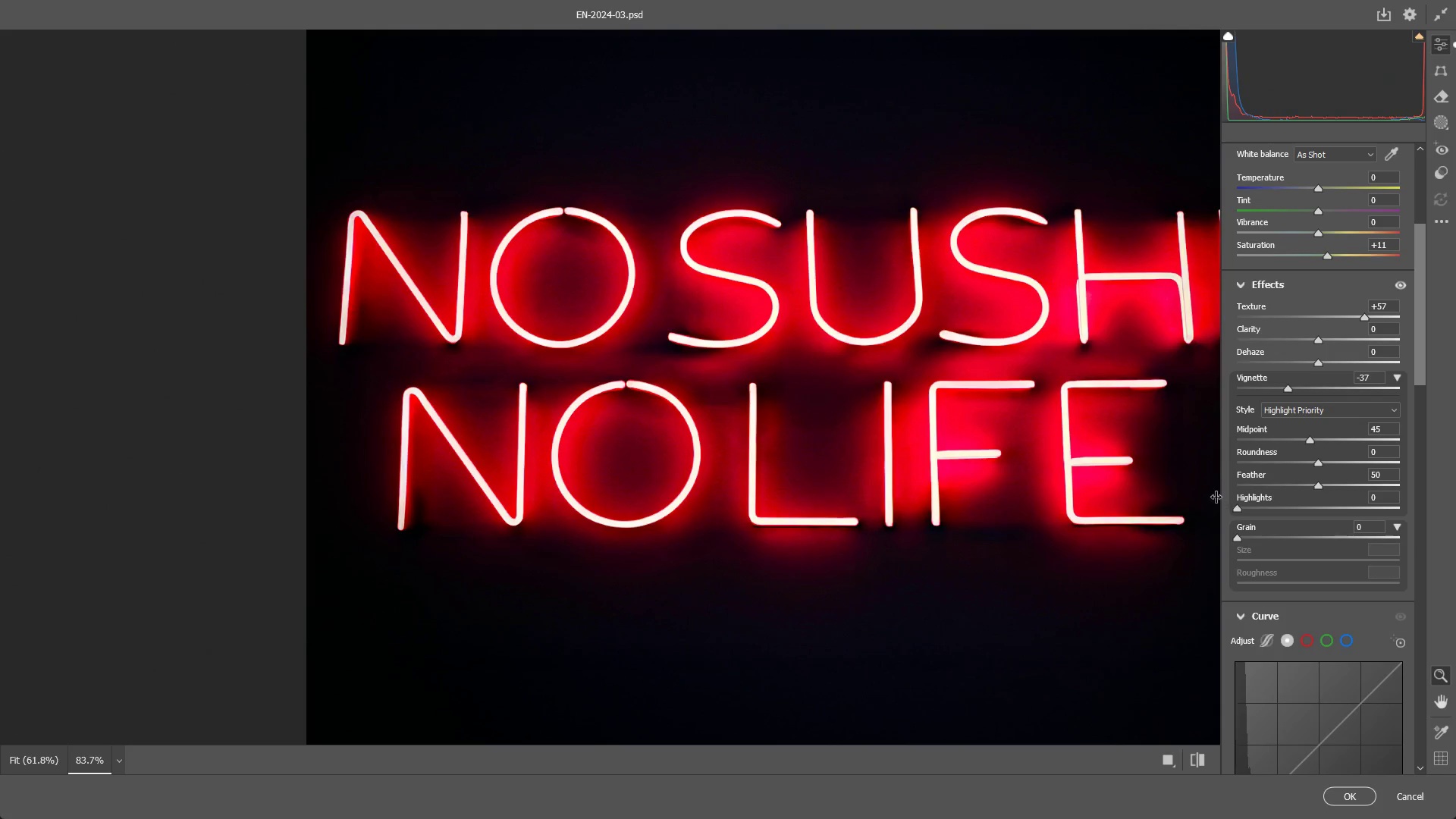 
left_click_drag(start_coordinate=[958, 512], to_coordinate=[943, 512])
 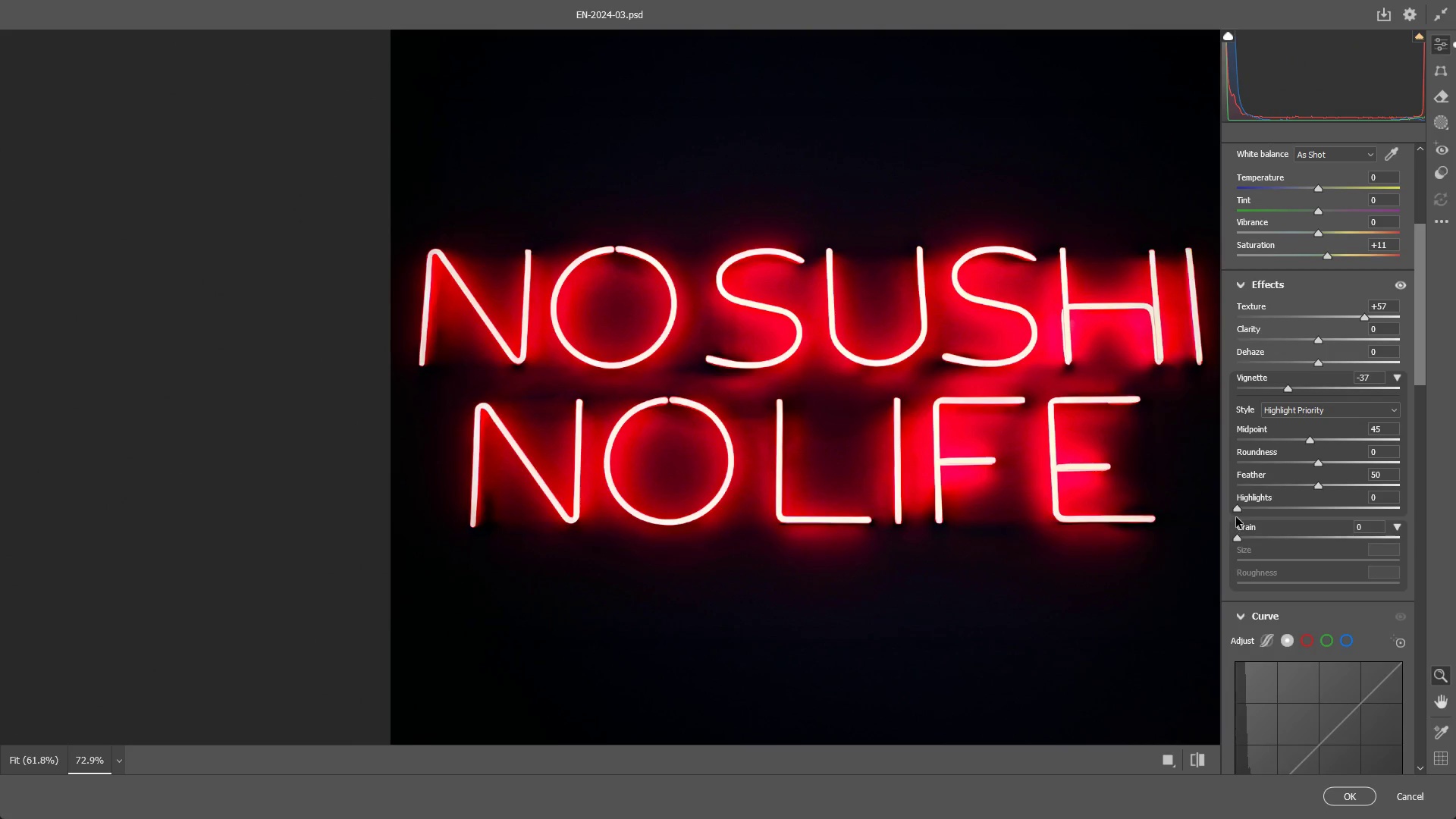 
left_click_drag(start_coordinate=[1236, 510], to_coordinate=[1282, 486])
 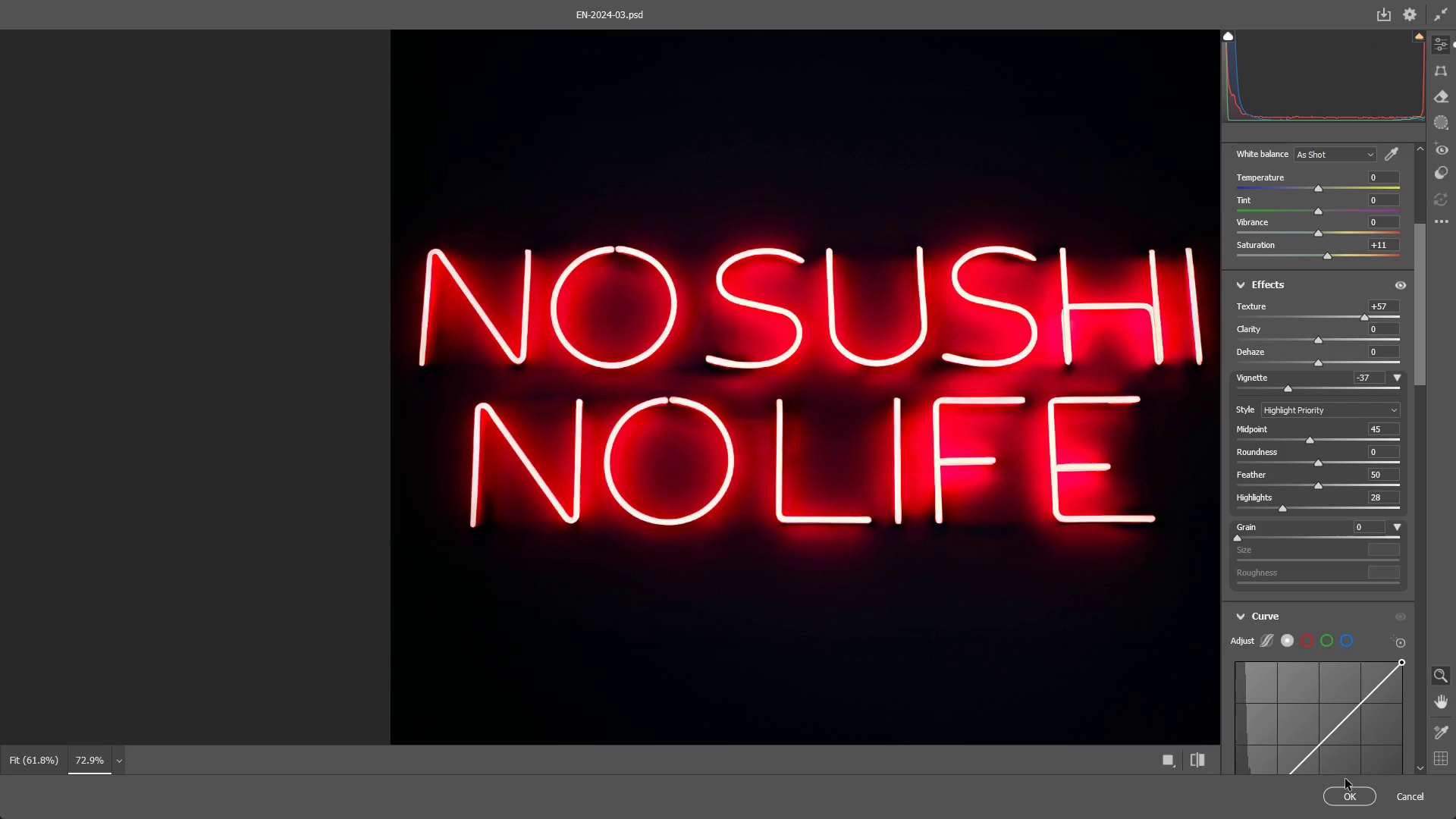 
left_click_drag(start_coordinate=[1331, 723], to_coordinate=[1314, 674])
 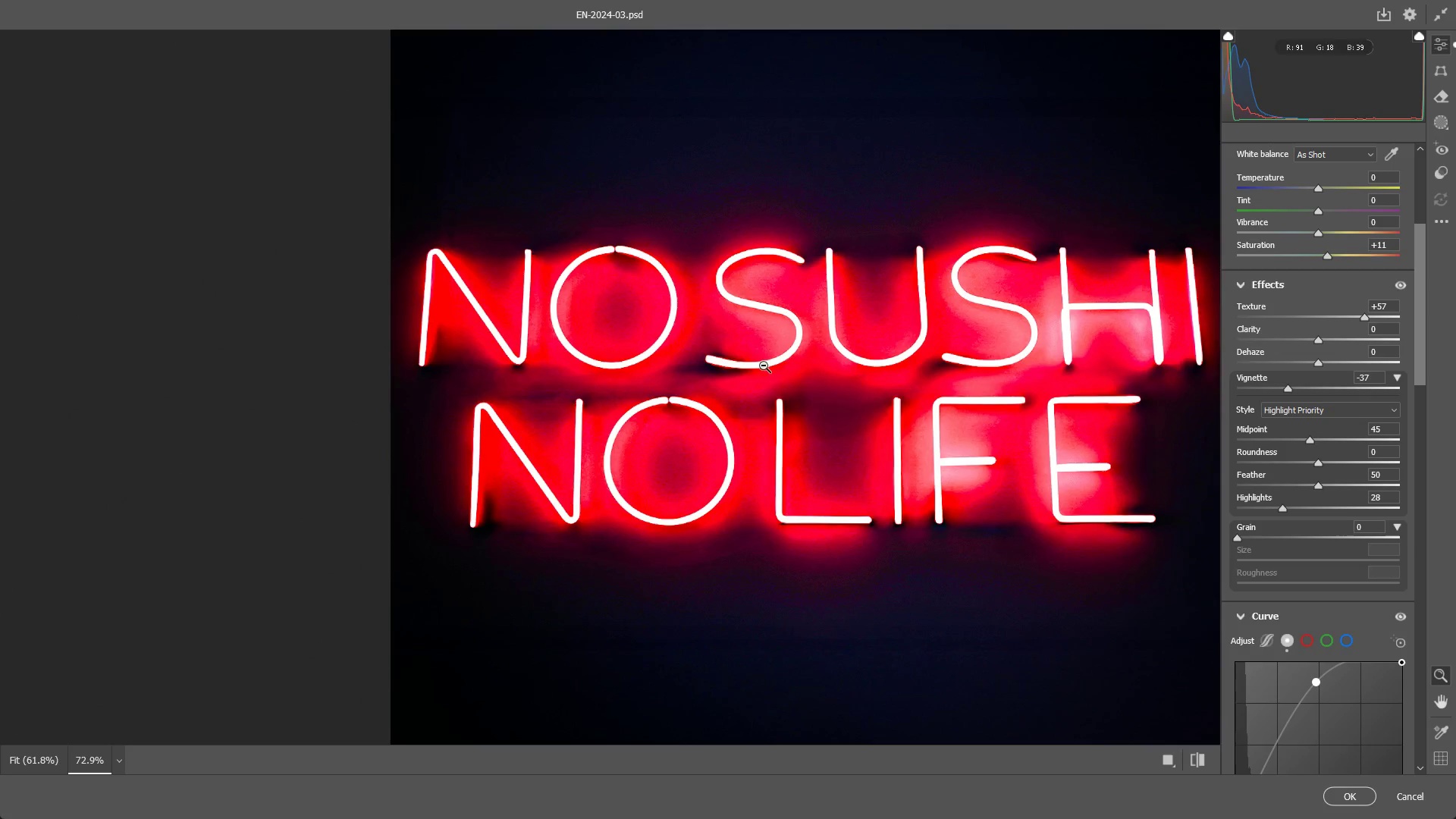 
left_click_drag(start_coordinate=[779, 368], to_coordinate=[683, 378])
 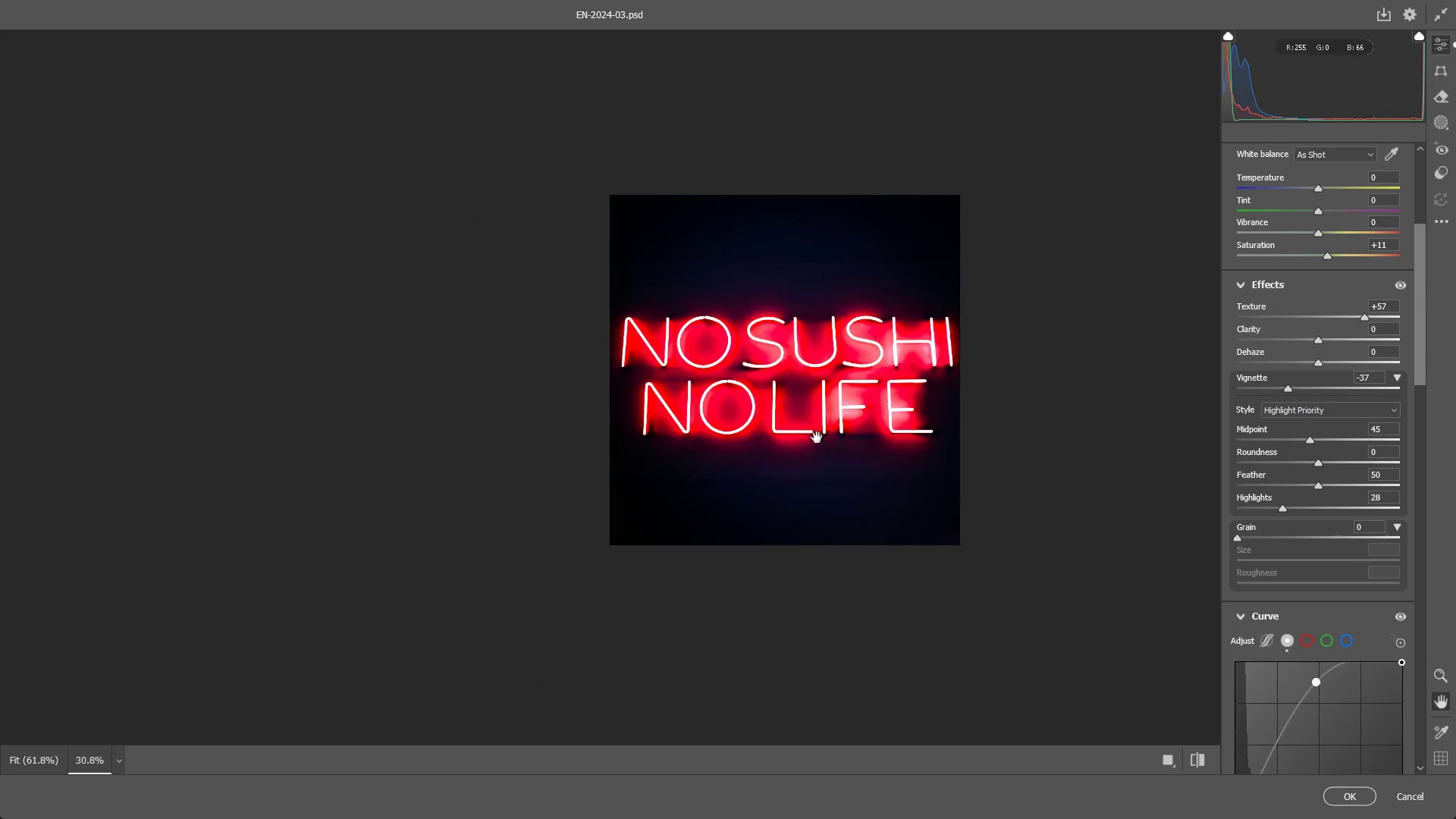 
hold_key(key=Space, duration=0.44)
 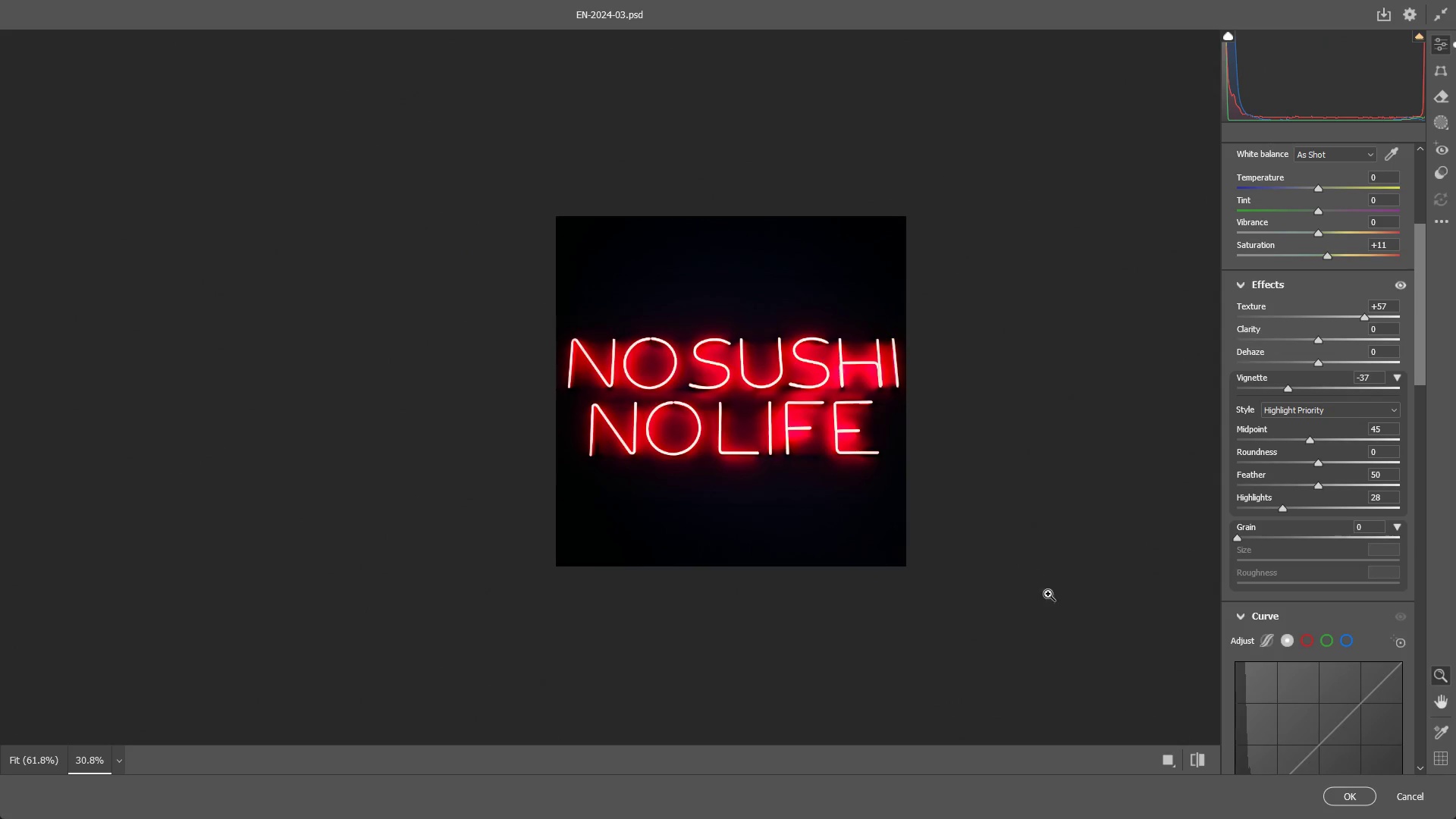 
left_click_drag(start_coordinate=[814, 440], to_coordinate=[761, 461])
 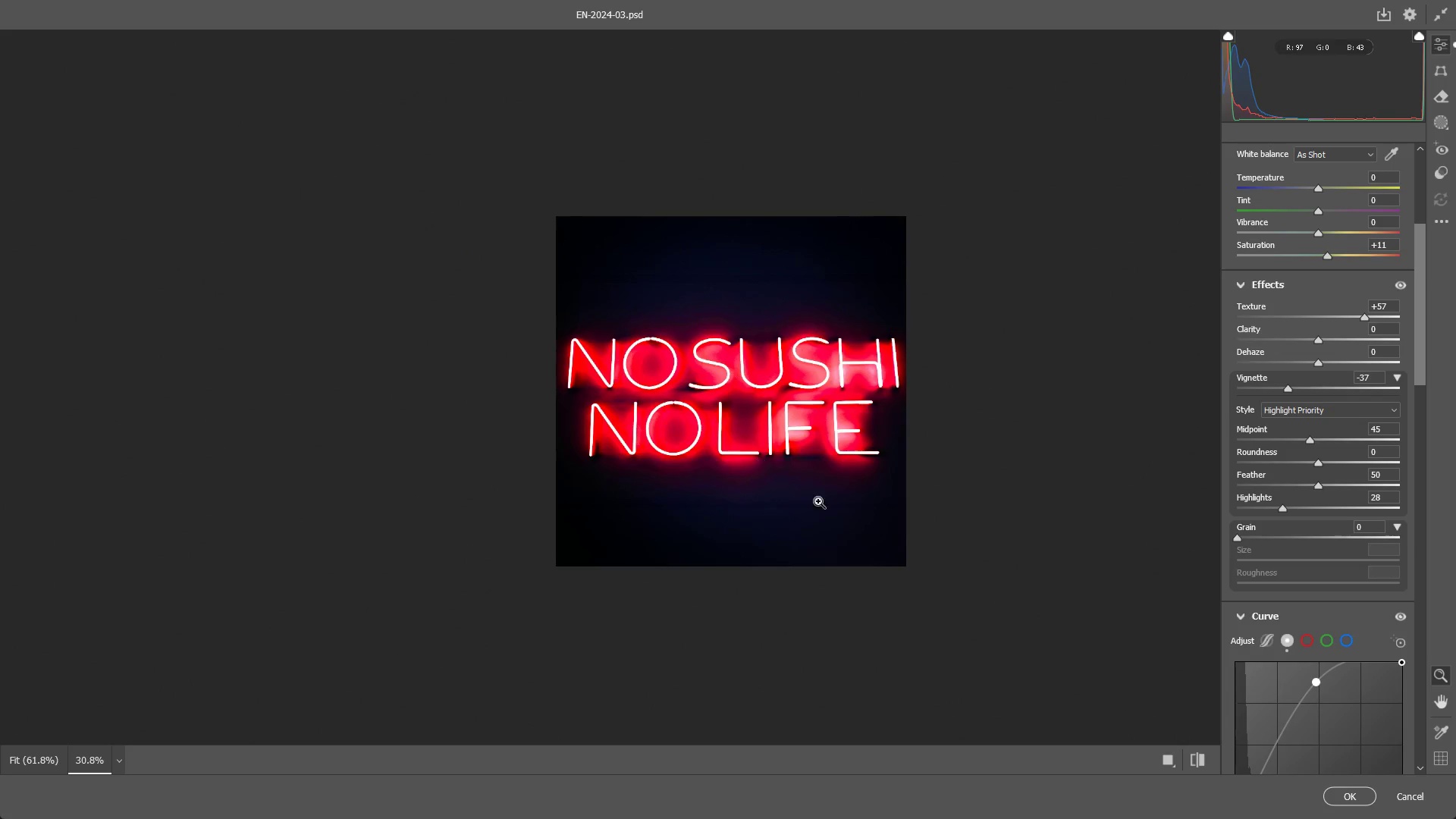 
key(Control+ControlLeft)
 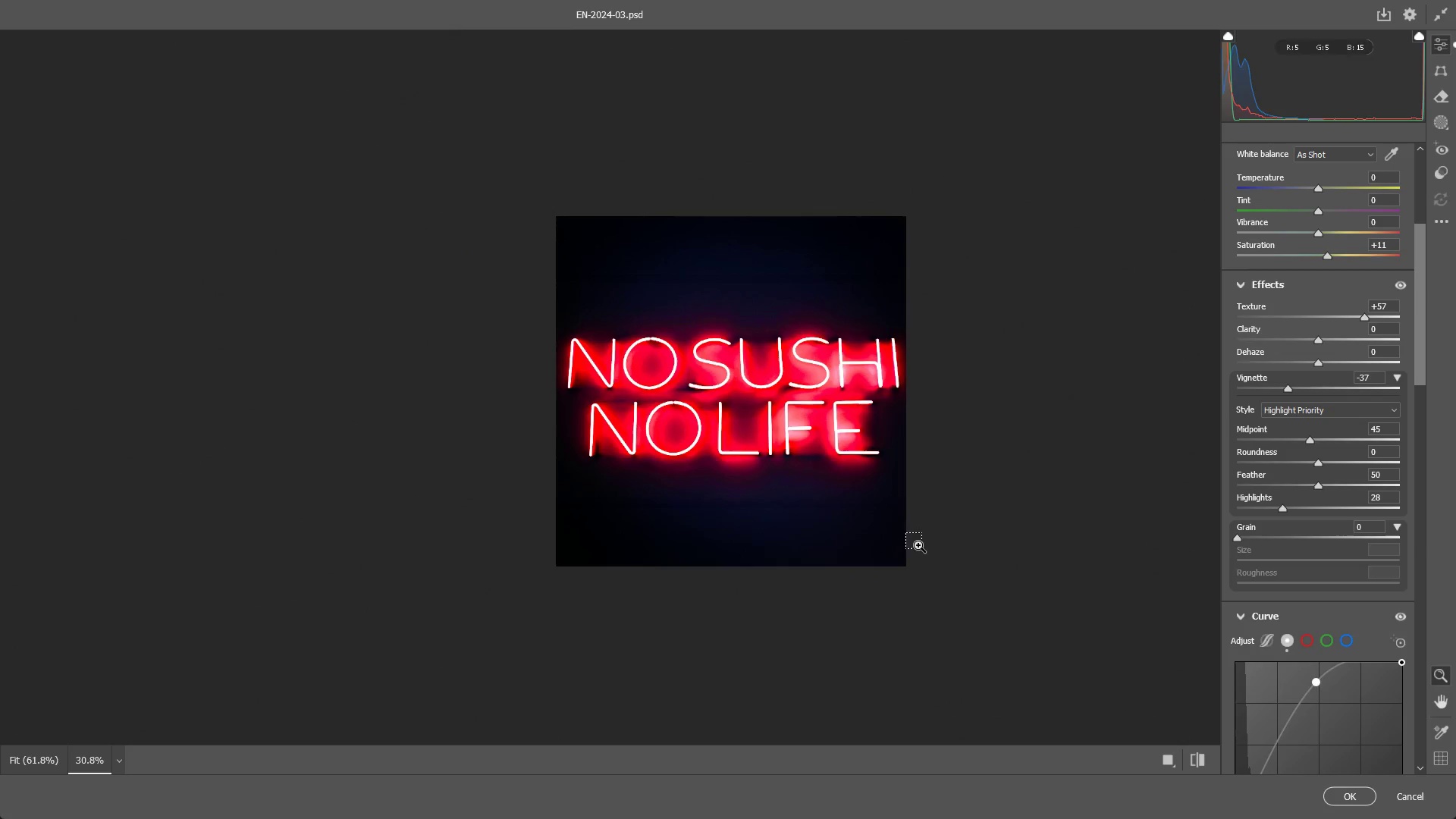 
key(Control+Z)
 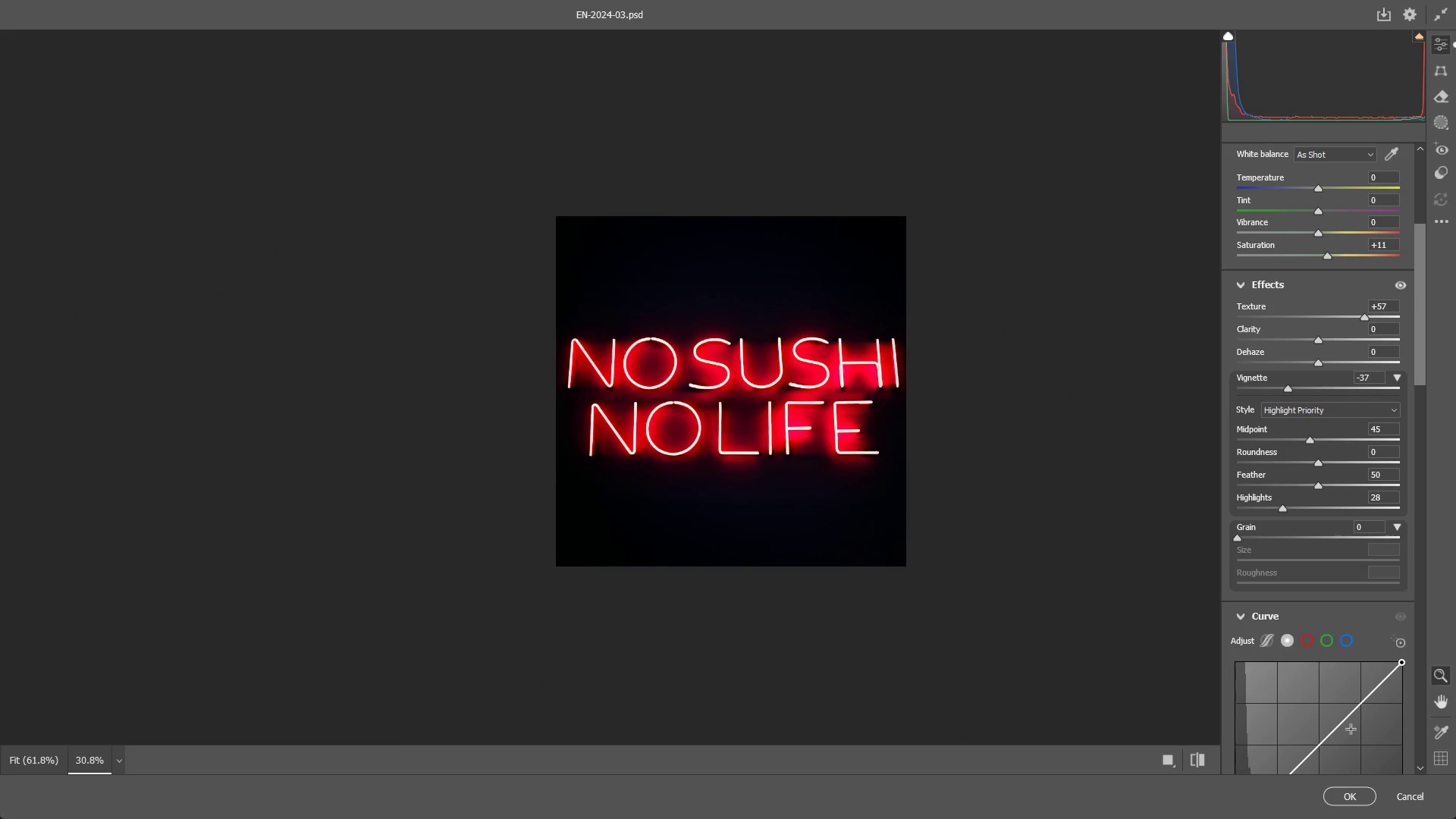 
left_click_drag(start_coordinate=[1344, 720], to_coordinate=[1332, 714])
 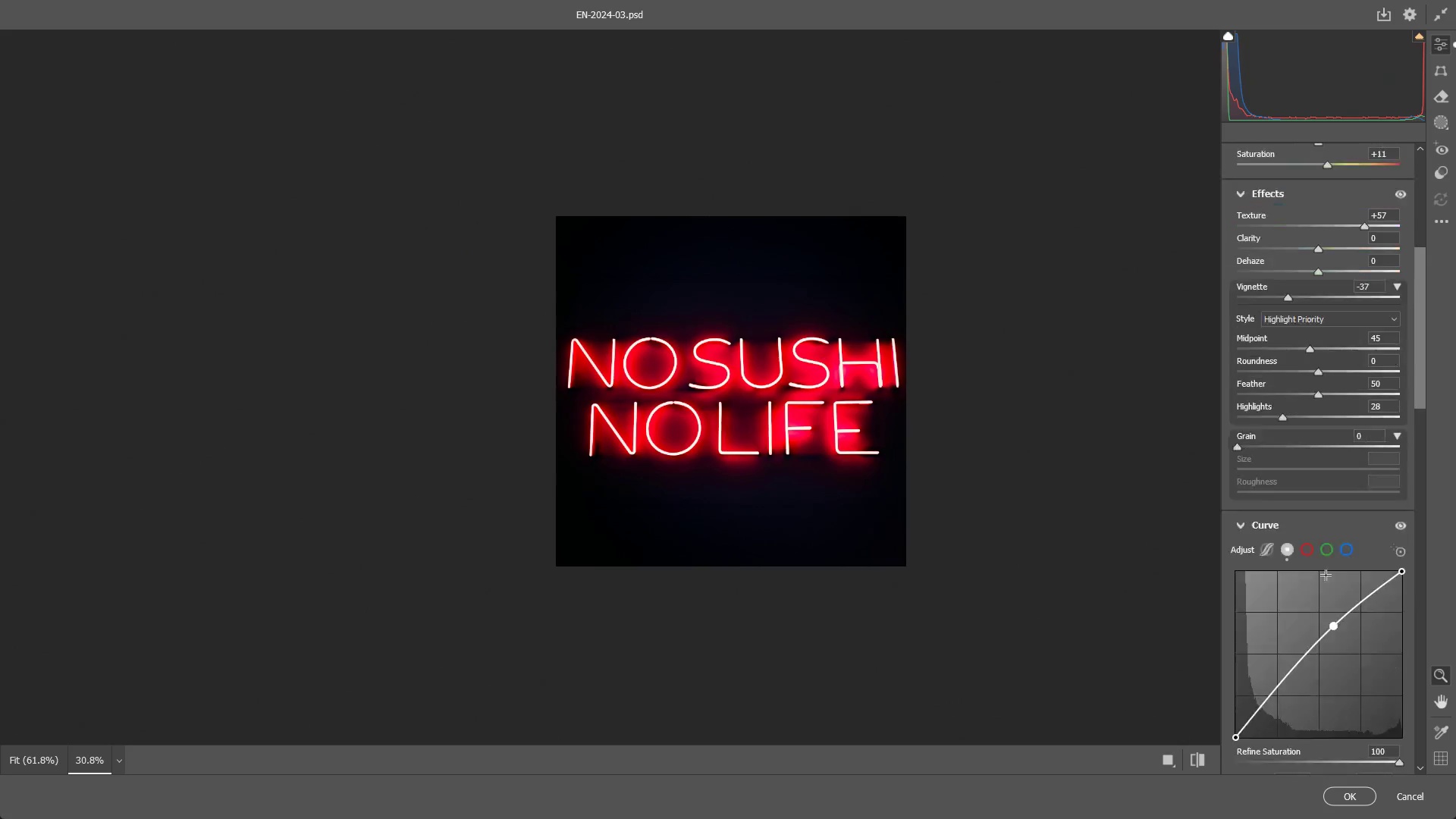 
scroll: coordinate [1326, 574], scroll_direction: down, amount: 3.0
 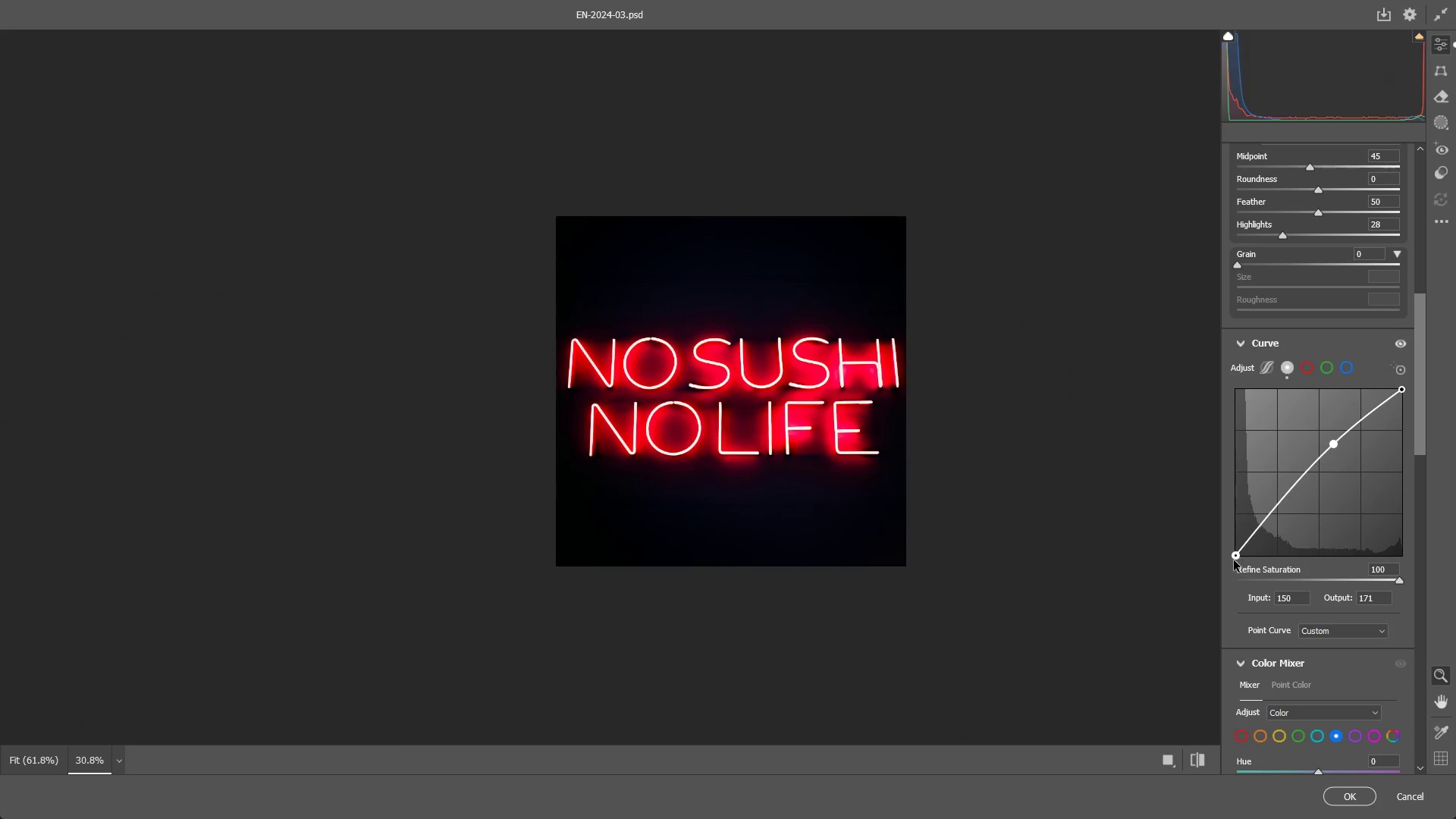 
left_click_drag(start_coordinate=[1235, 557], to_coordinate=[1223, 522])
 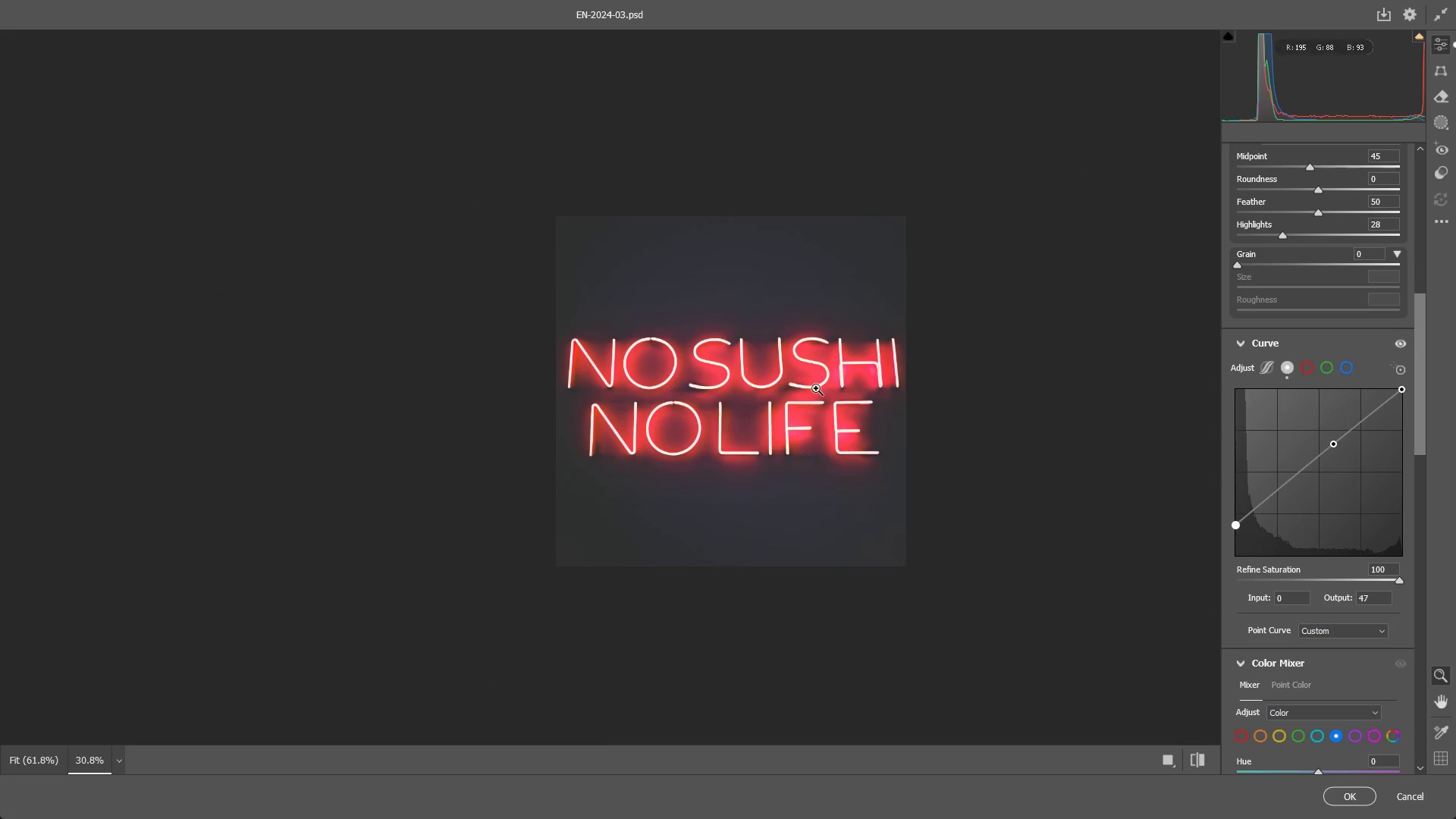 
key(Control+ControlLeft)
 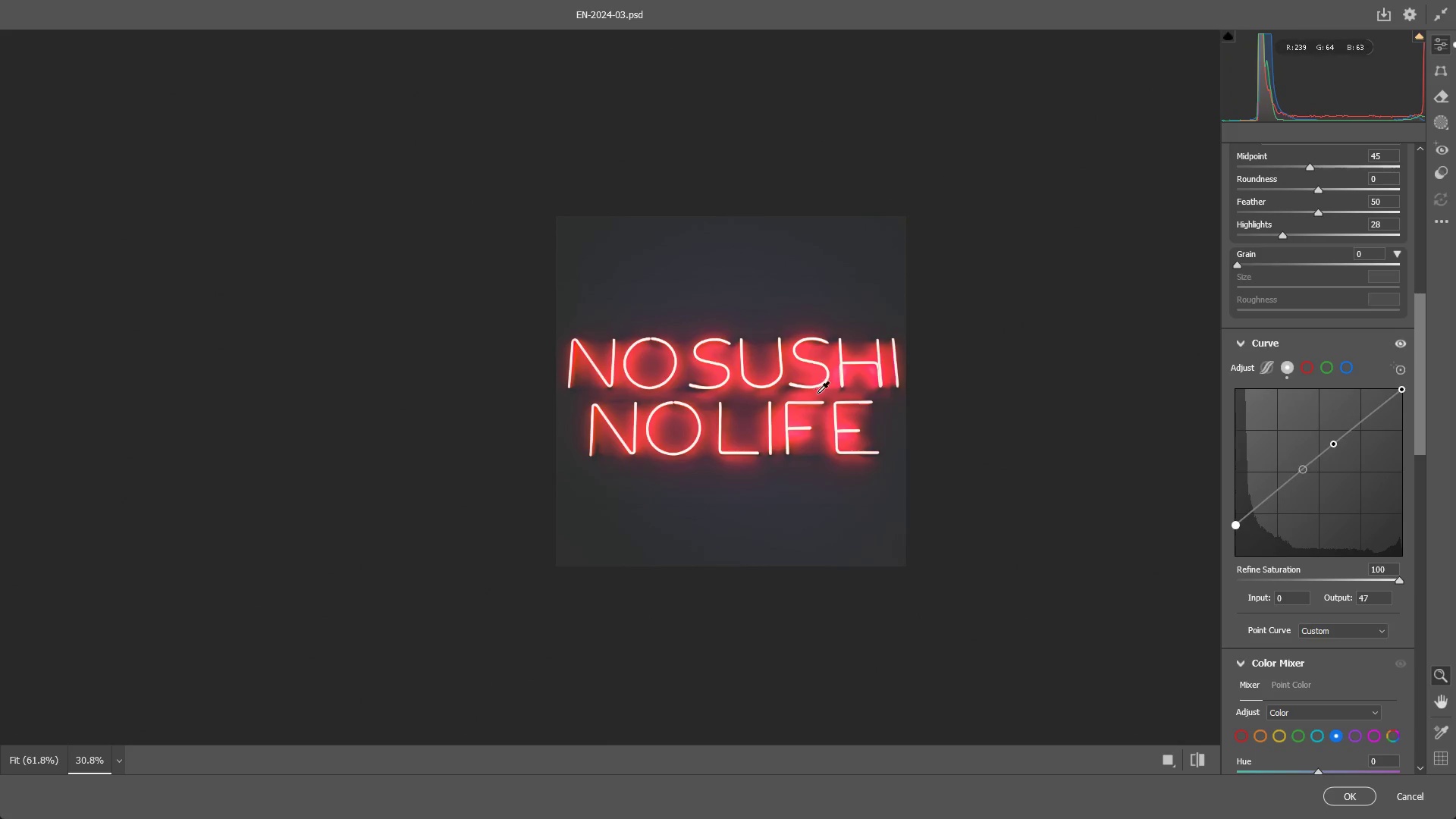 
key(Control+Z)
 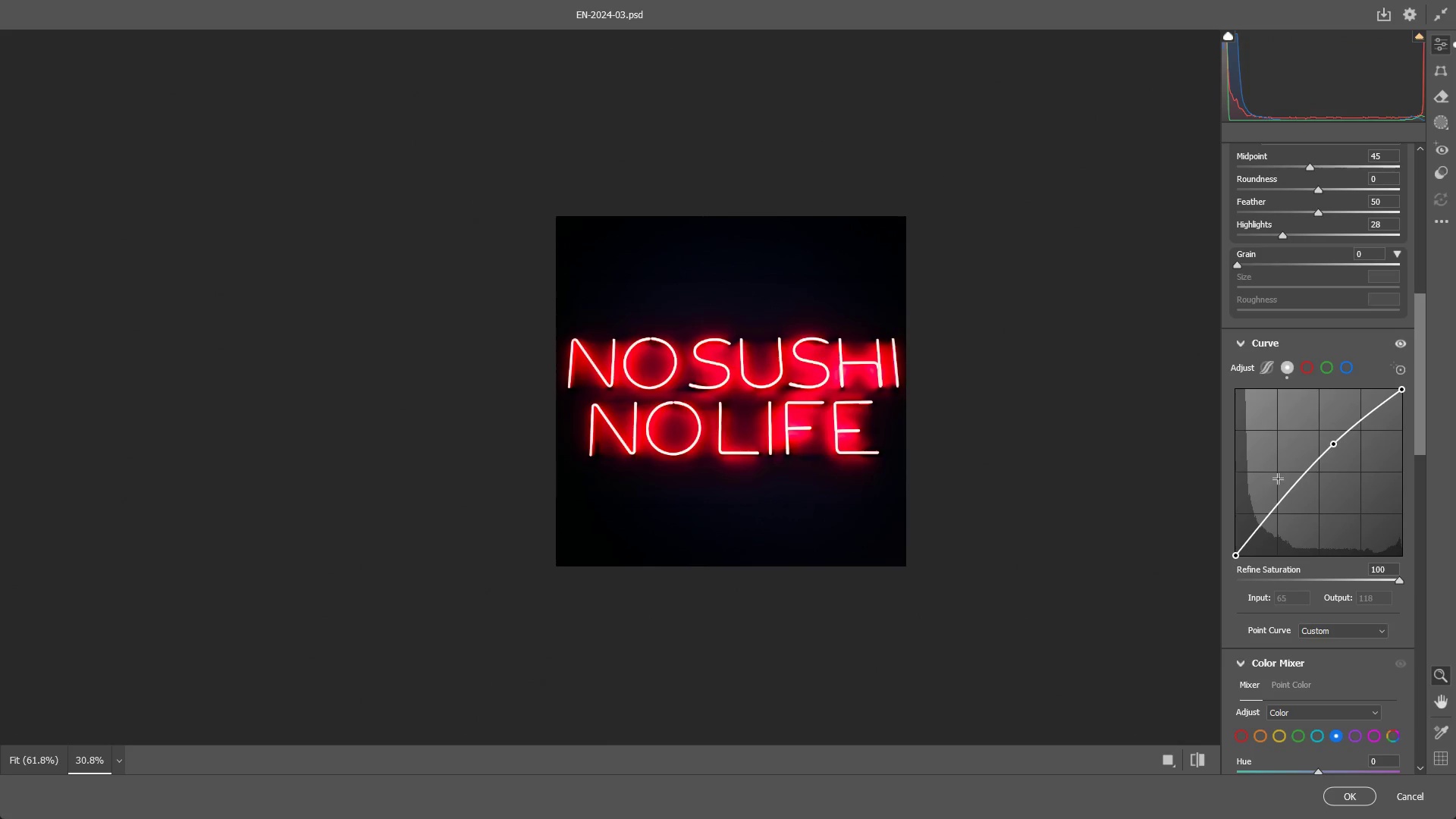 
key(Control+Z)
 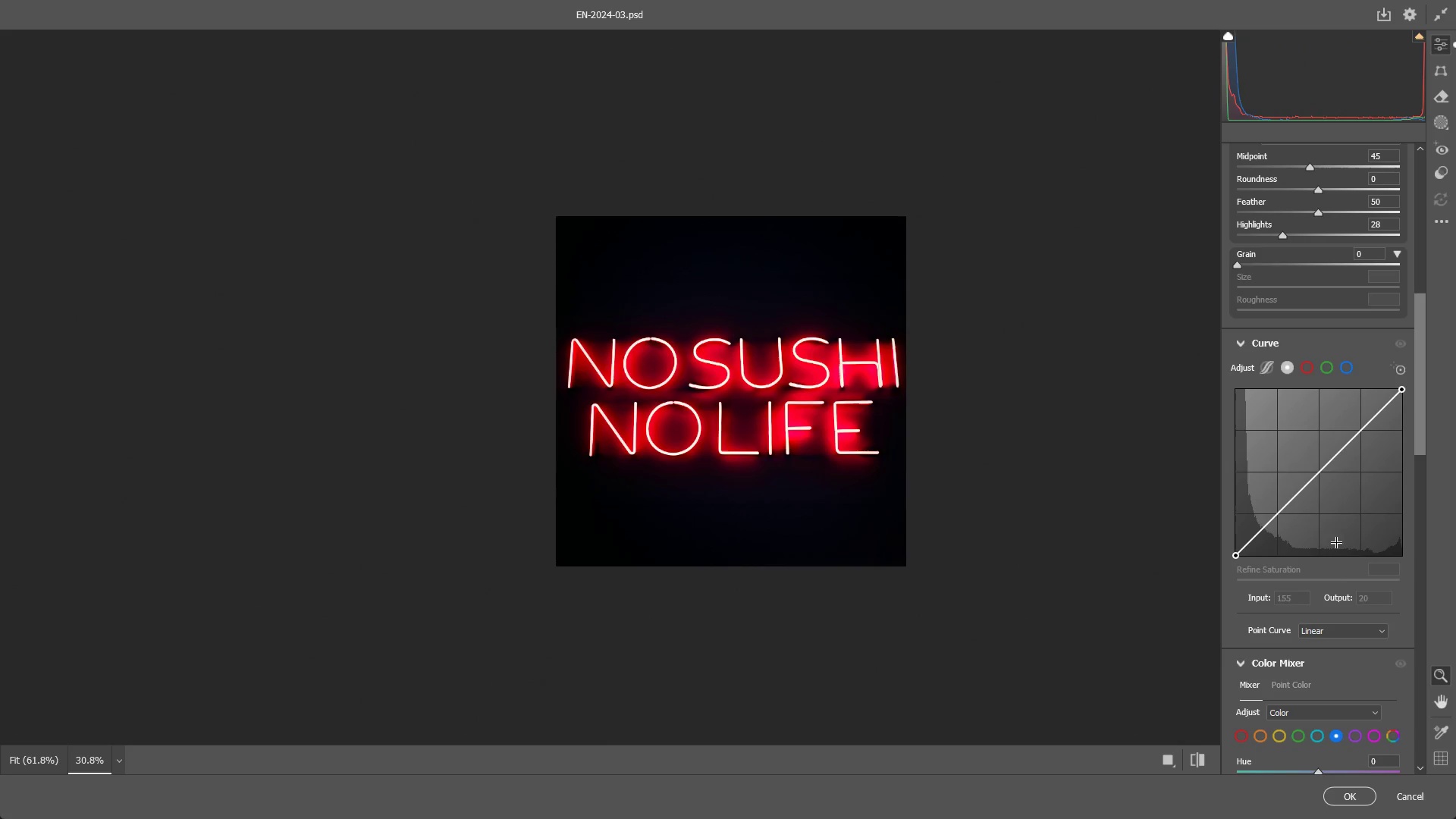 
key(Control+ControlLeft)
 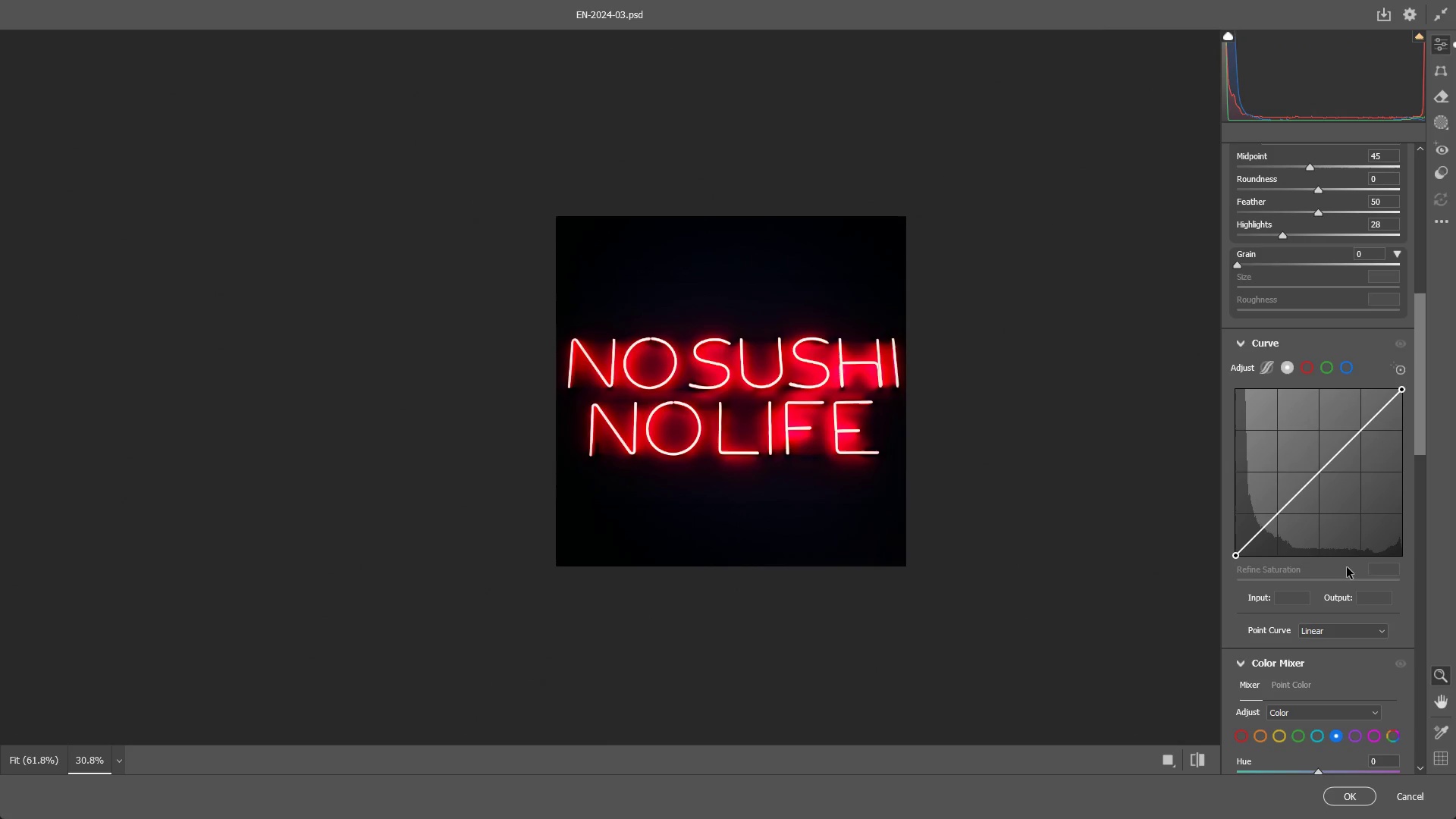 
key(Control+Shift+ShiftLeft)
 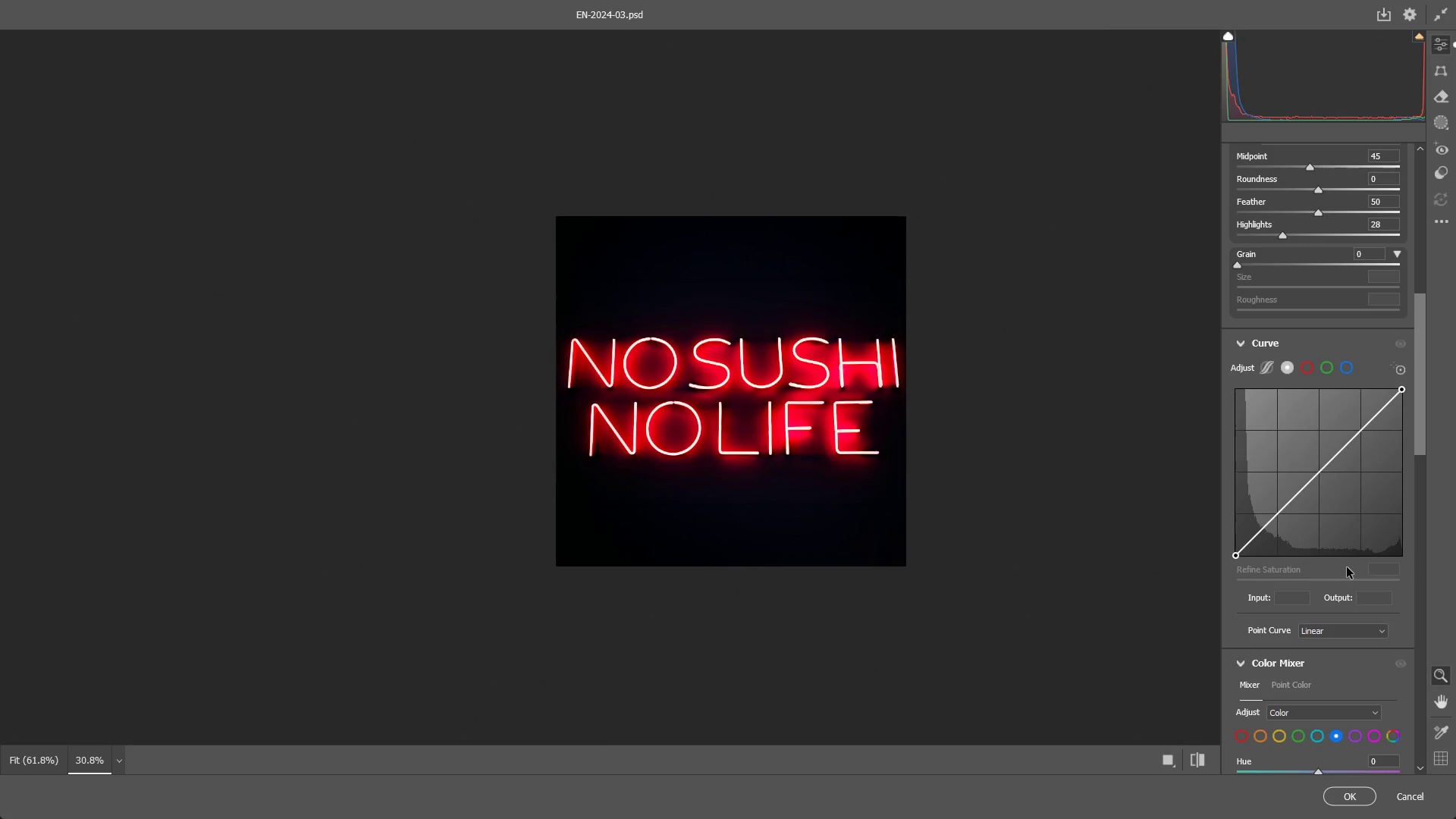 
key(Control+Shift+Z)
 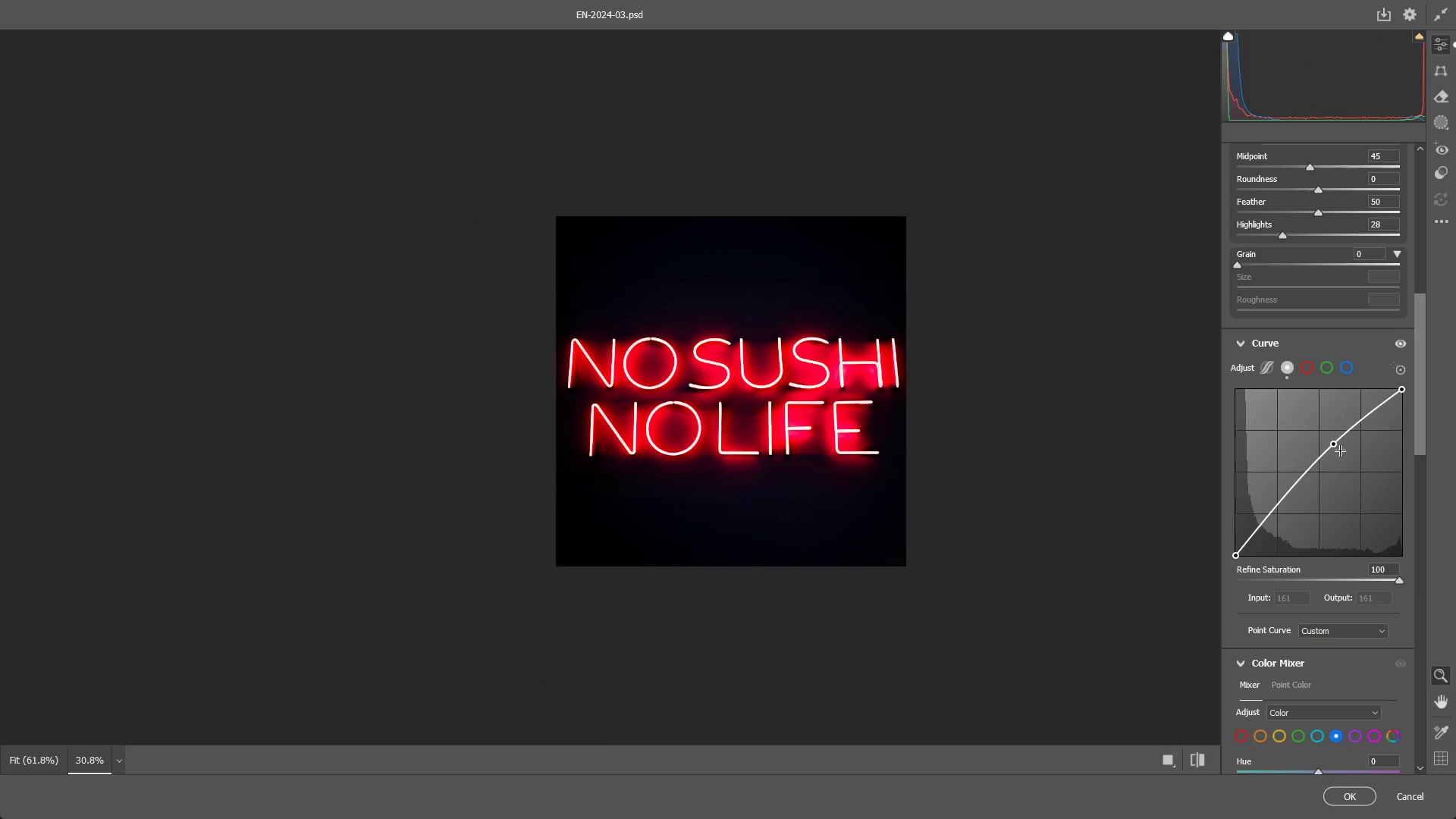 
key(Control+ControlLeft)
 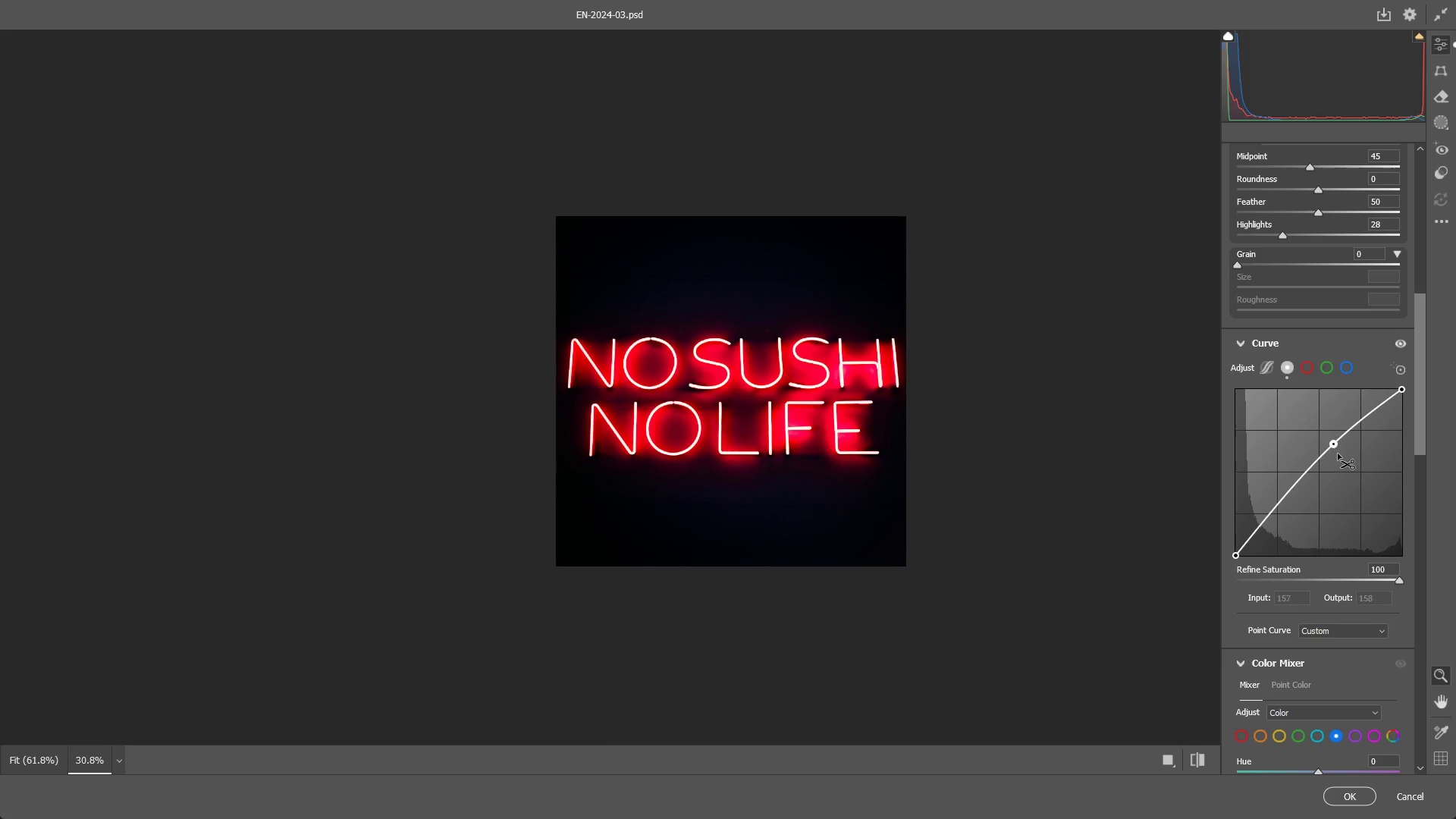 
key(Control+Z)
 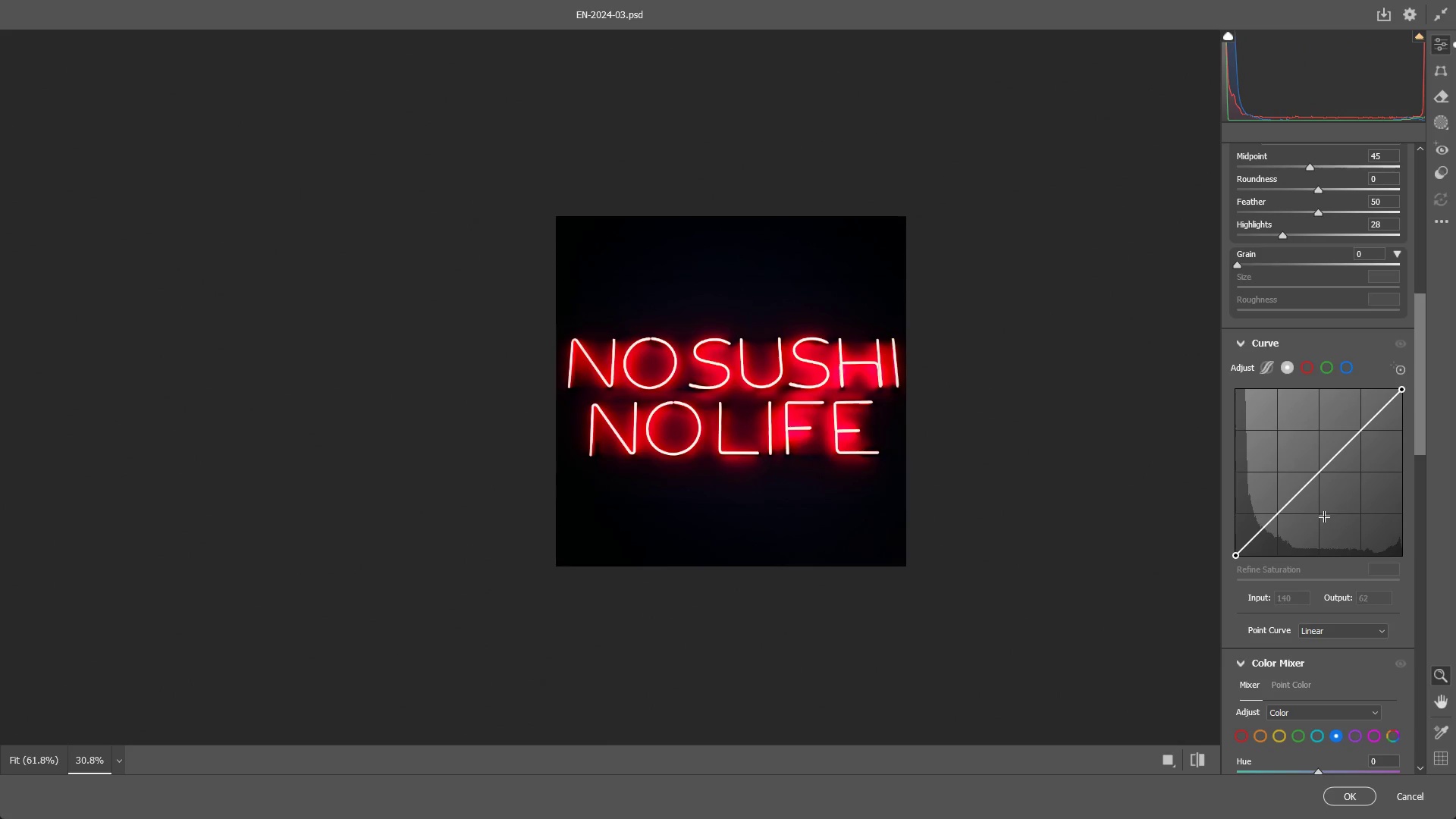 
scroll: coordinate [1316, 551], scroll_direction: down, amount: 3.0
 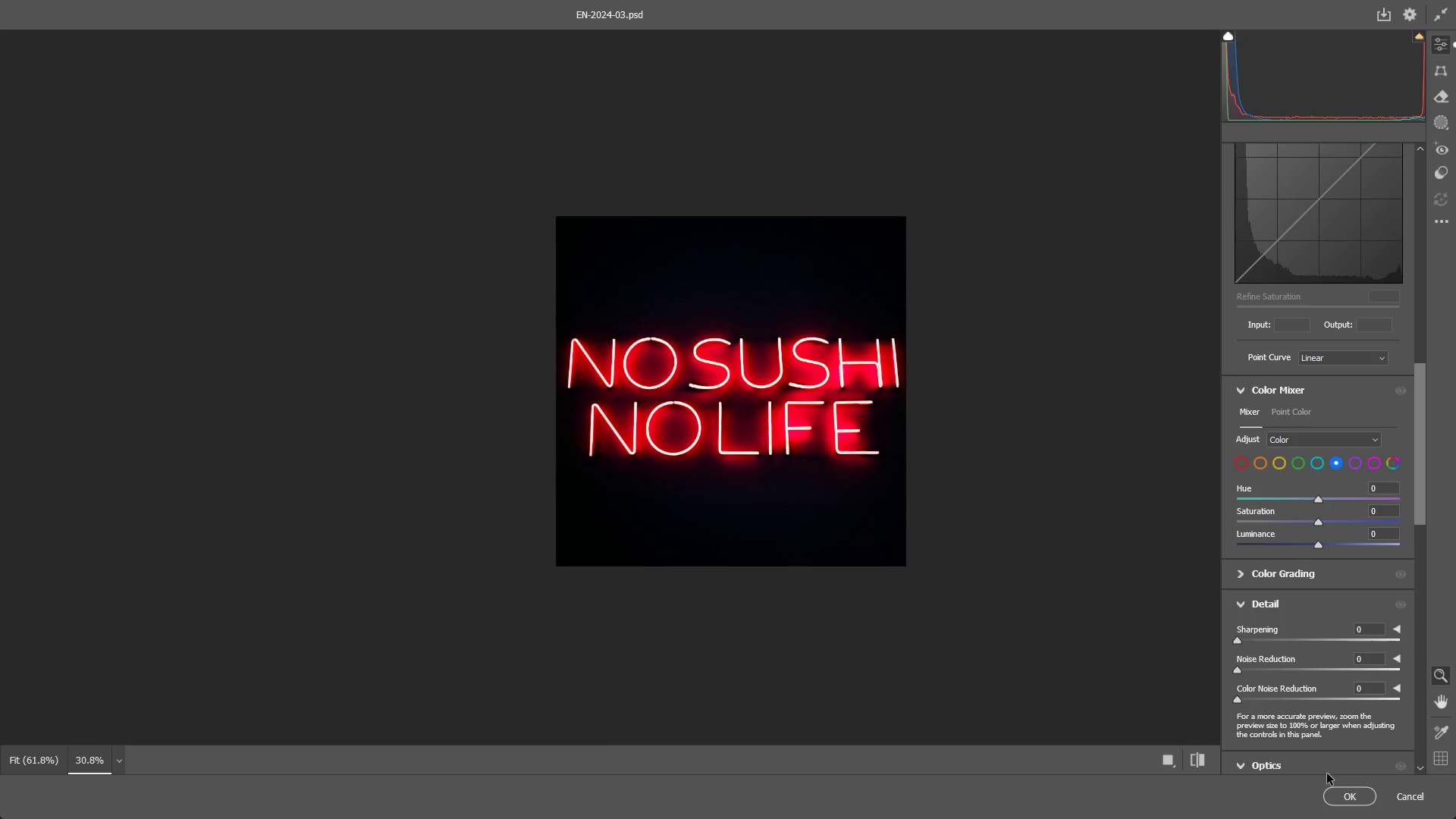 
left_click([1345, 793])
 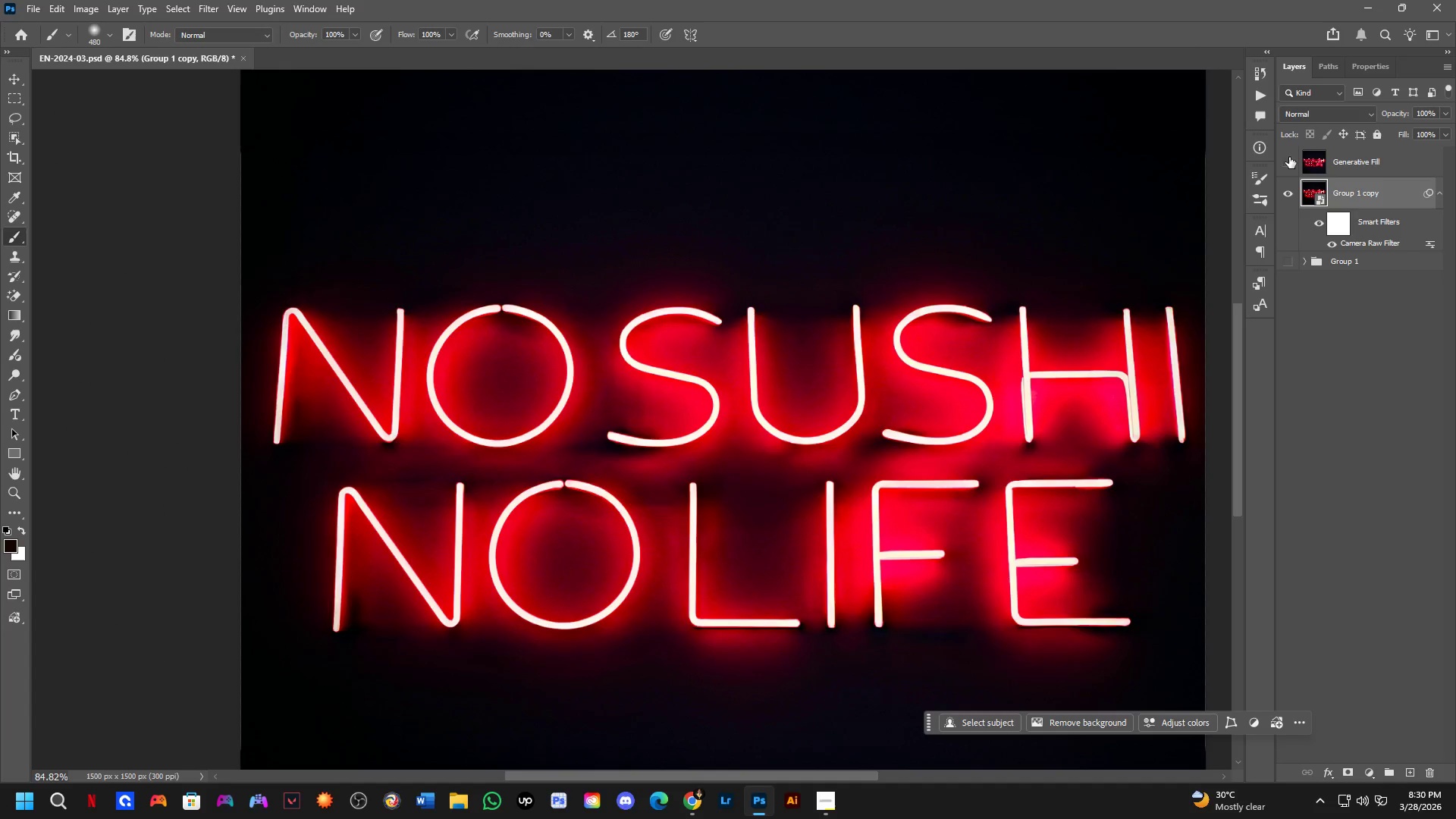 
double_click([1289, 157])
 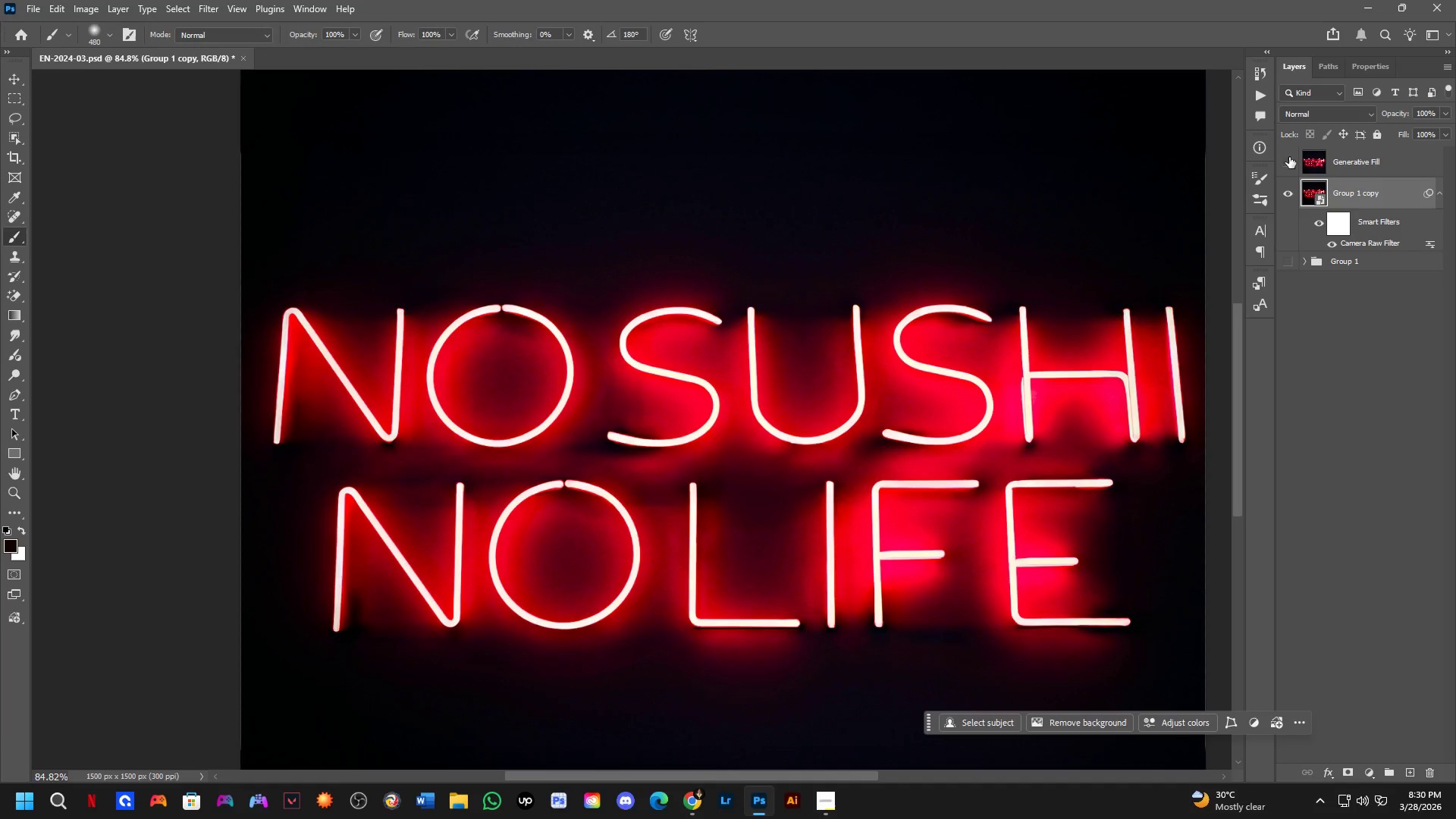 
triple_click([1289, 157])
 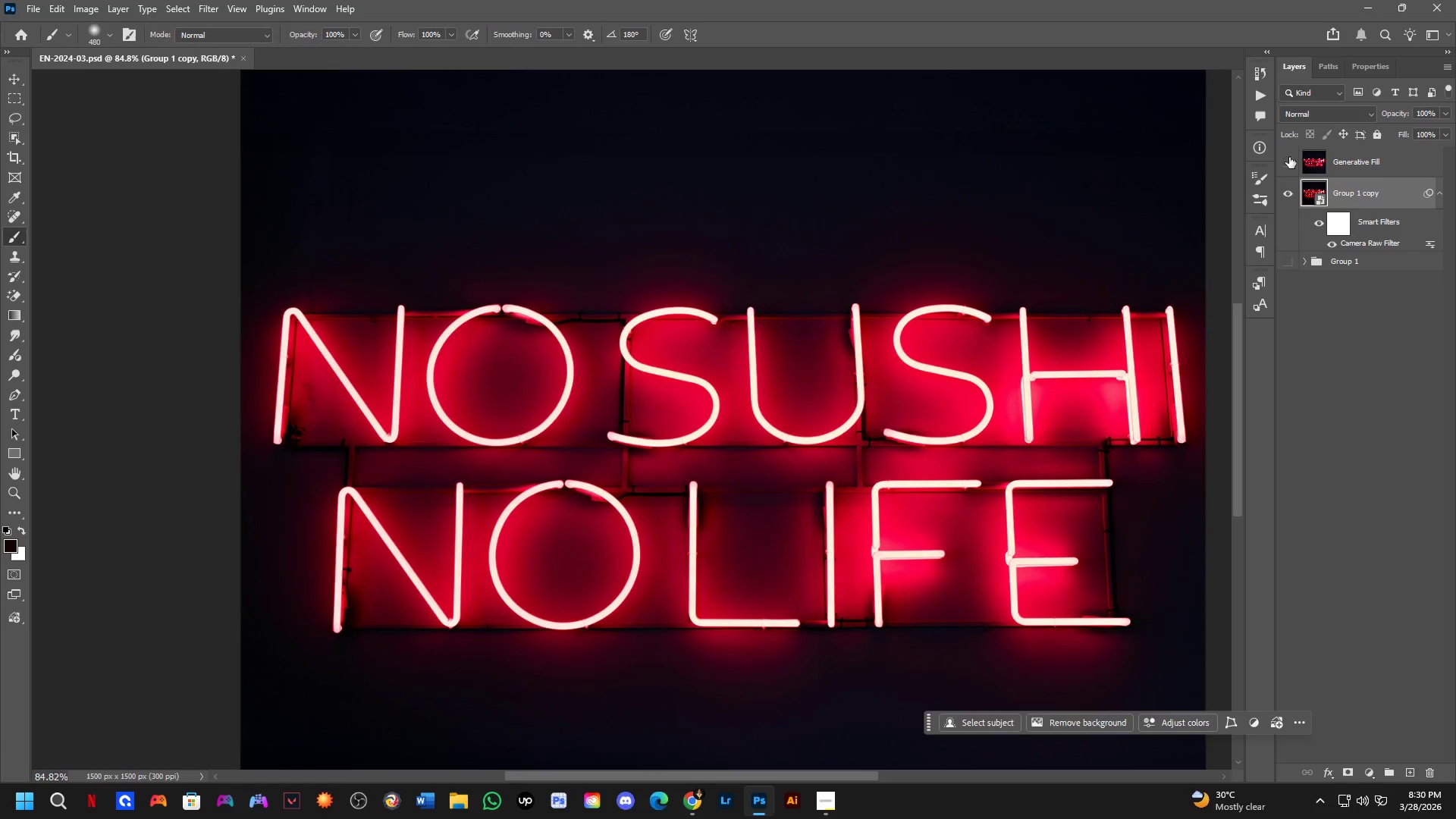 
triple_click([1289, 157])
 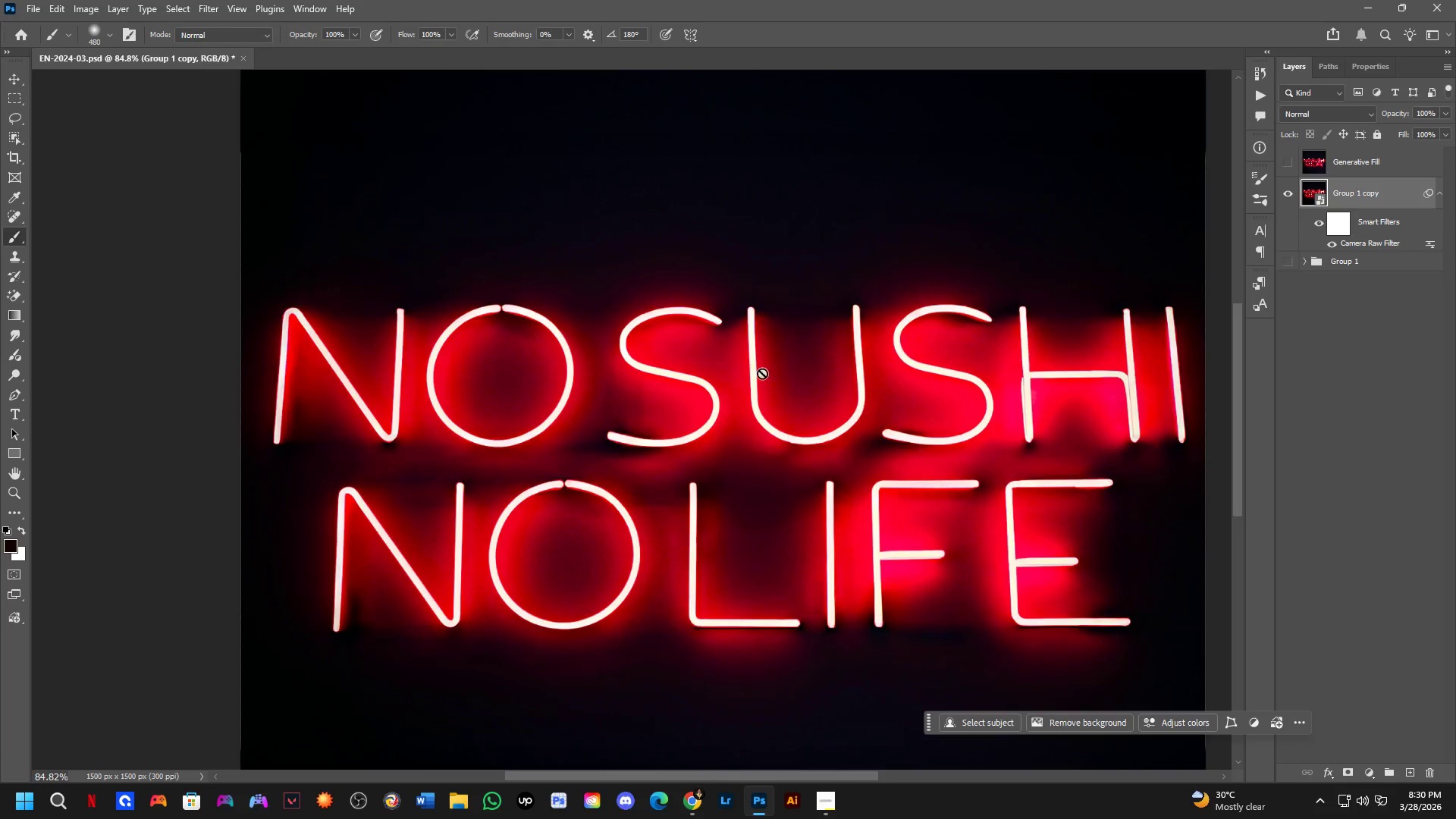 
hold_key(key=Space, duration=0.44)
 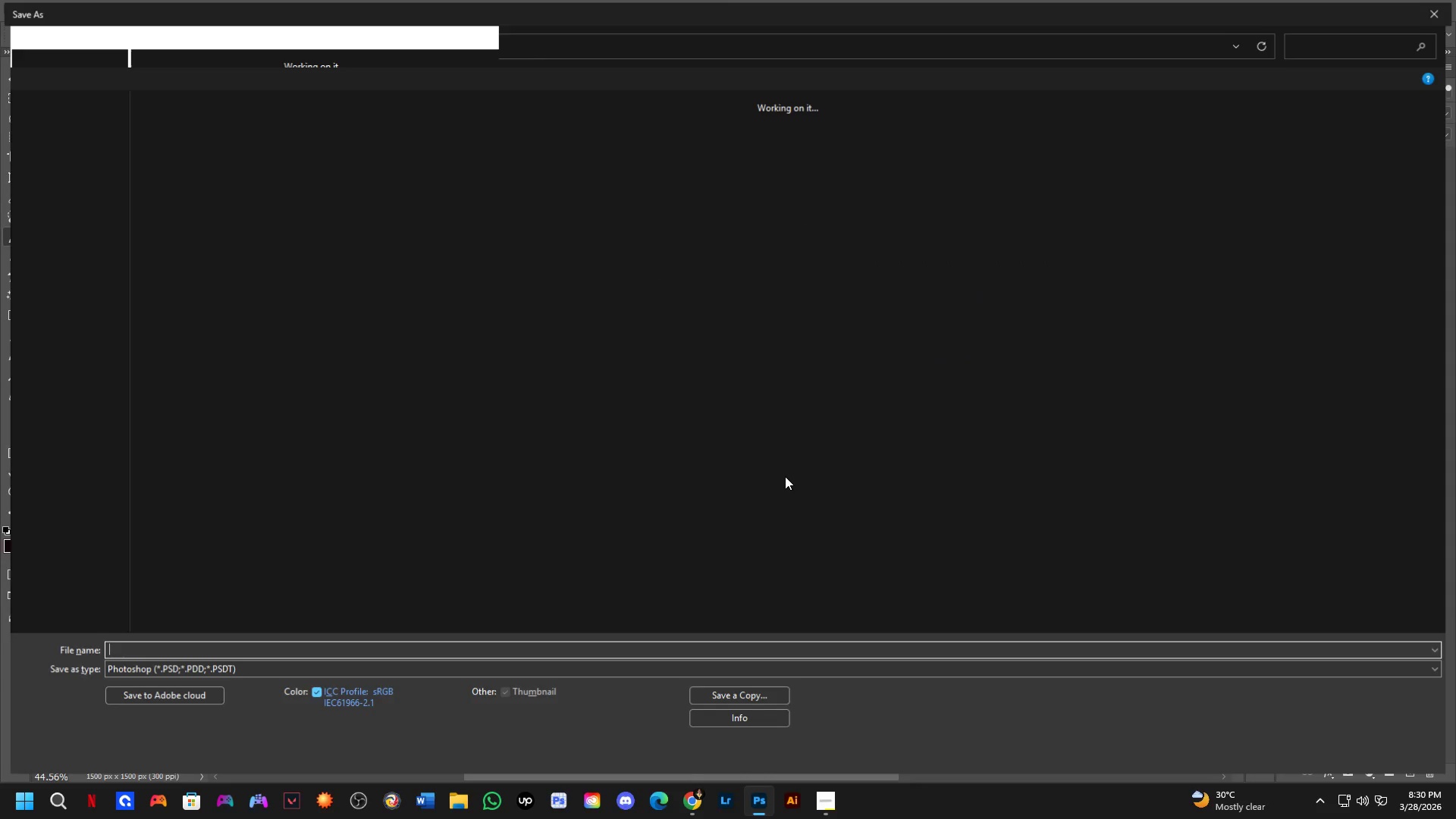 
left_click_drag(start_coordinate=[818, 413], to_coordinate=[814, 459])
 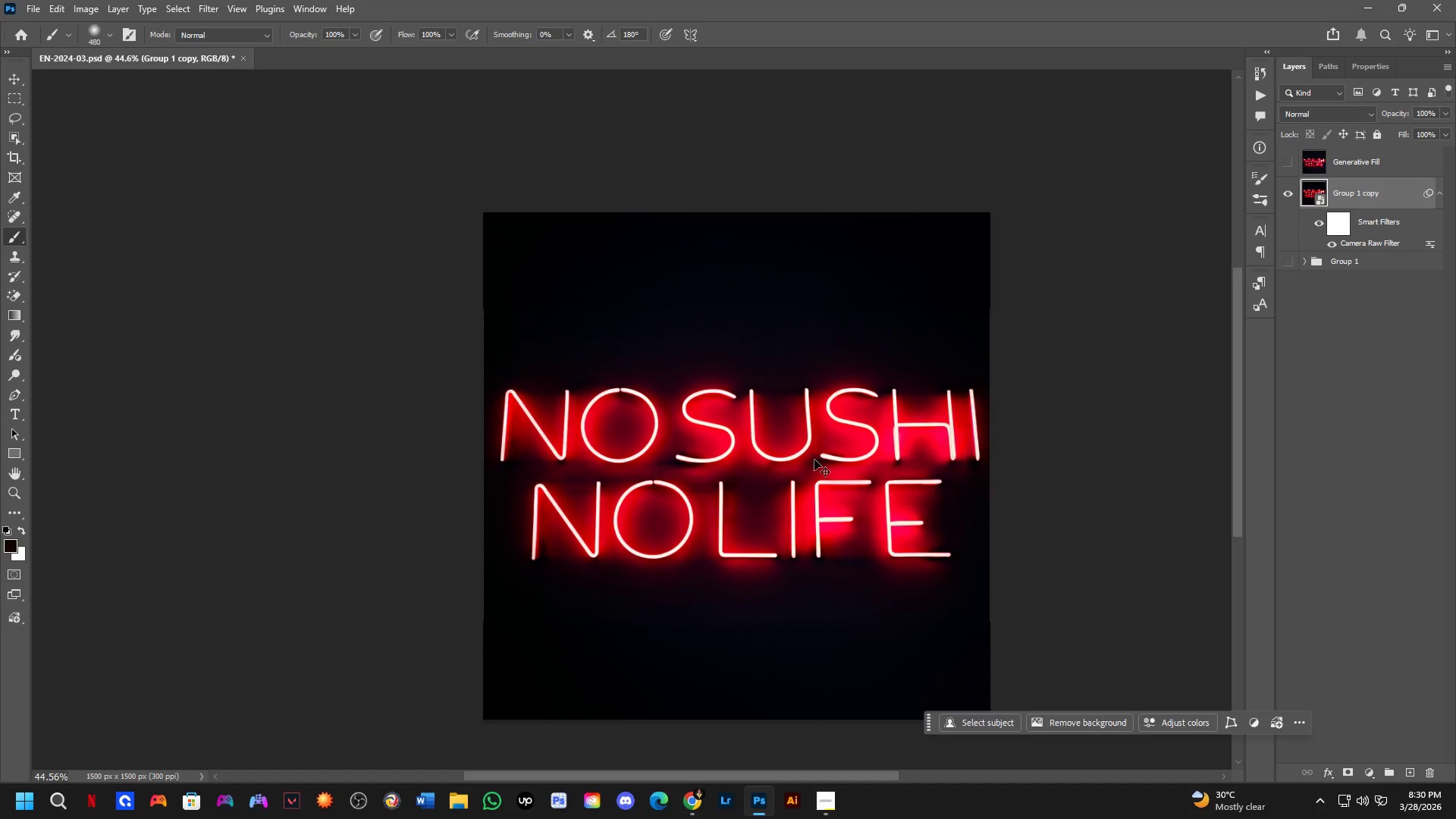 
scroll: coordinate [762, 391], scroll_direction: down, amount: 7.0
 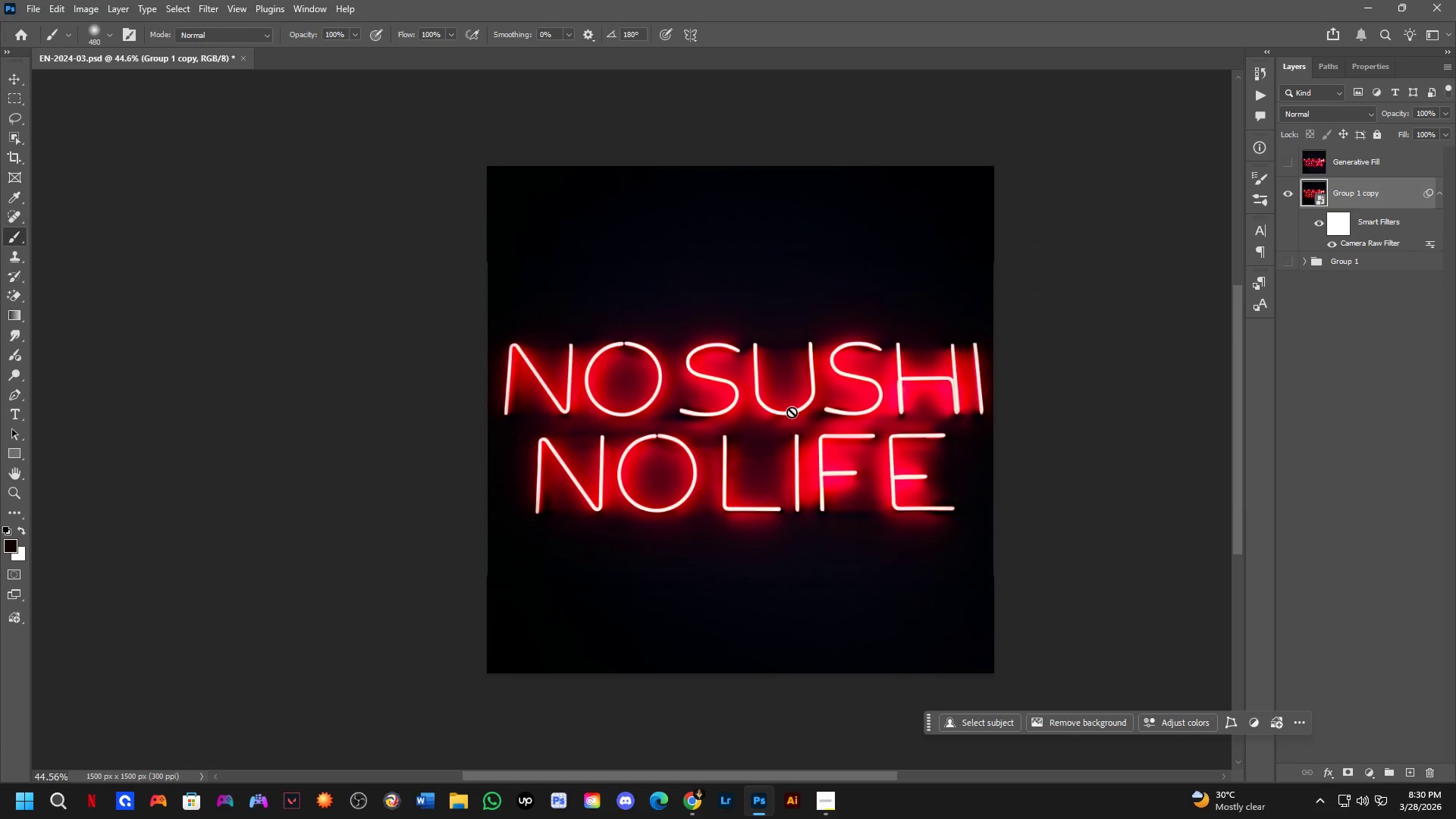 
key(Control+ControlLeft)
 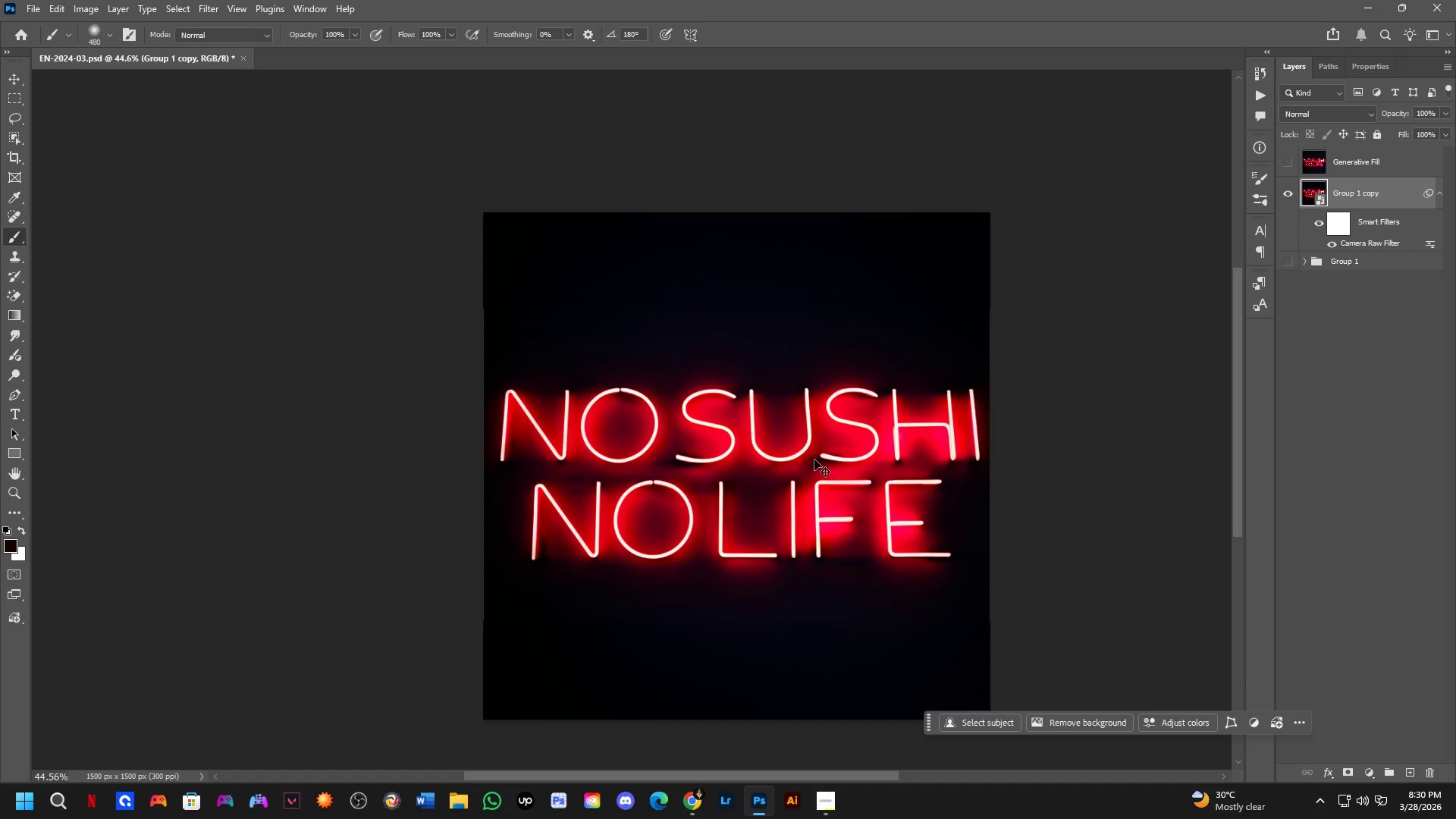 
key(Control+Shift+ShiftLeft)
 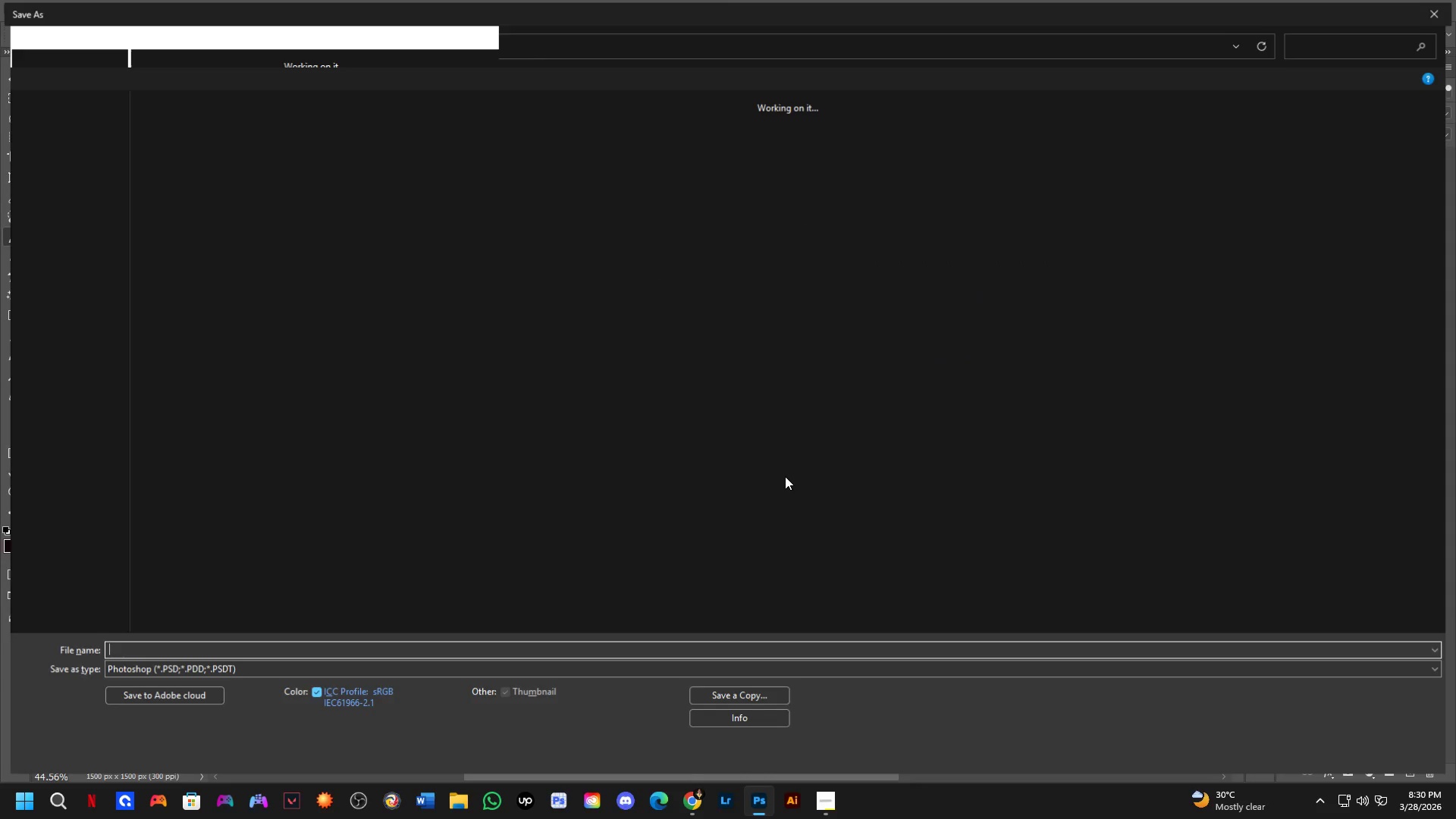 
key(Control+Shift+S)
 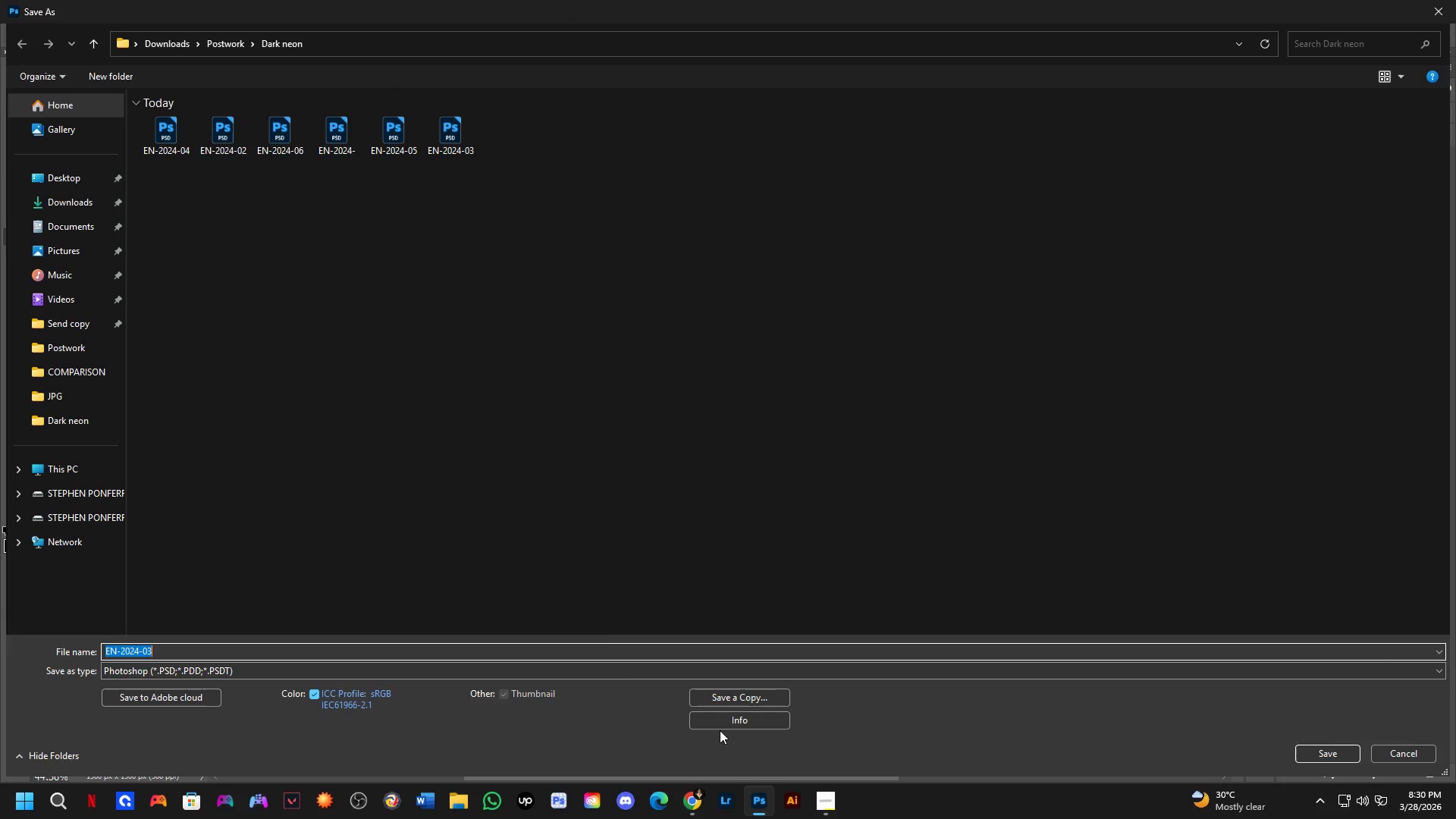 
left_click([730, 701])
 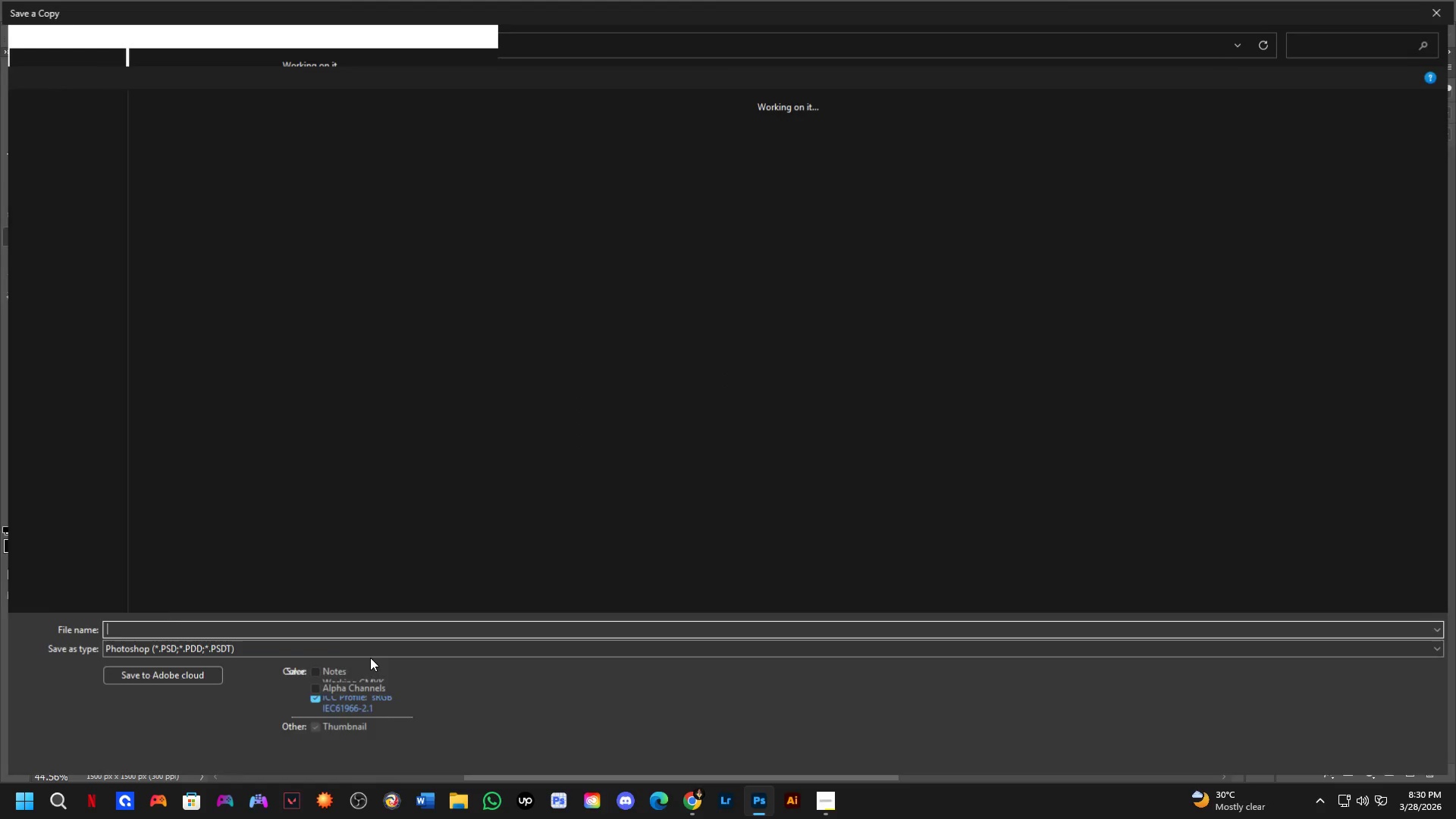 
left_click([381, 651])
 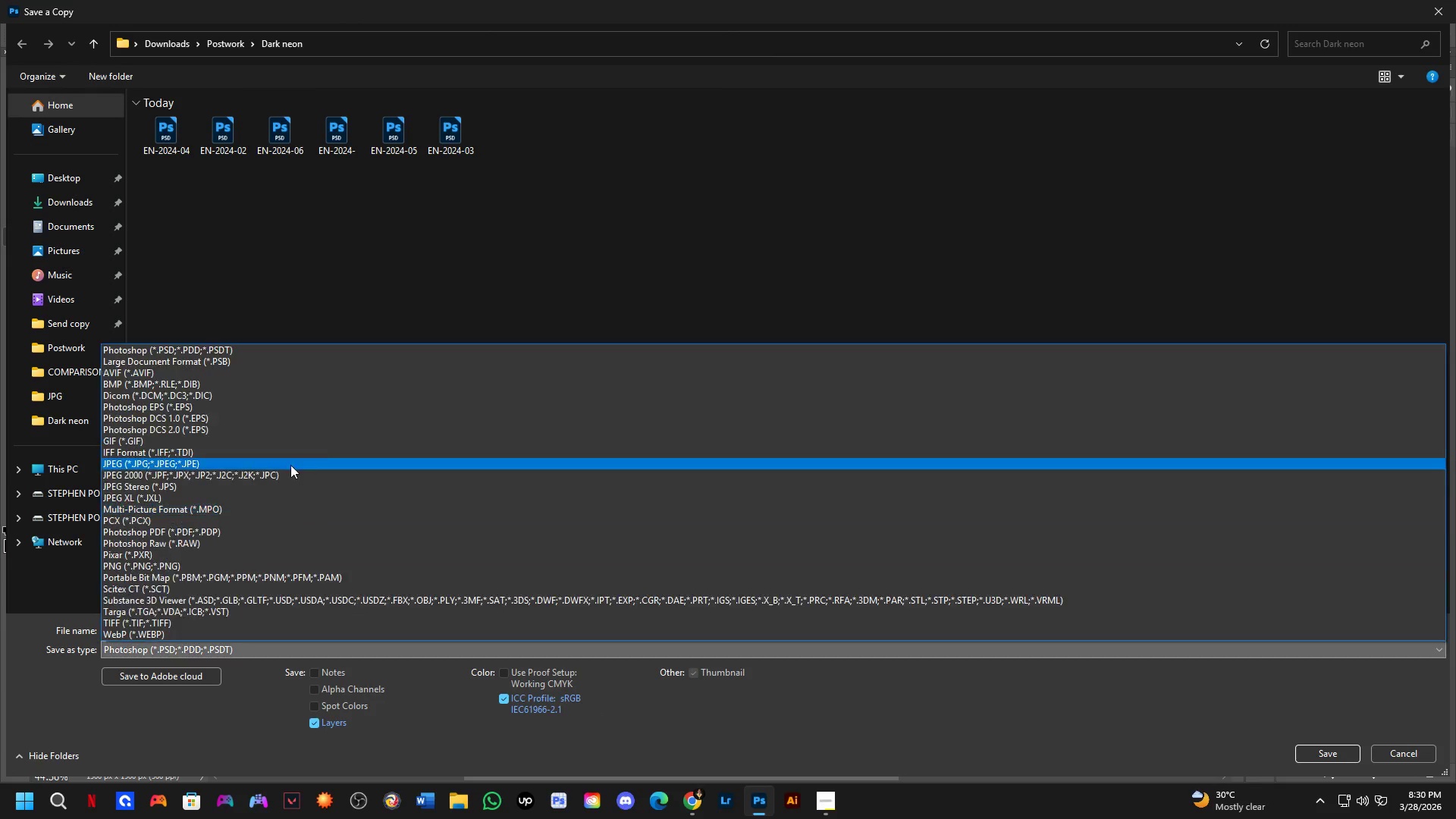 
left_click_drag(start_coordinate=[292, 463], to_coordinate=[348, 464])
 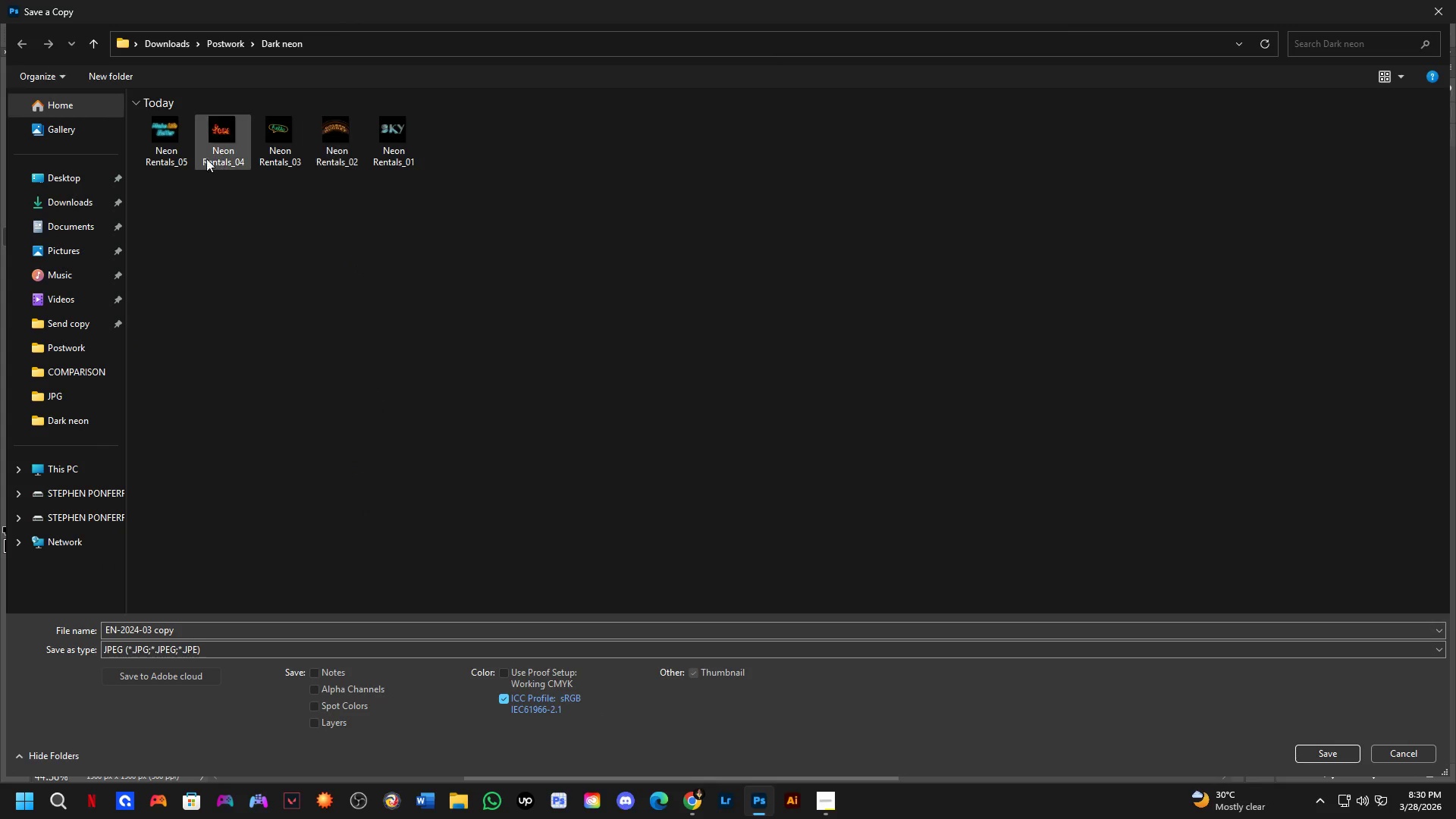 
left_click([184, 144])
 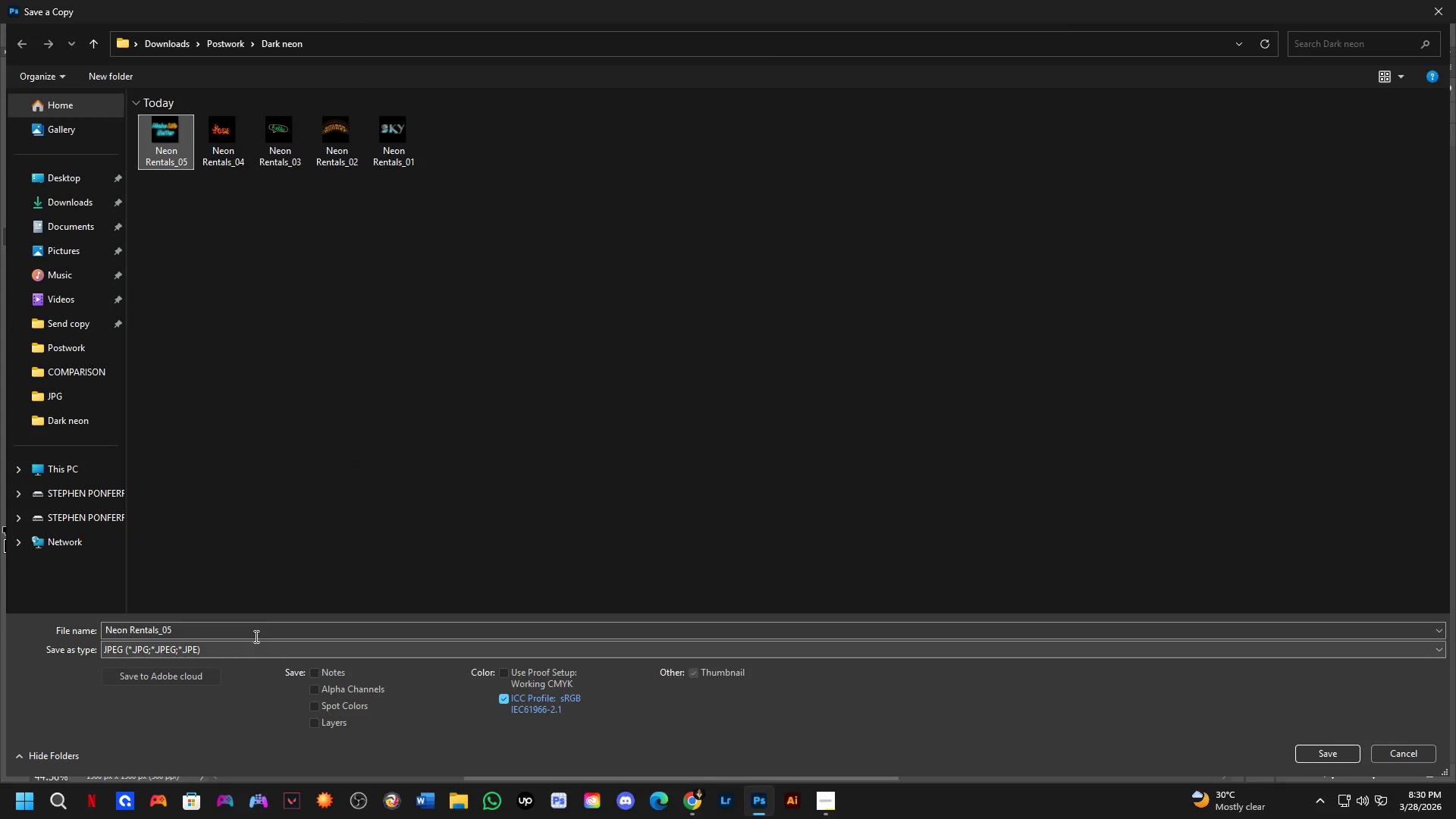 
double_click([251, 629])
 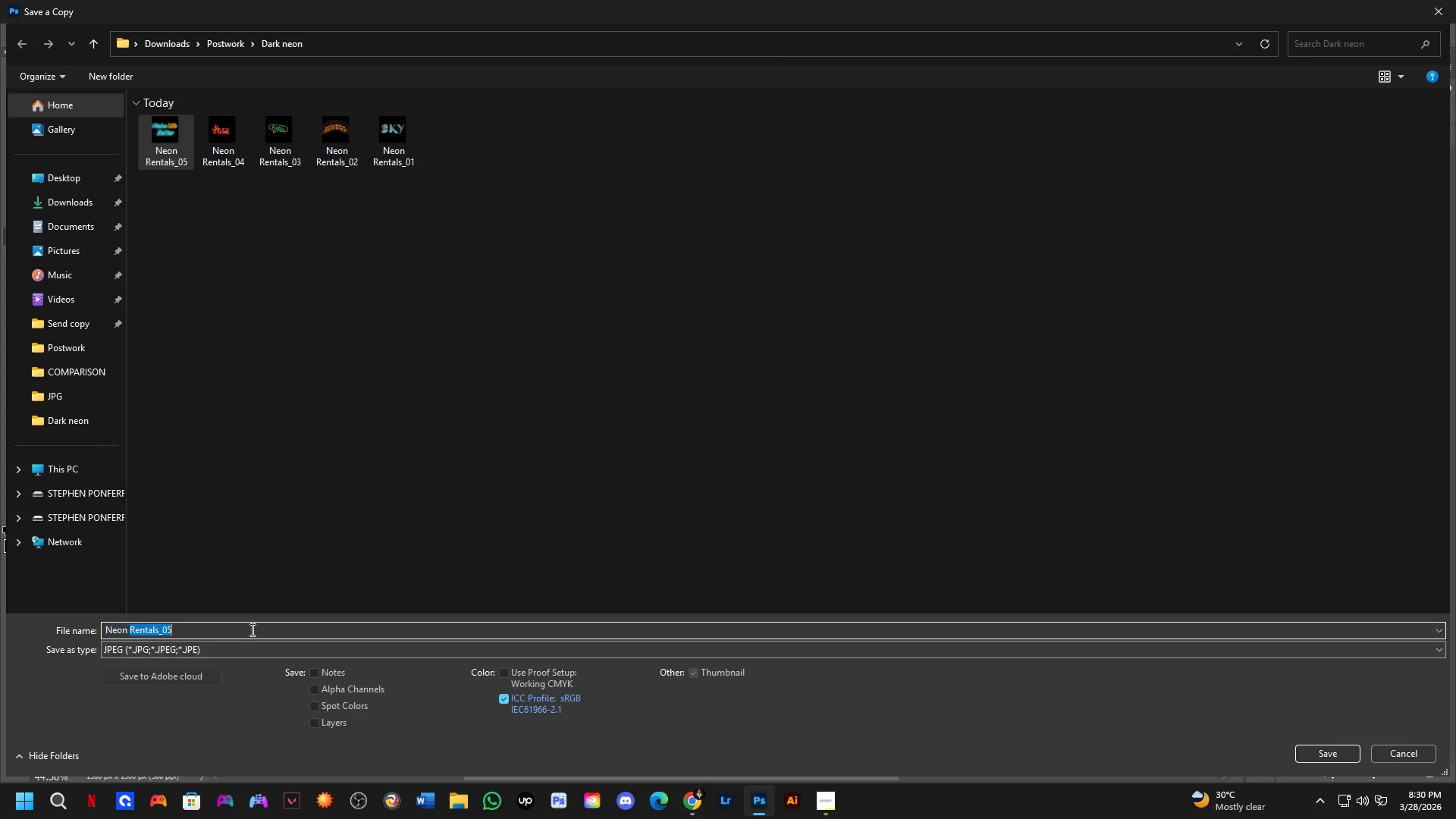 
triple_click([251, 629])
 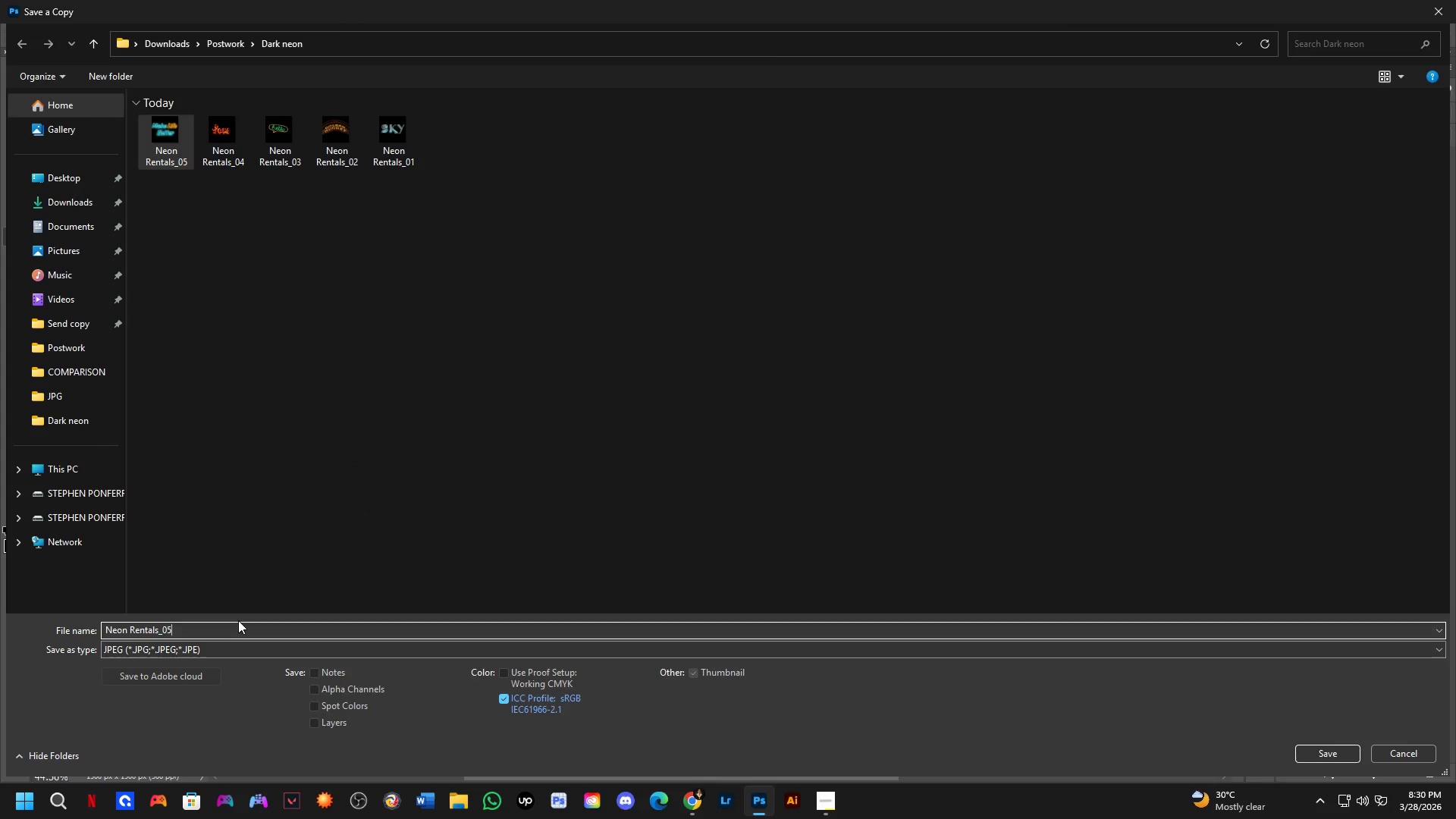 
key(Backspace)
 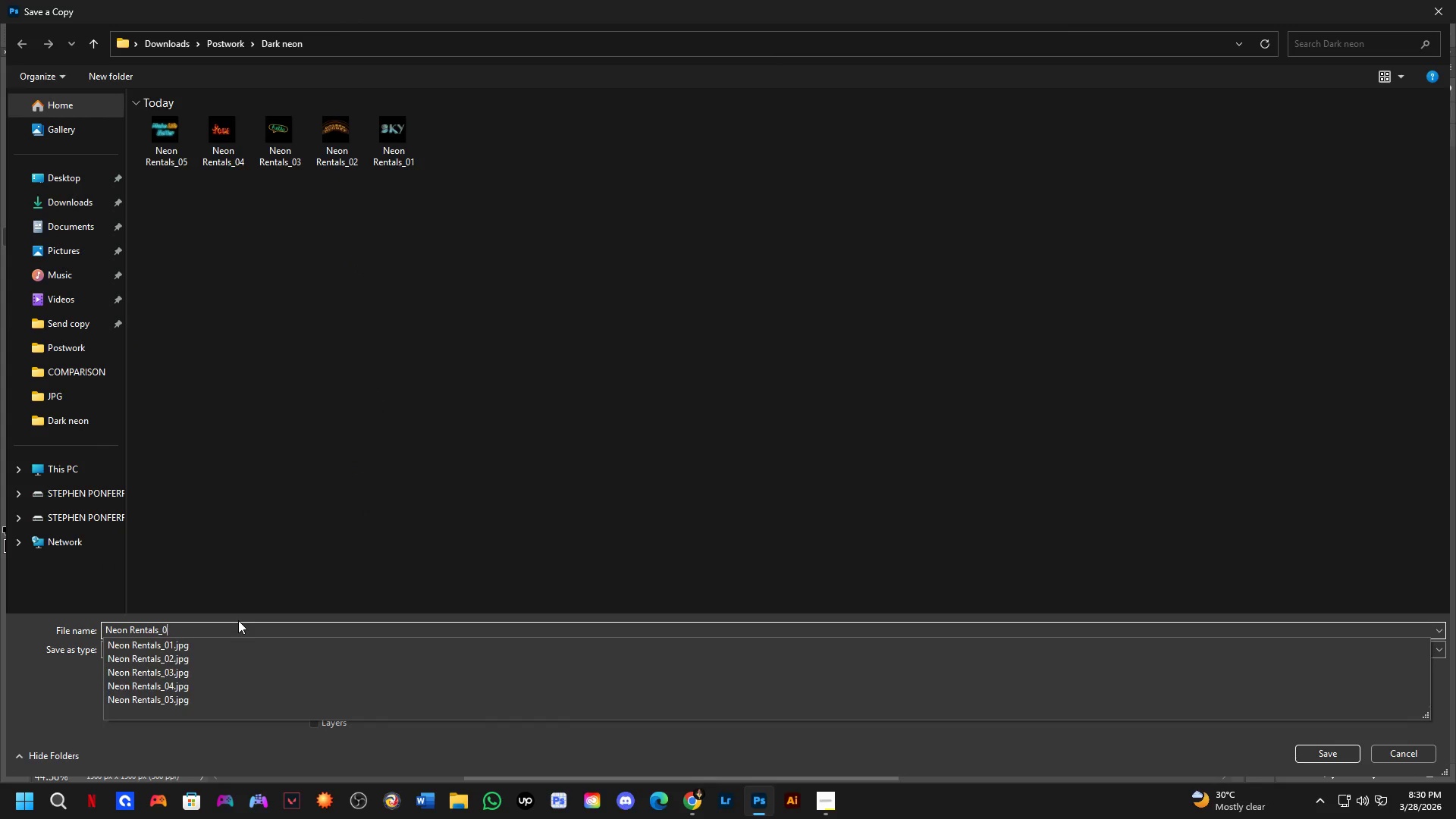 
key(Numpad6)
 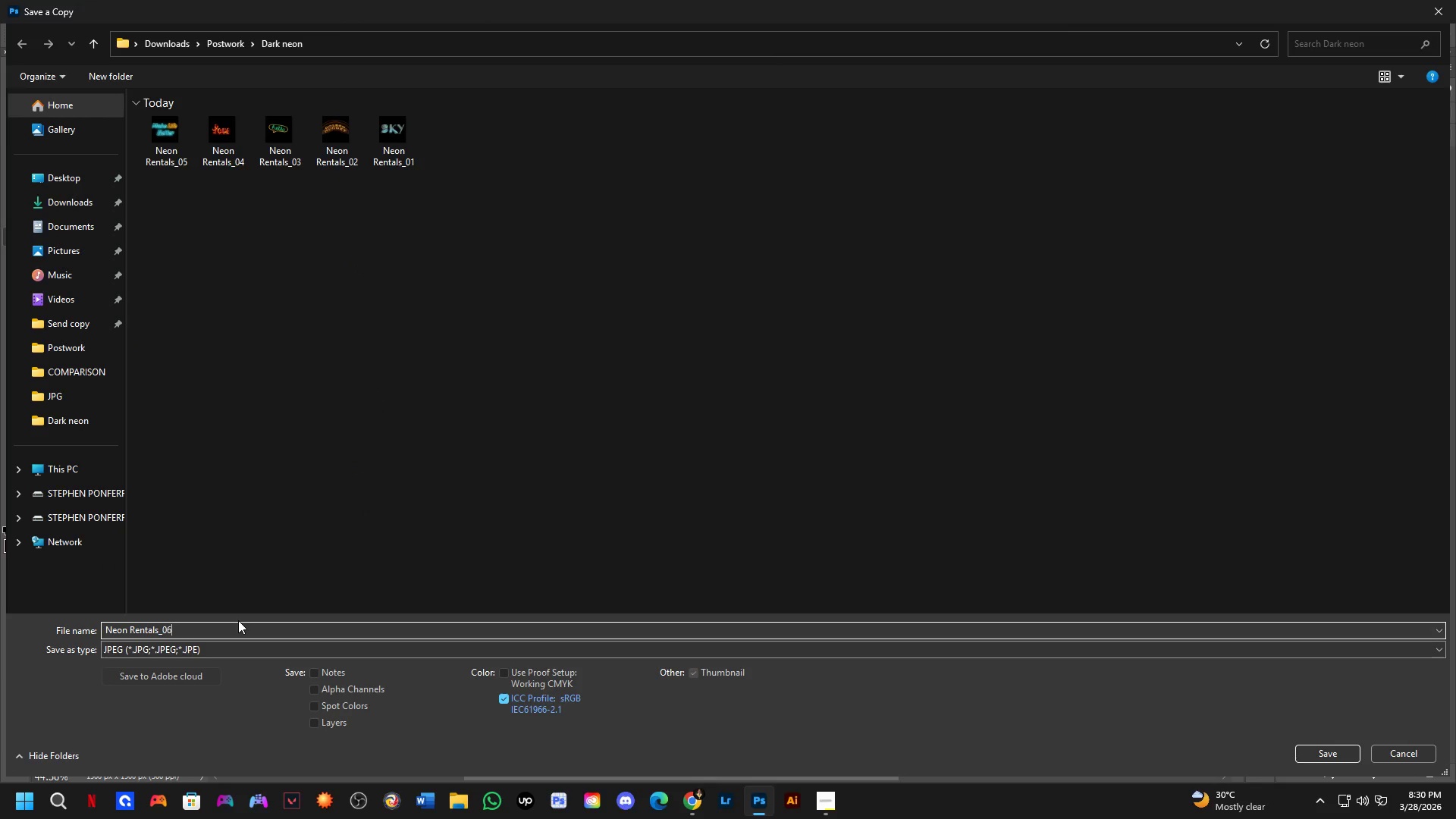 
key(NumpadEnter)
 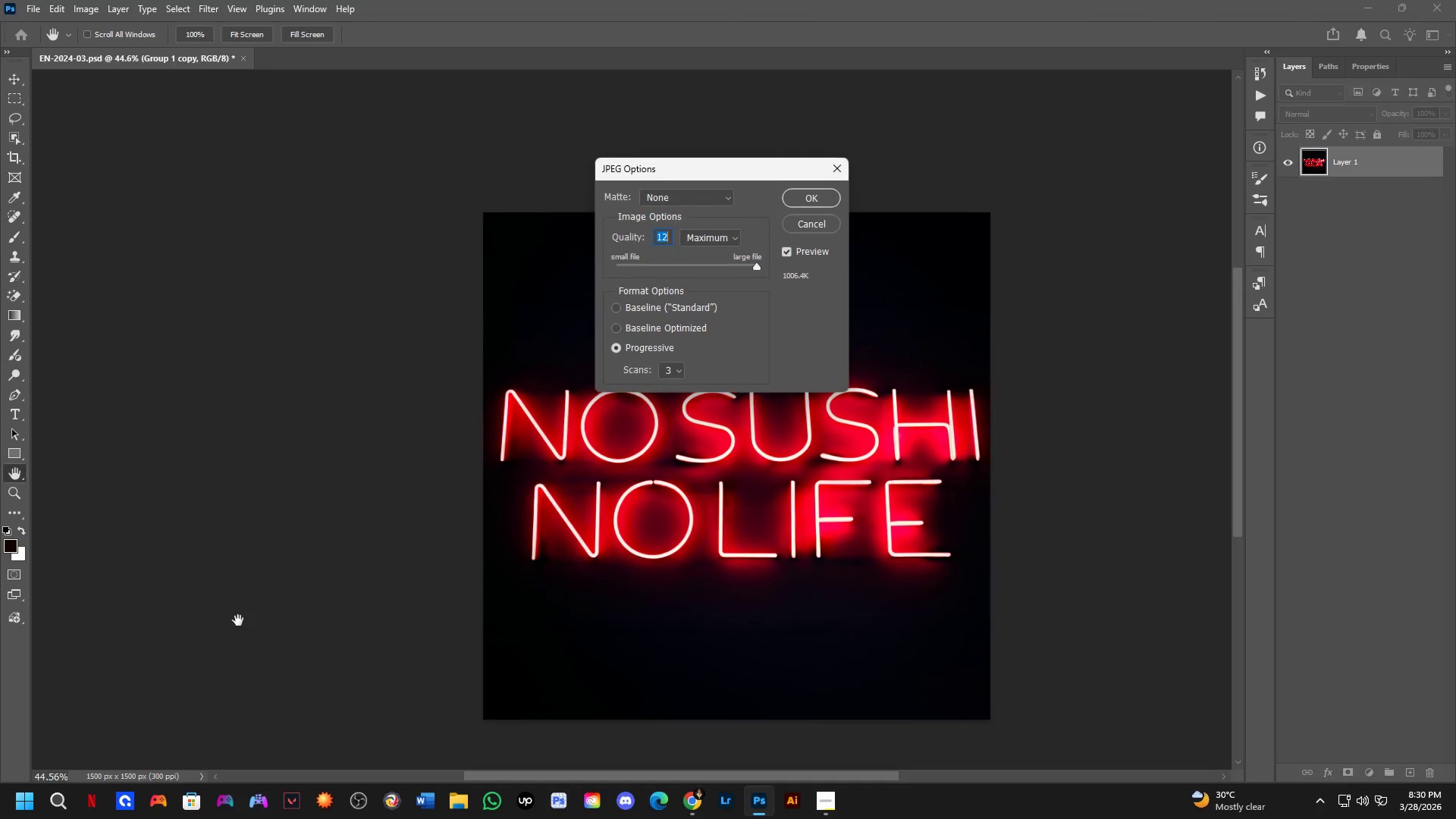 
key(Alt+Tab)